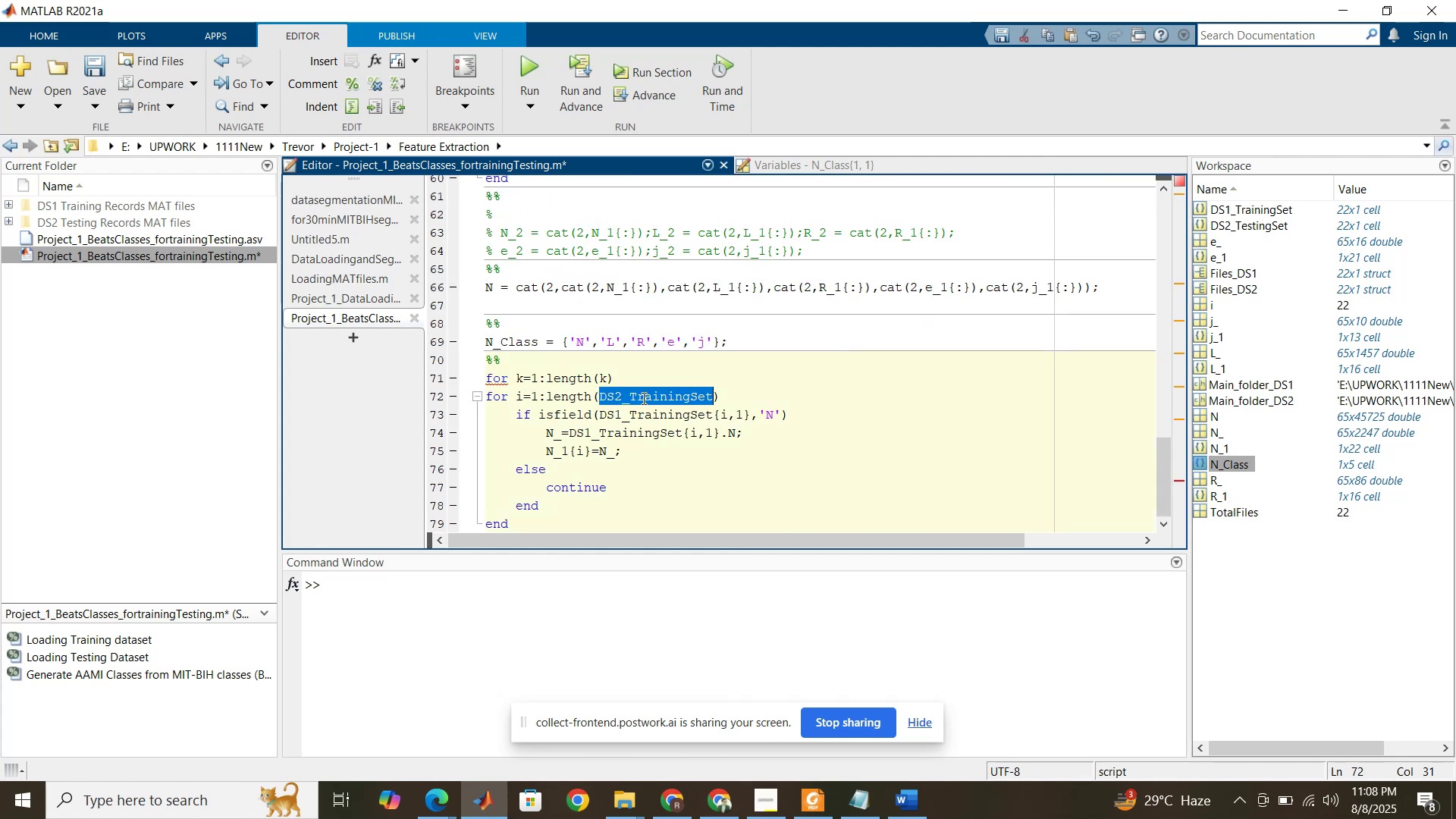 
key(Control+V)
 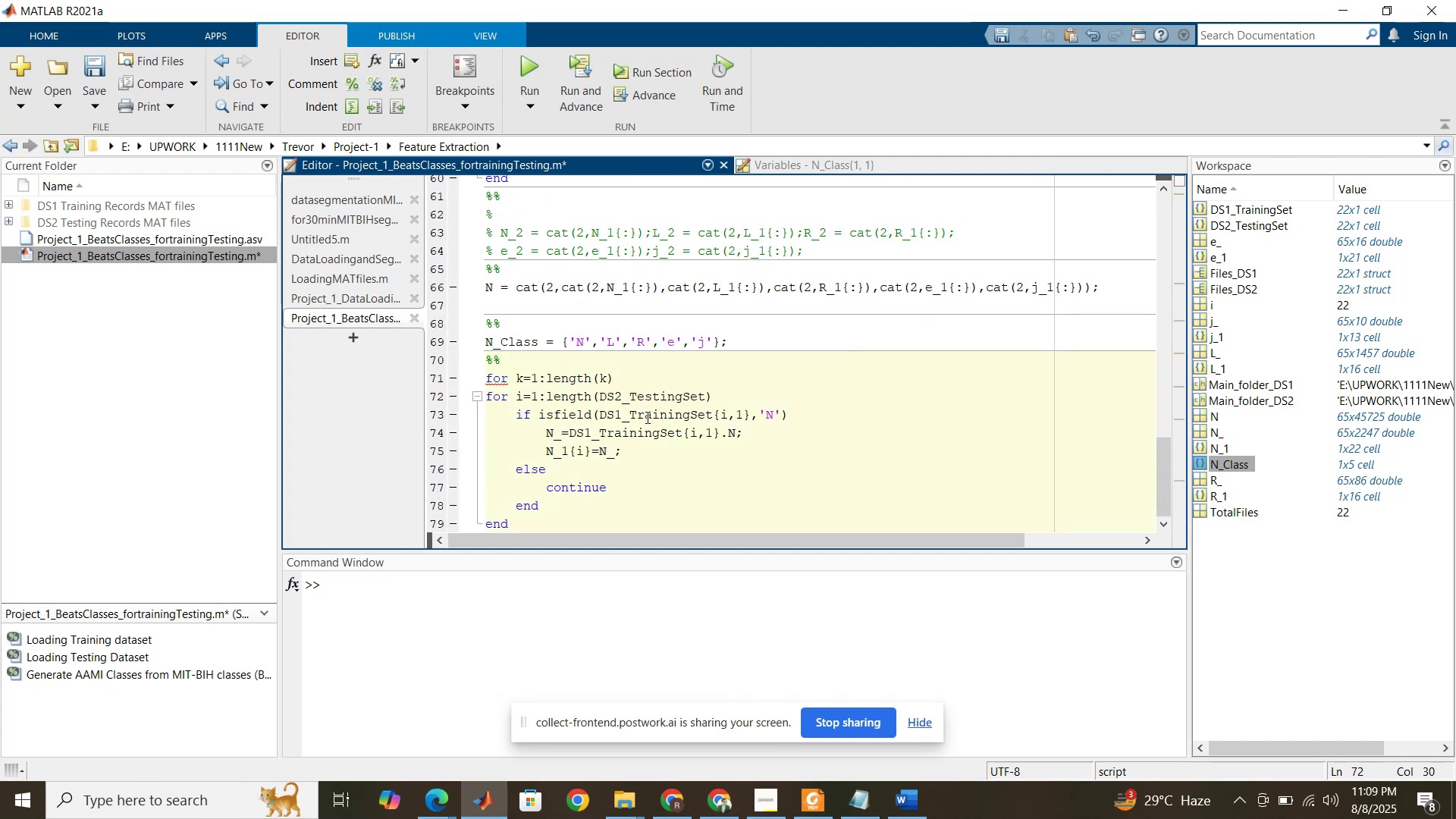 
double_click([646, 417])
 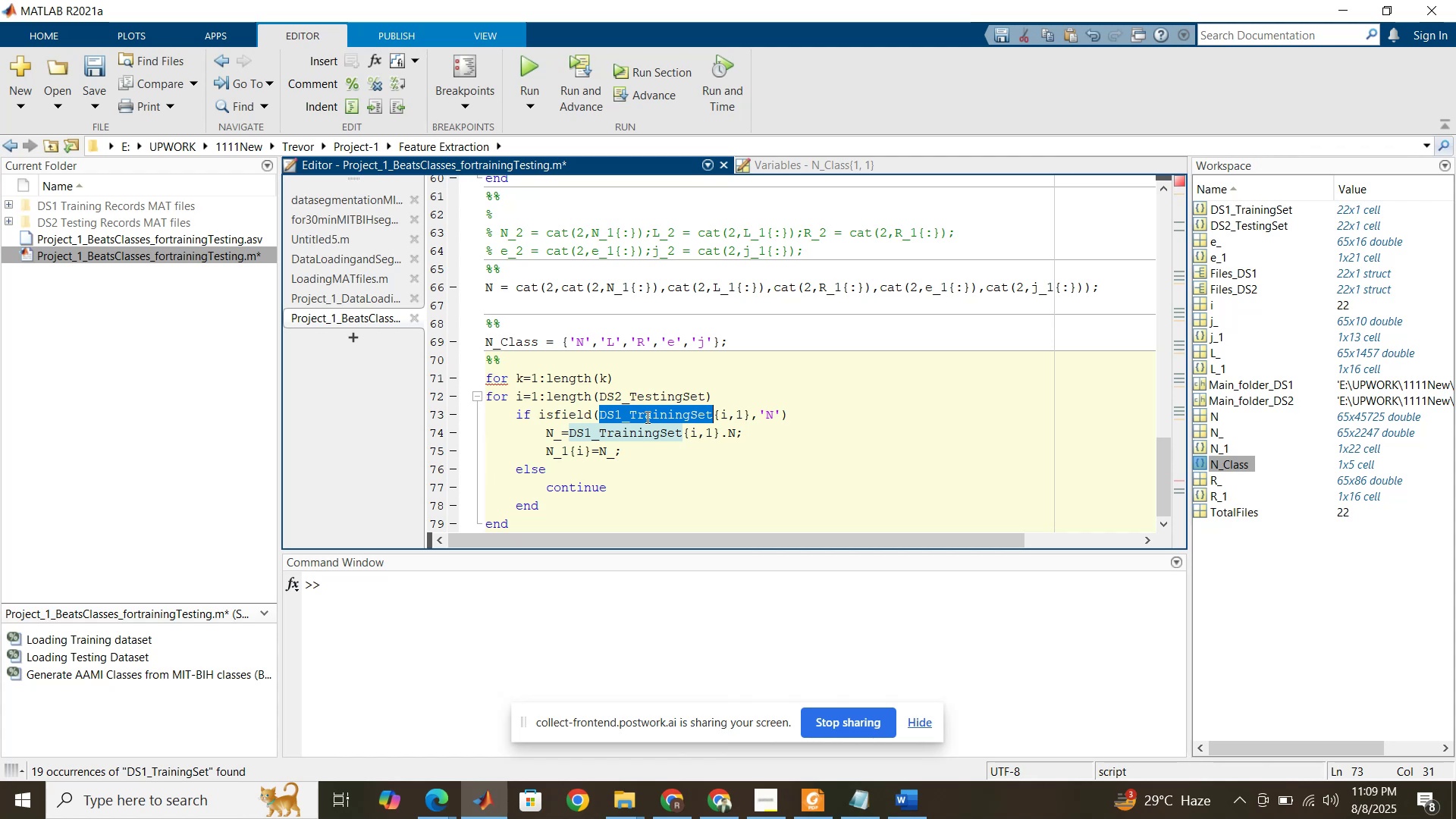 
key(Control+V)
 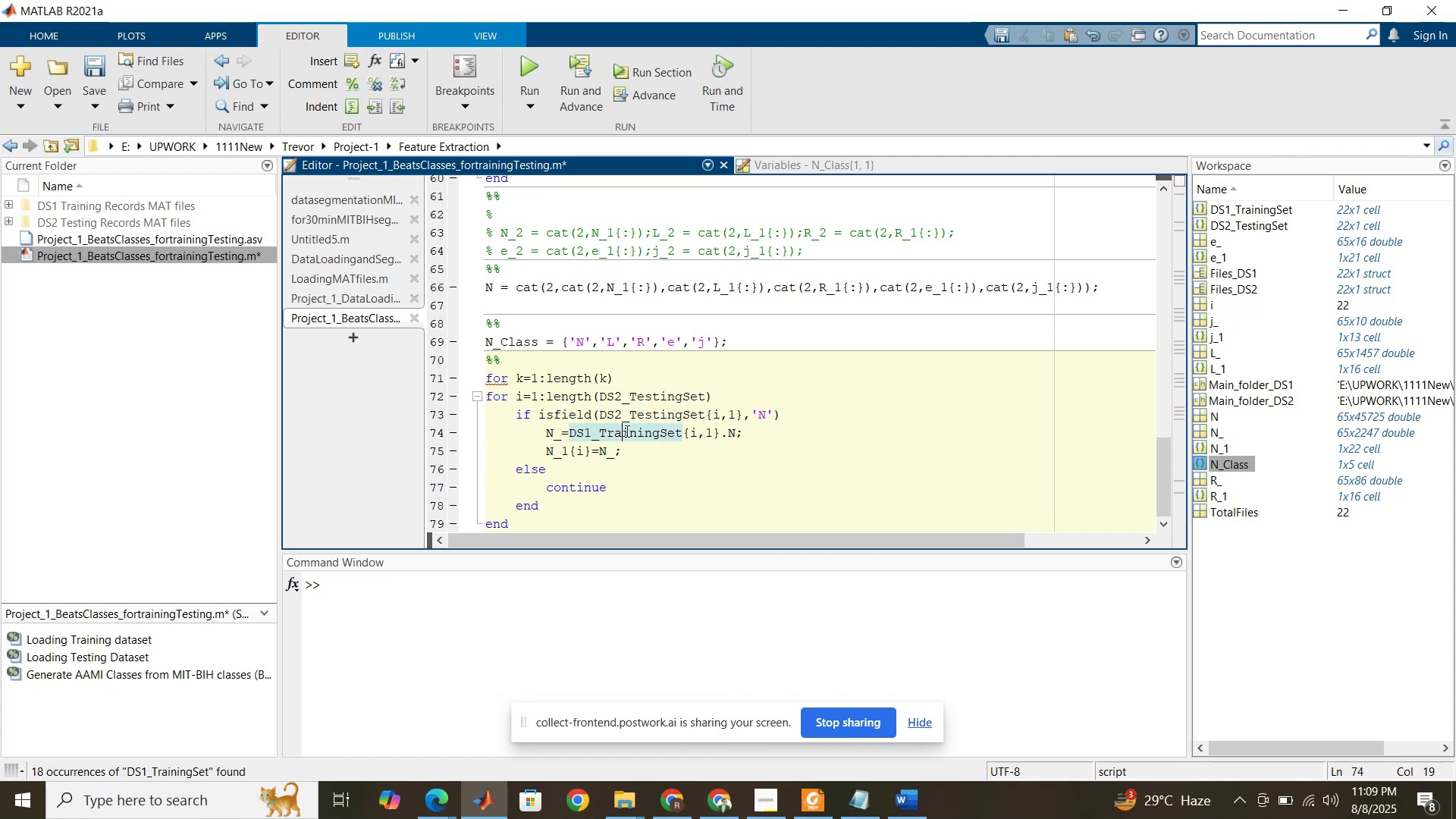 
double_click([626, 431])
 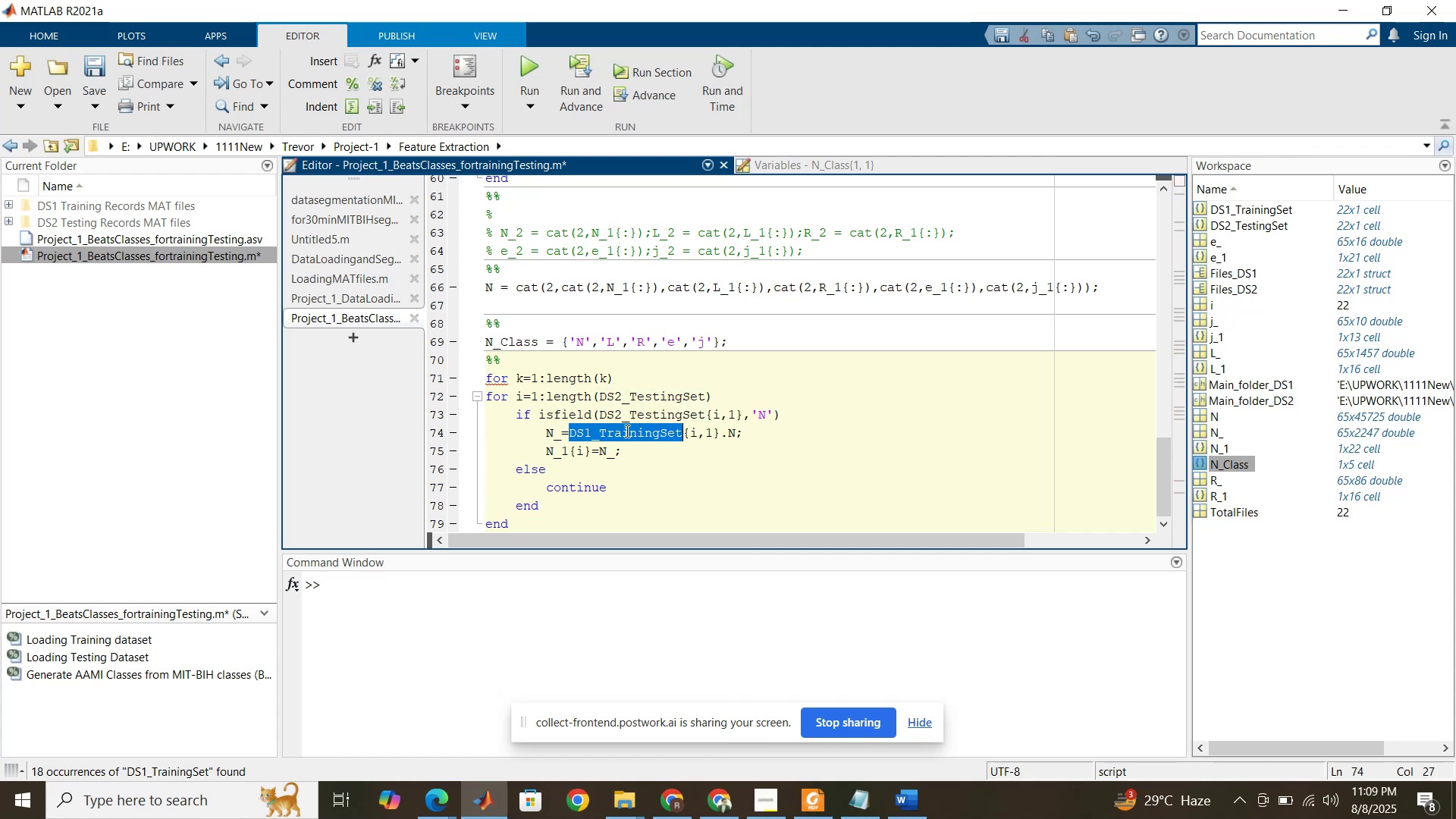 
key(Control+V)
 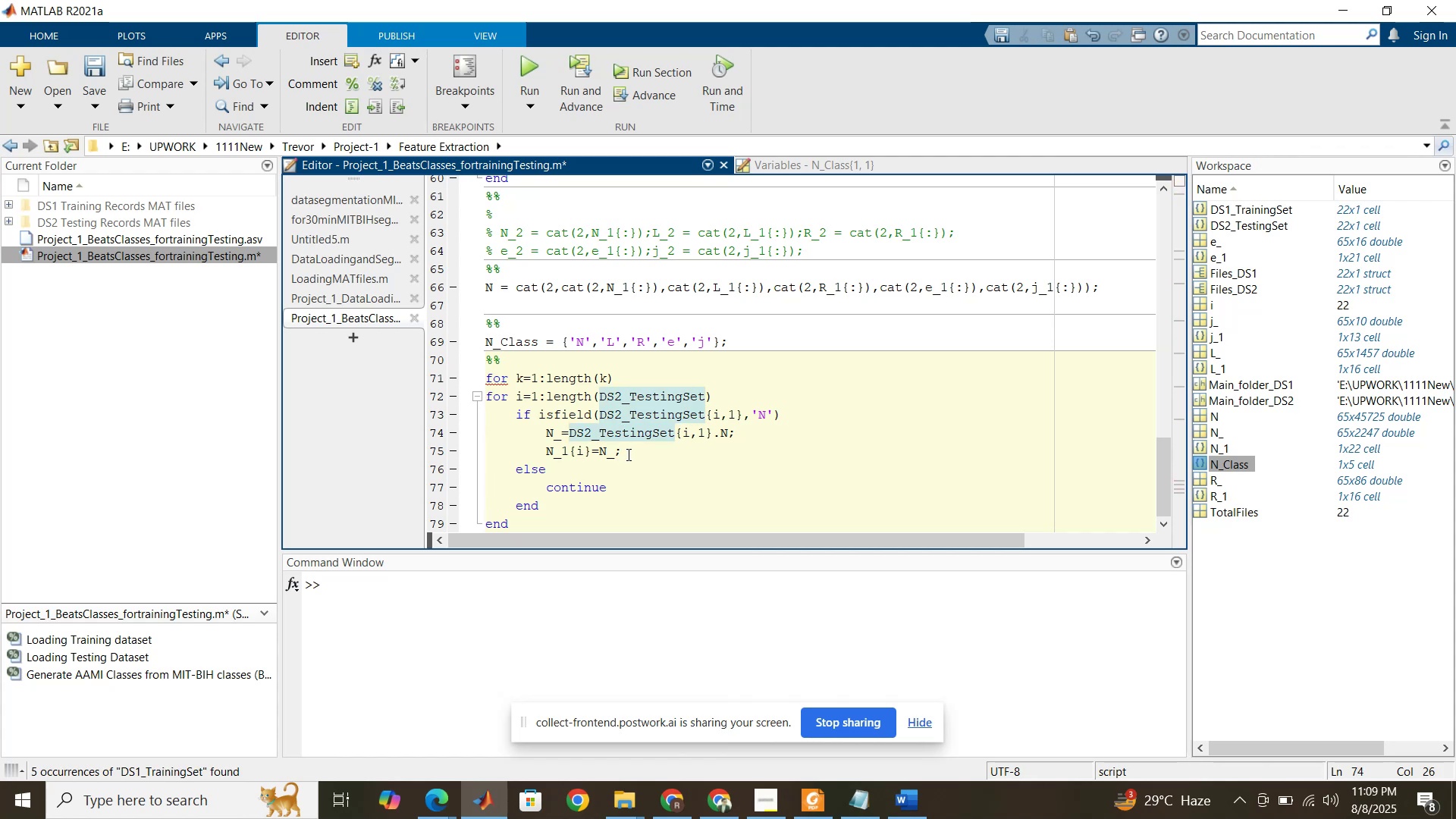 
left_click([628, 454])
 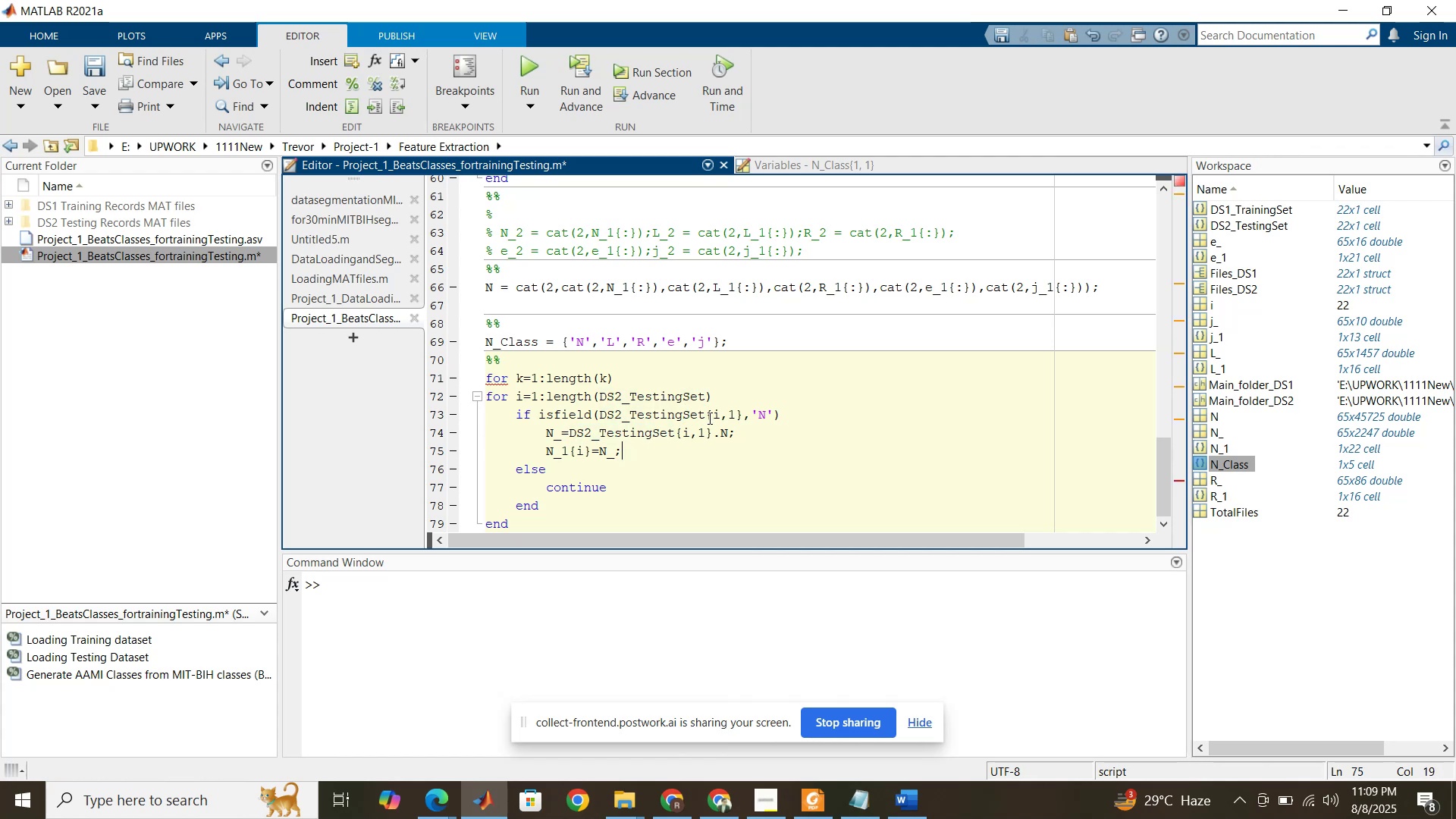 
wait(8.54)
 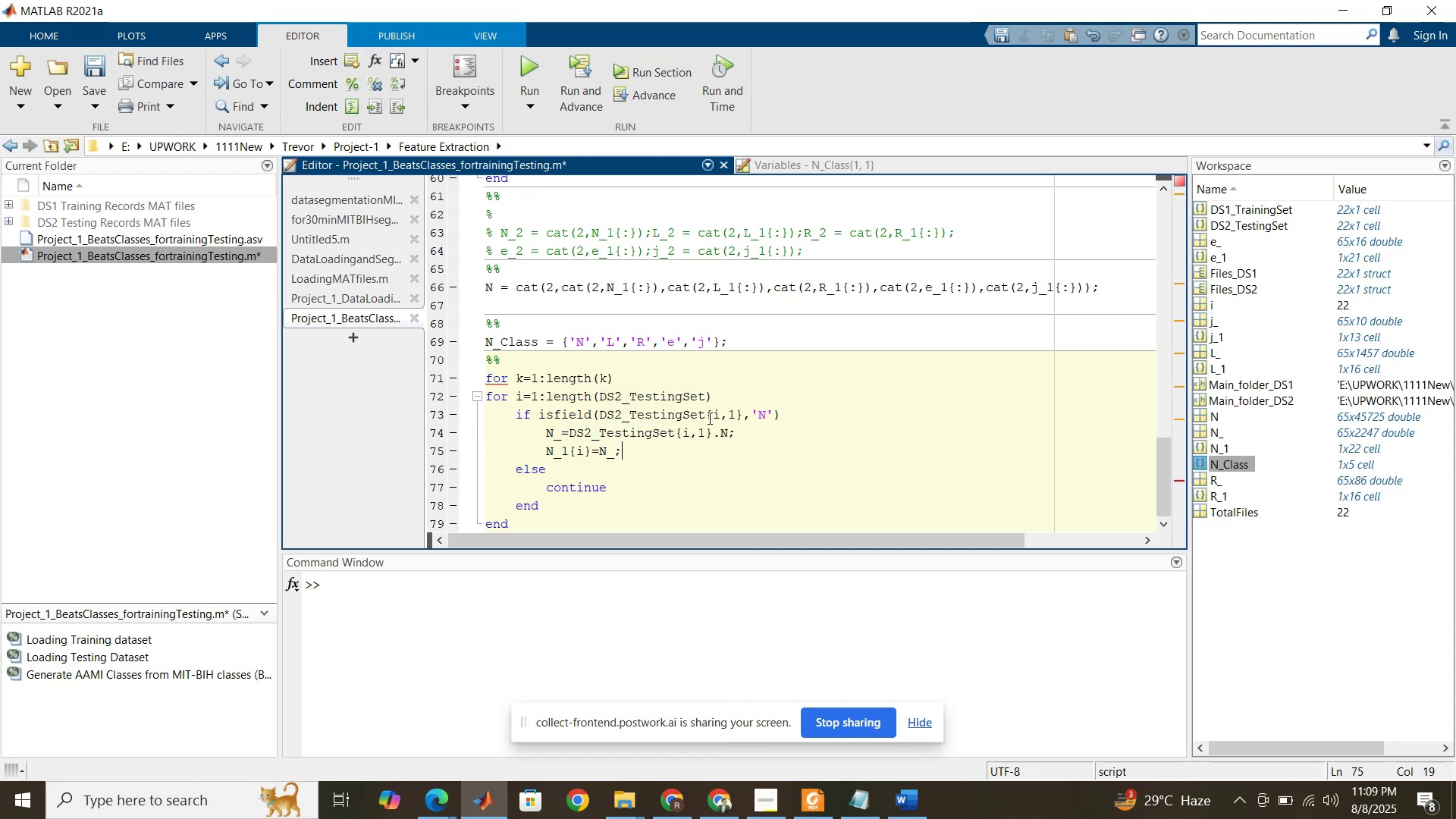 
left_click([761, 417])
 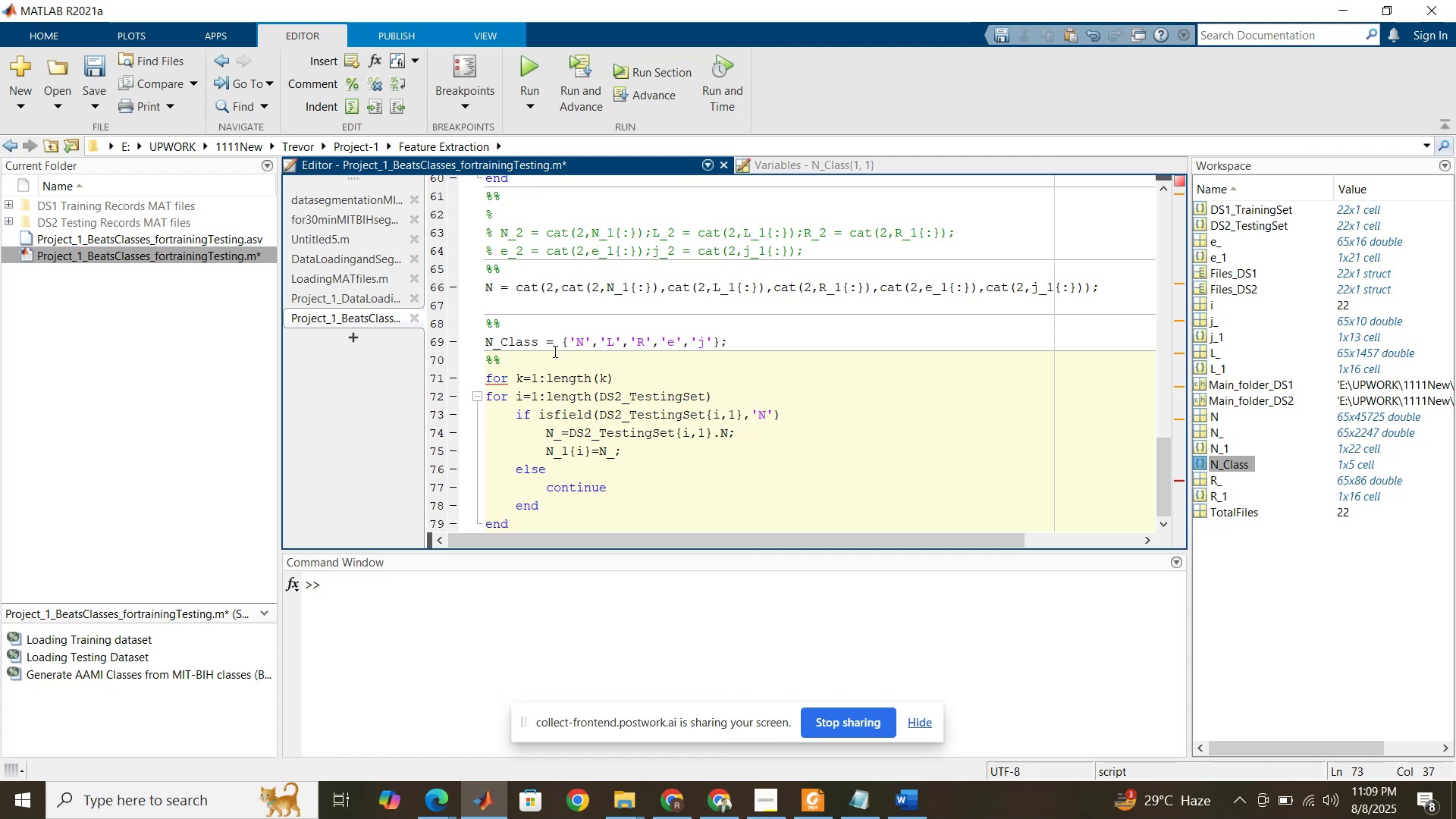 
double_click([516, 337])
 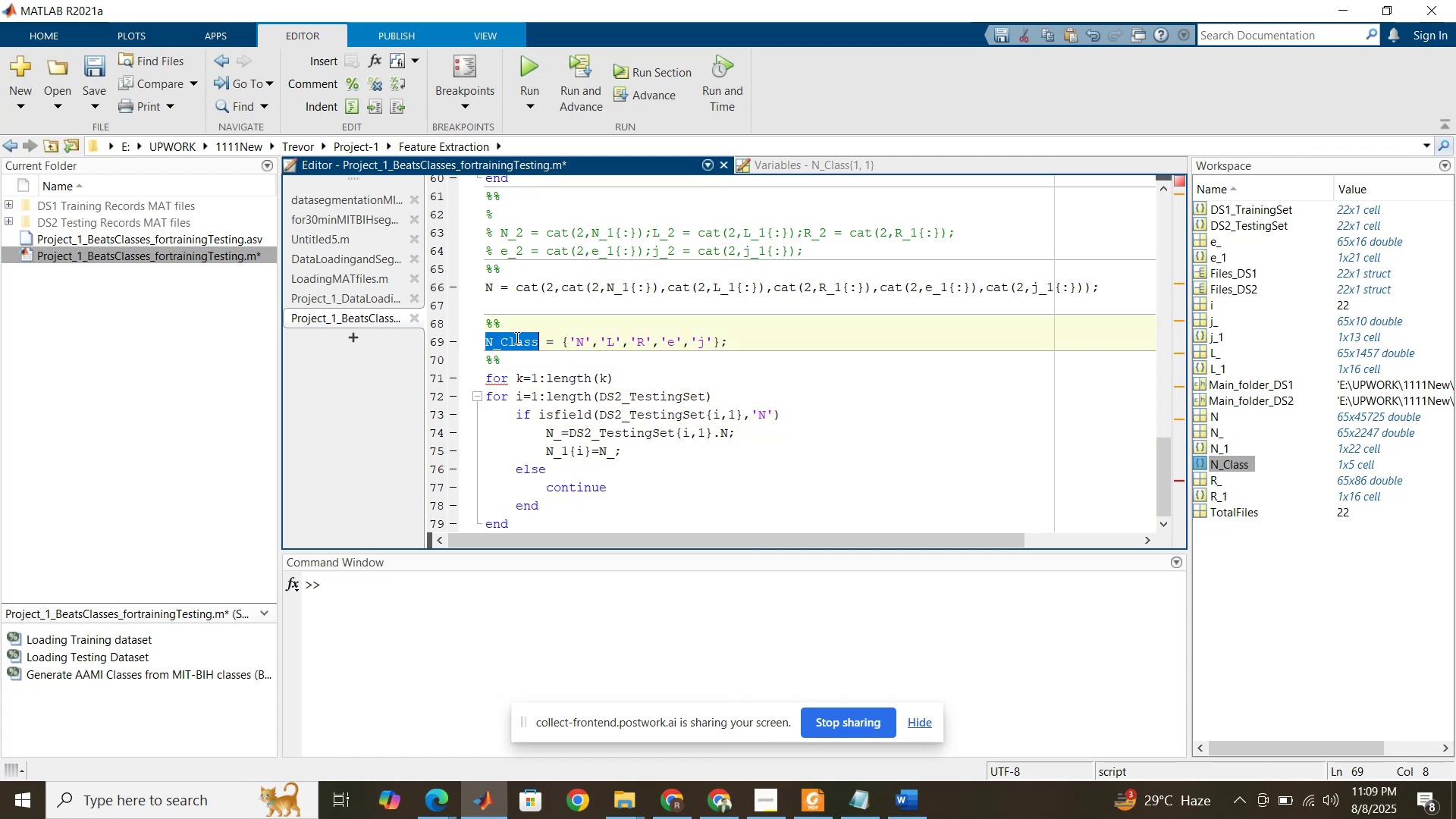 
key(Control+C)
 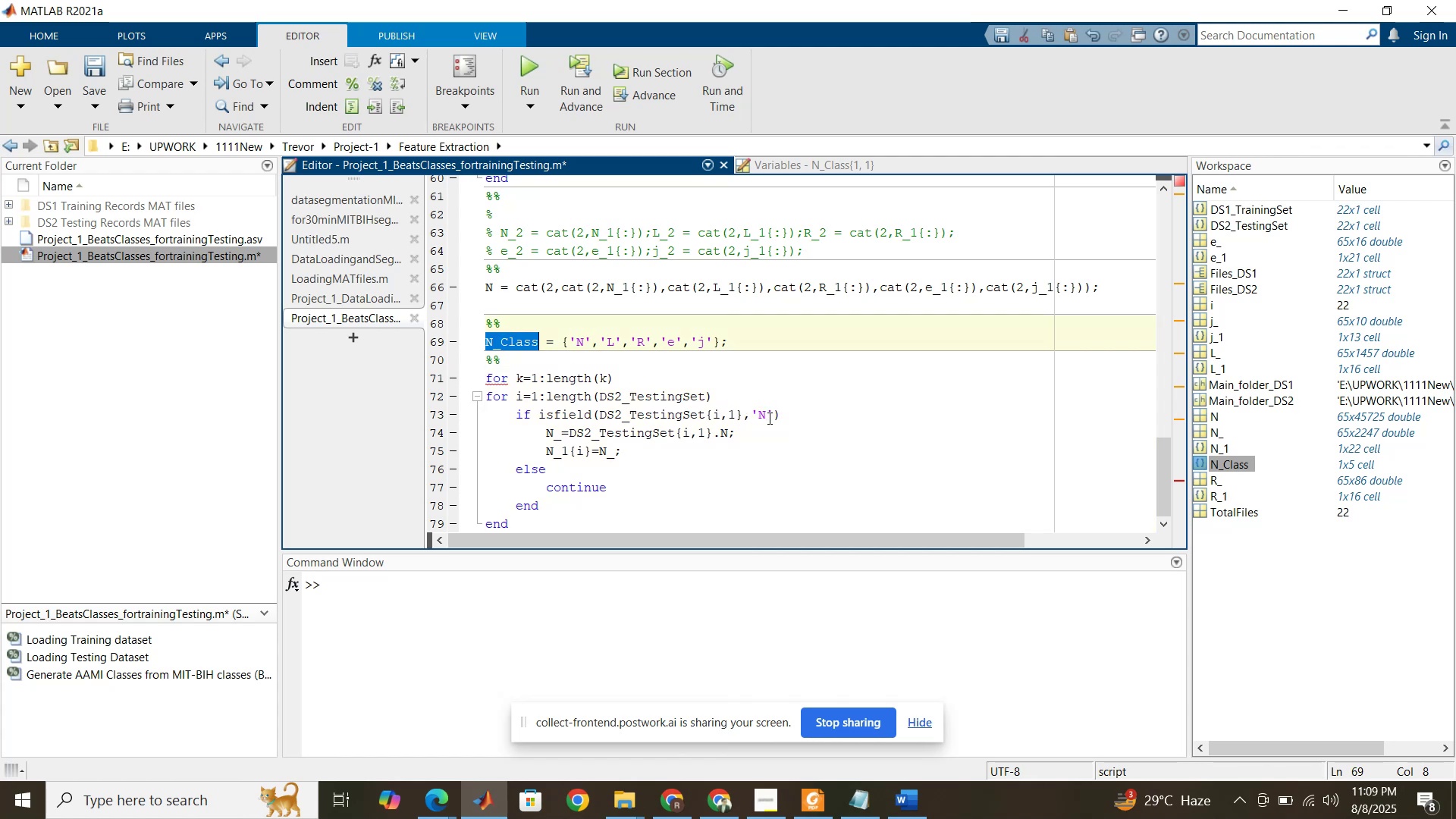 
left_click_drag(start_coordinate=[770, 417], to_coordinate=[754, 416])
 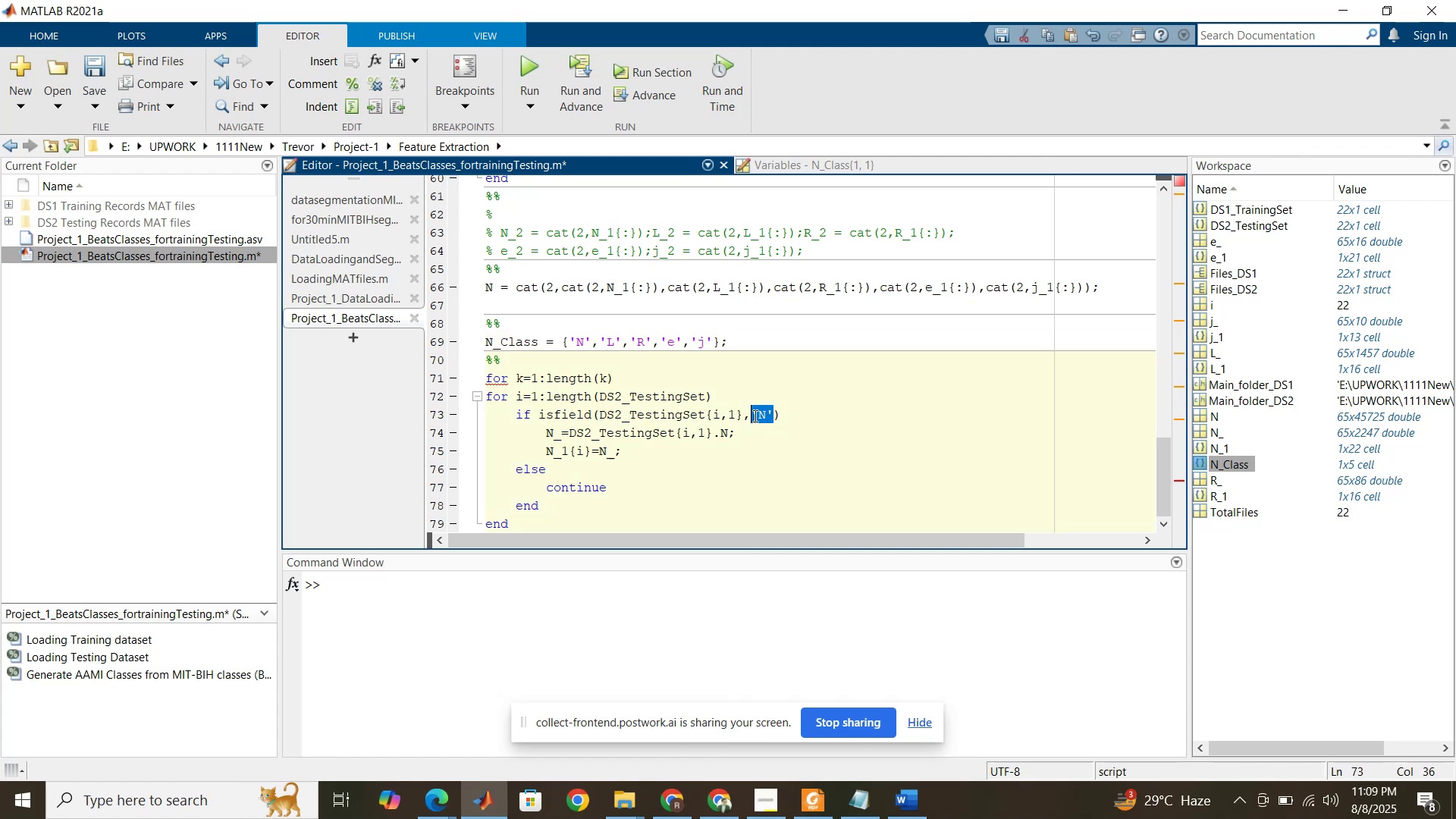 
key(Control+V)
 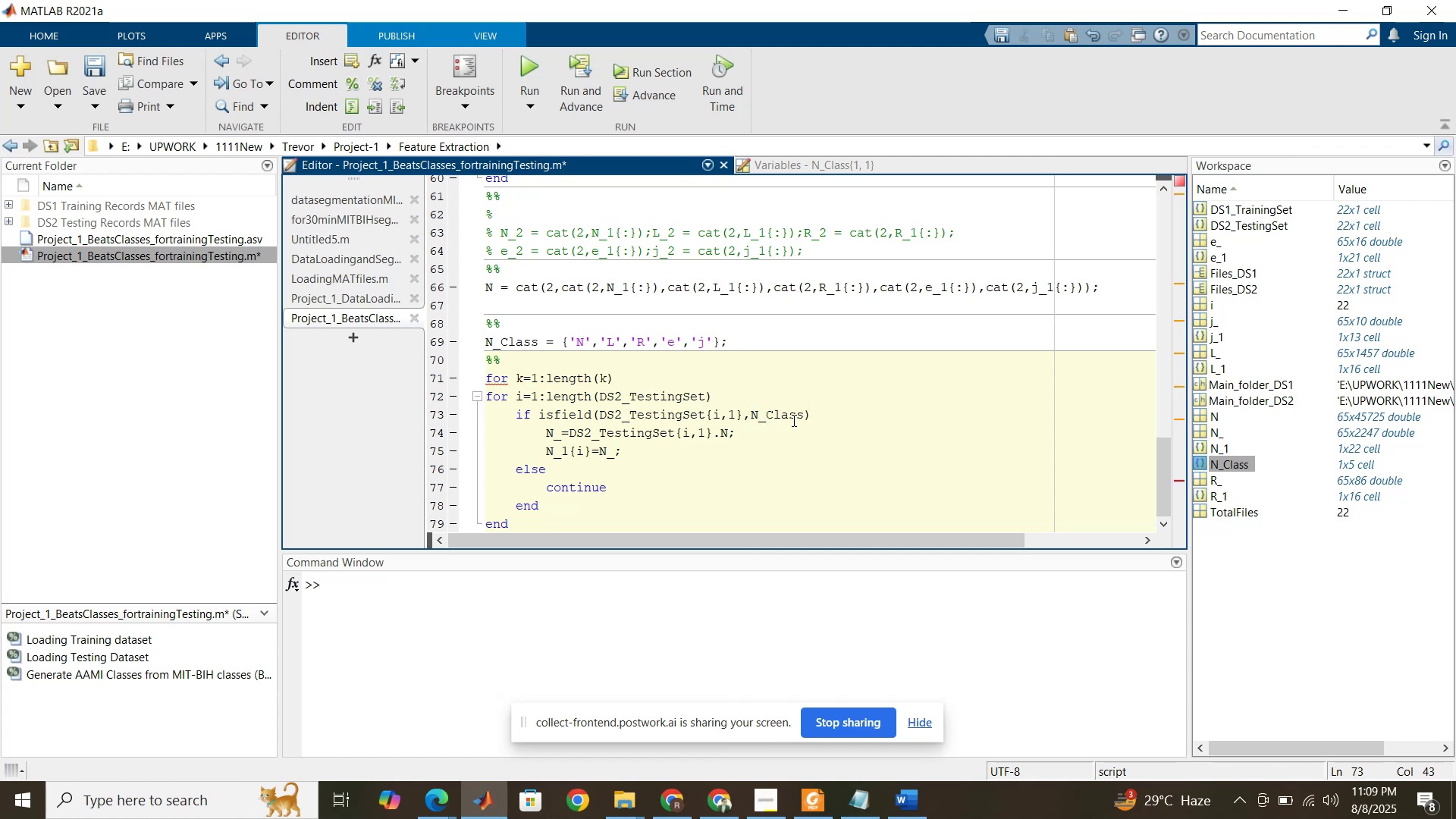 
key(Shift+BracketLeft)
 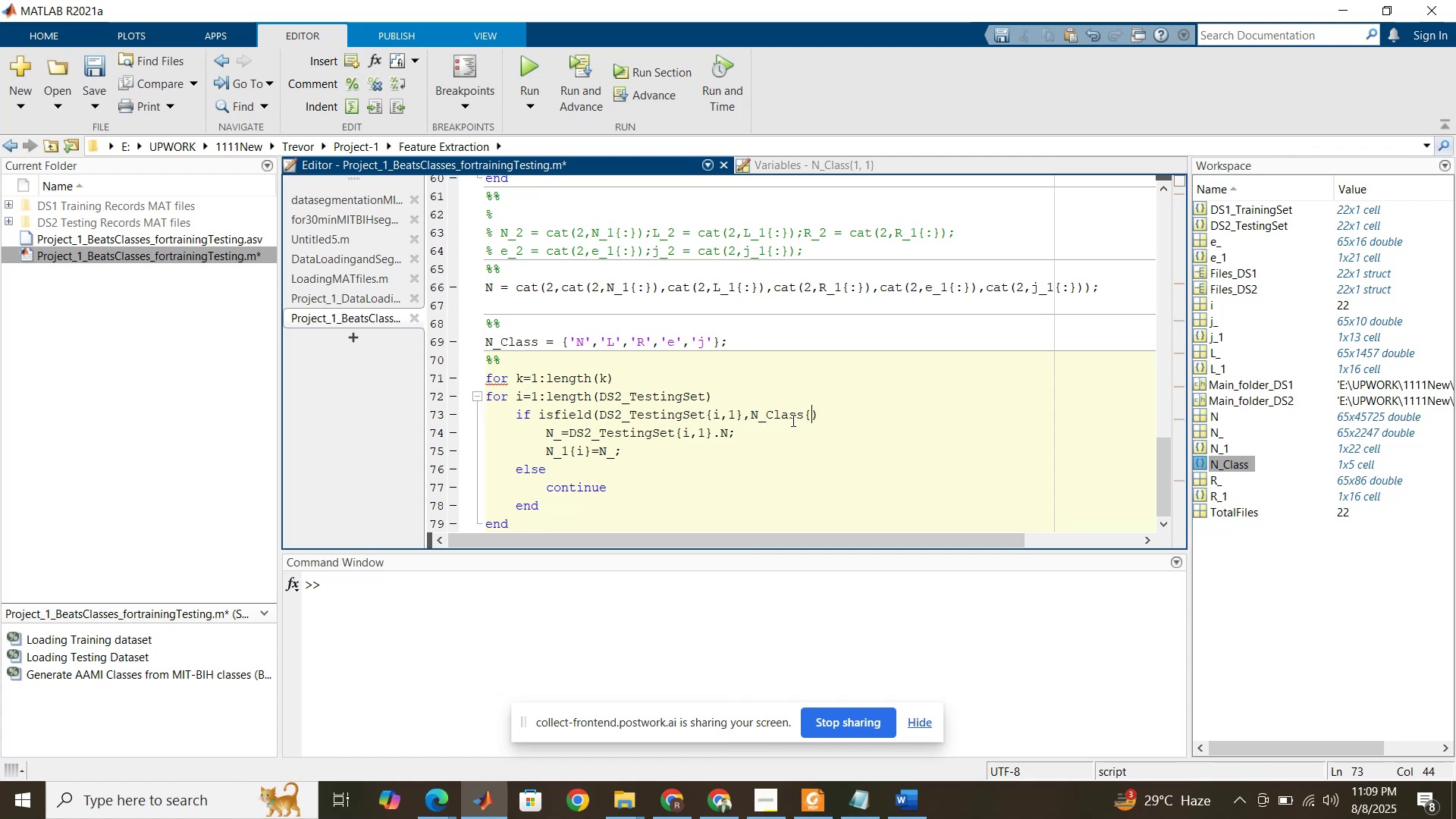 
key(Shift+BracketRight)
 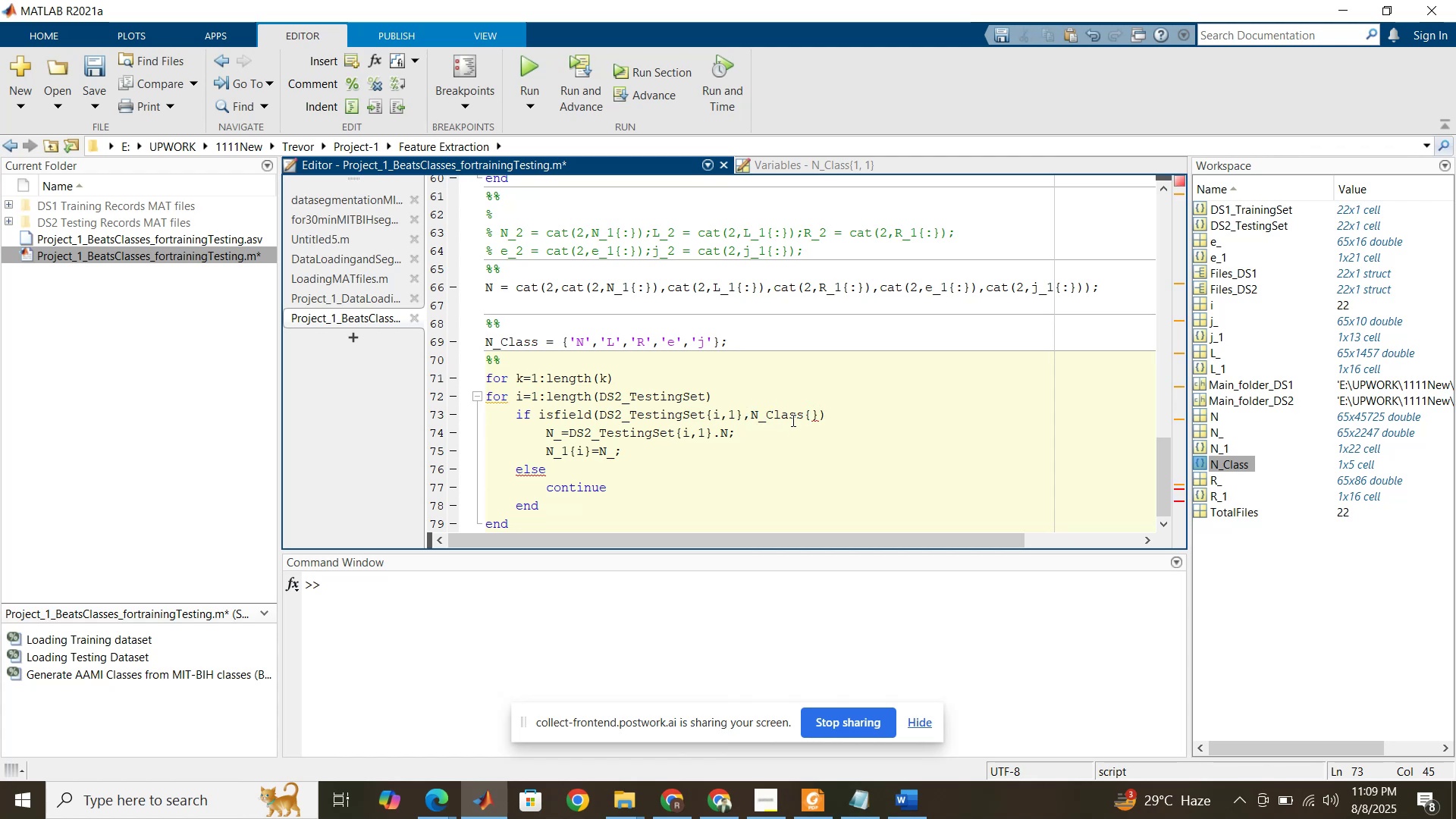 
key(ArrowLeft)
 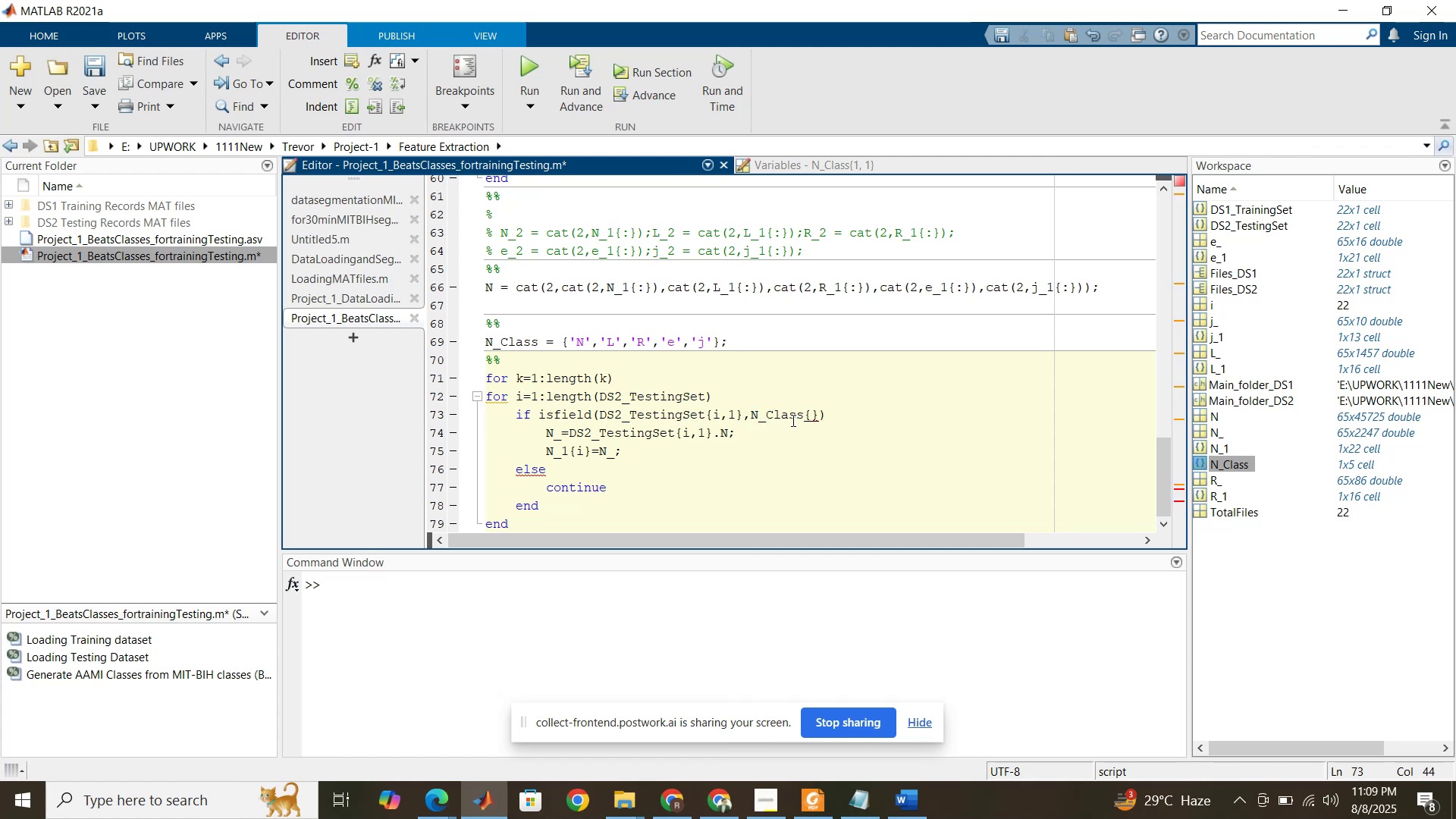 
key(K)
 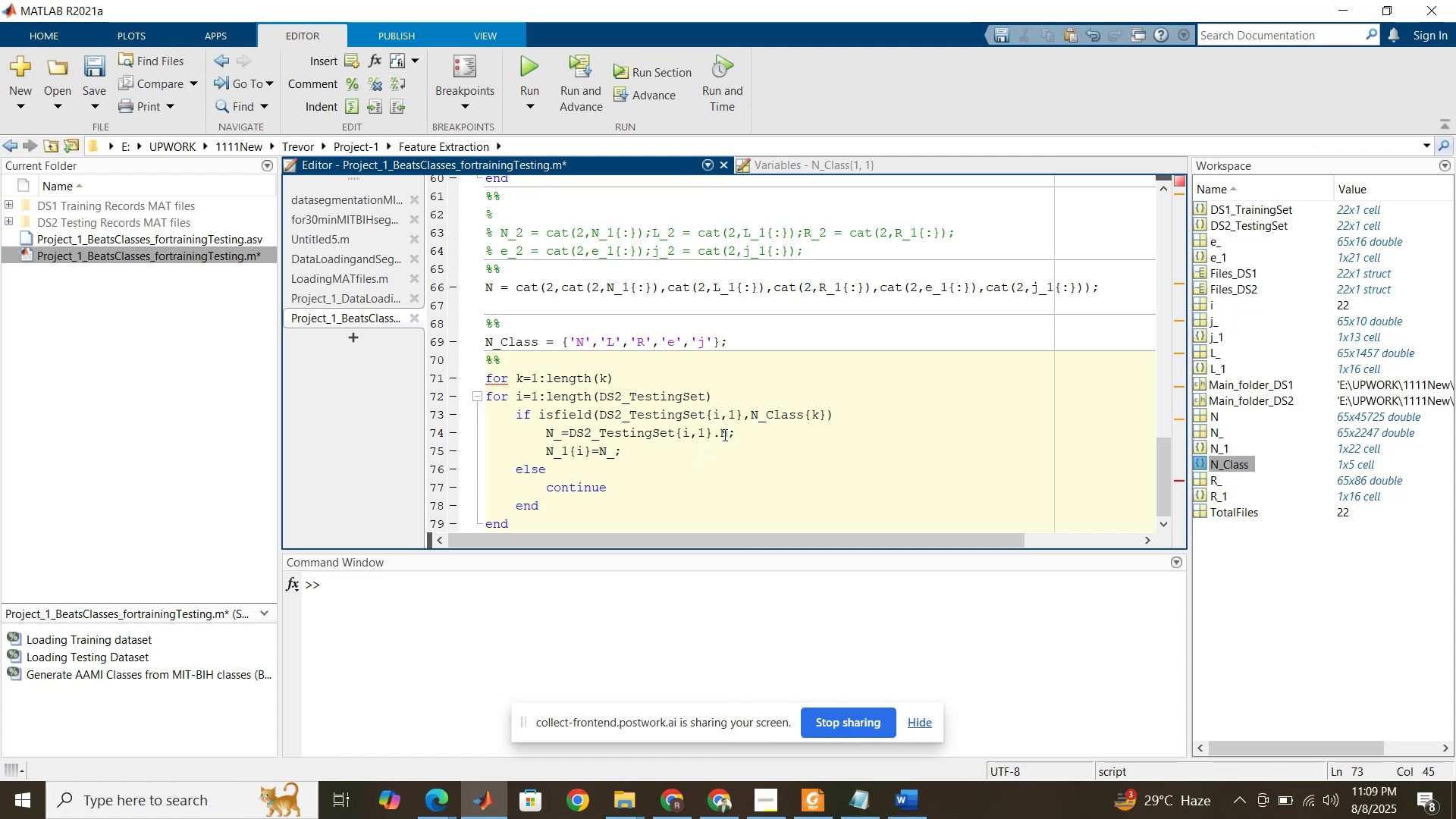 
wait(6.96)
 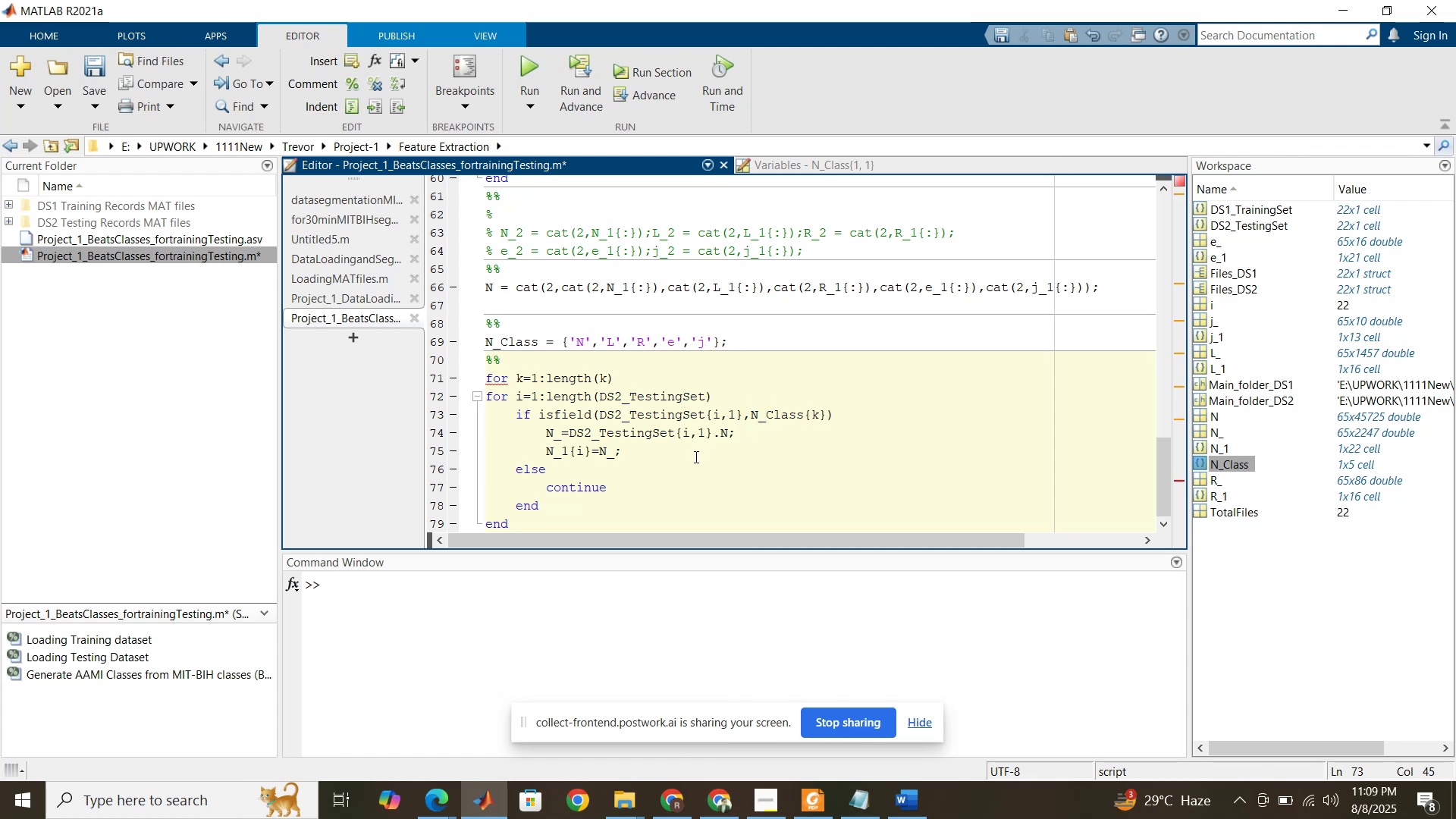 
left_click_drag(start_coordinate=[751, 418], to_coordinate=[825, 416])
 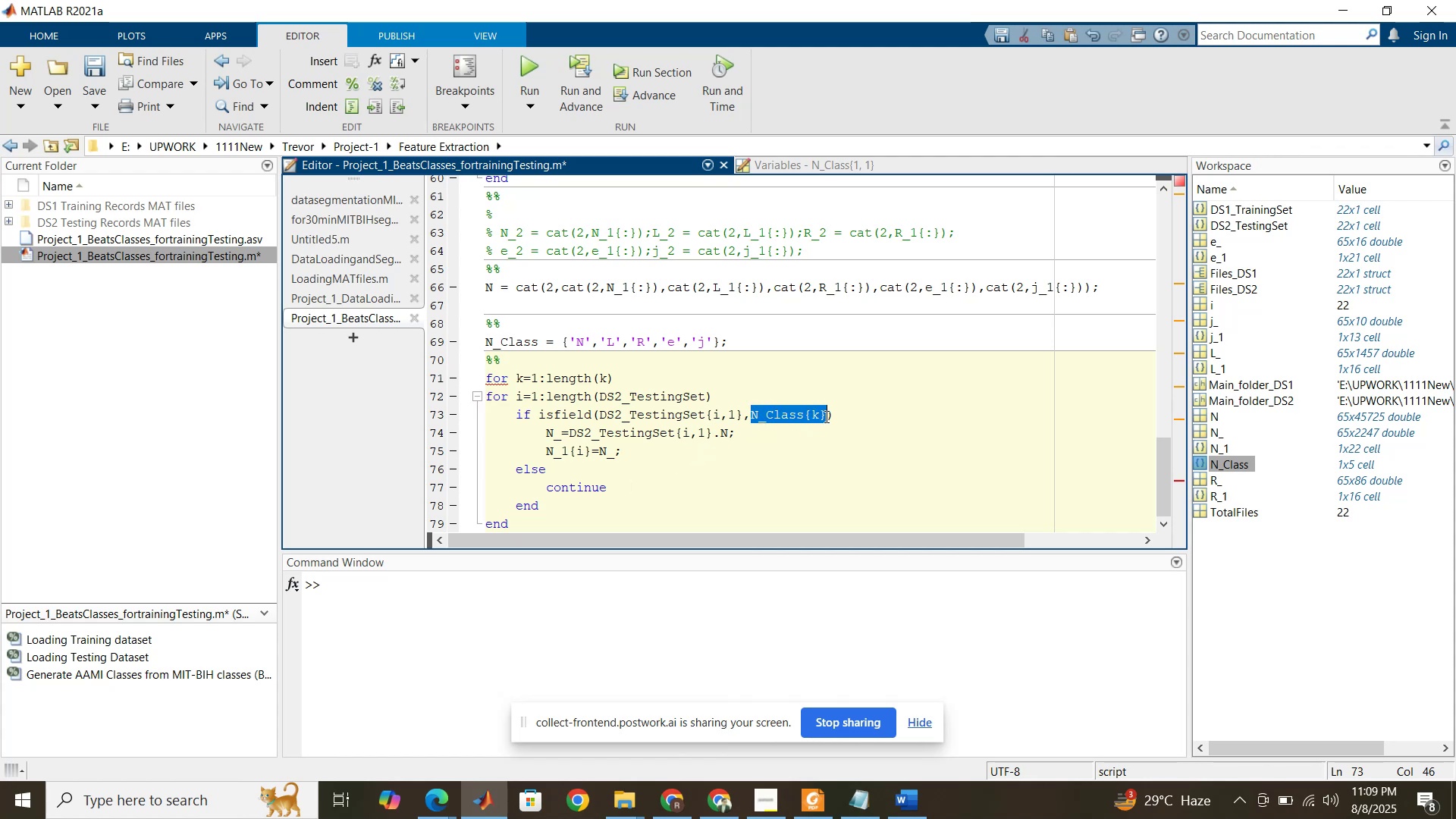 
key(Control+C)
 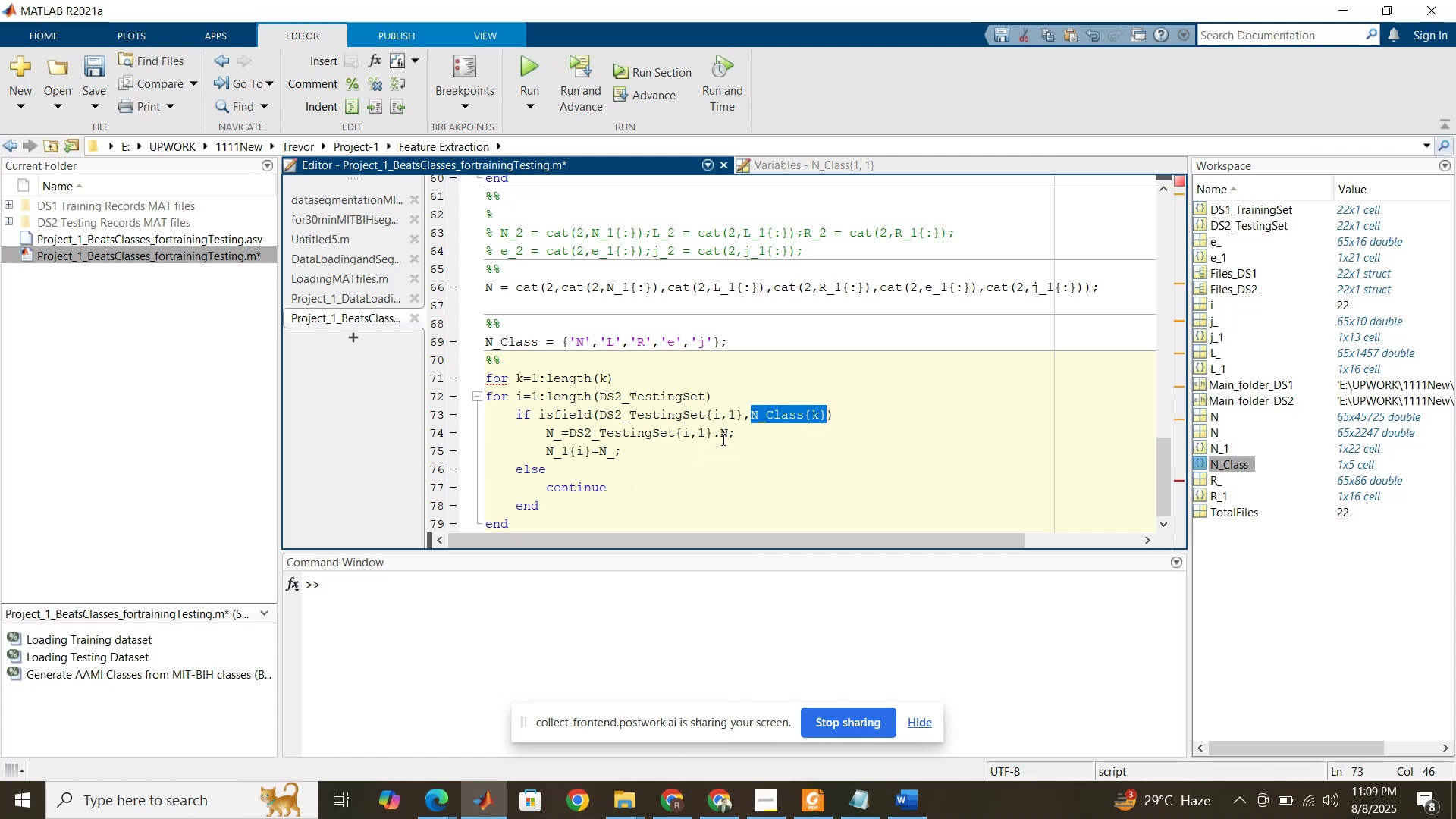 
left_click_drag(start_coordinate=[722, 437], to_coordinate=[727, 437])
 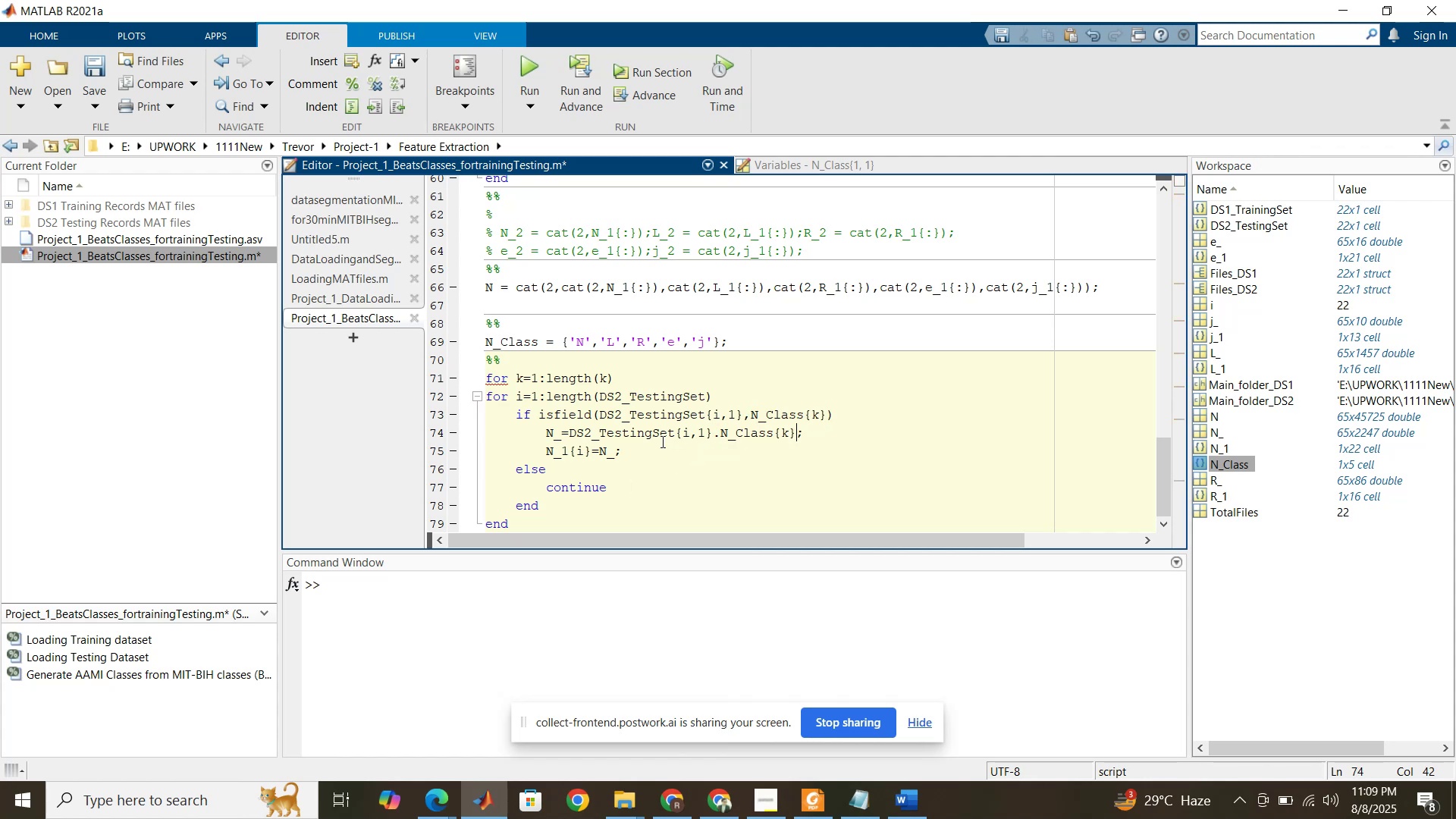 
key(Control+V)
 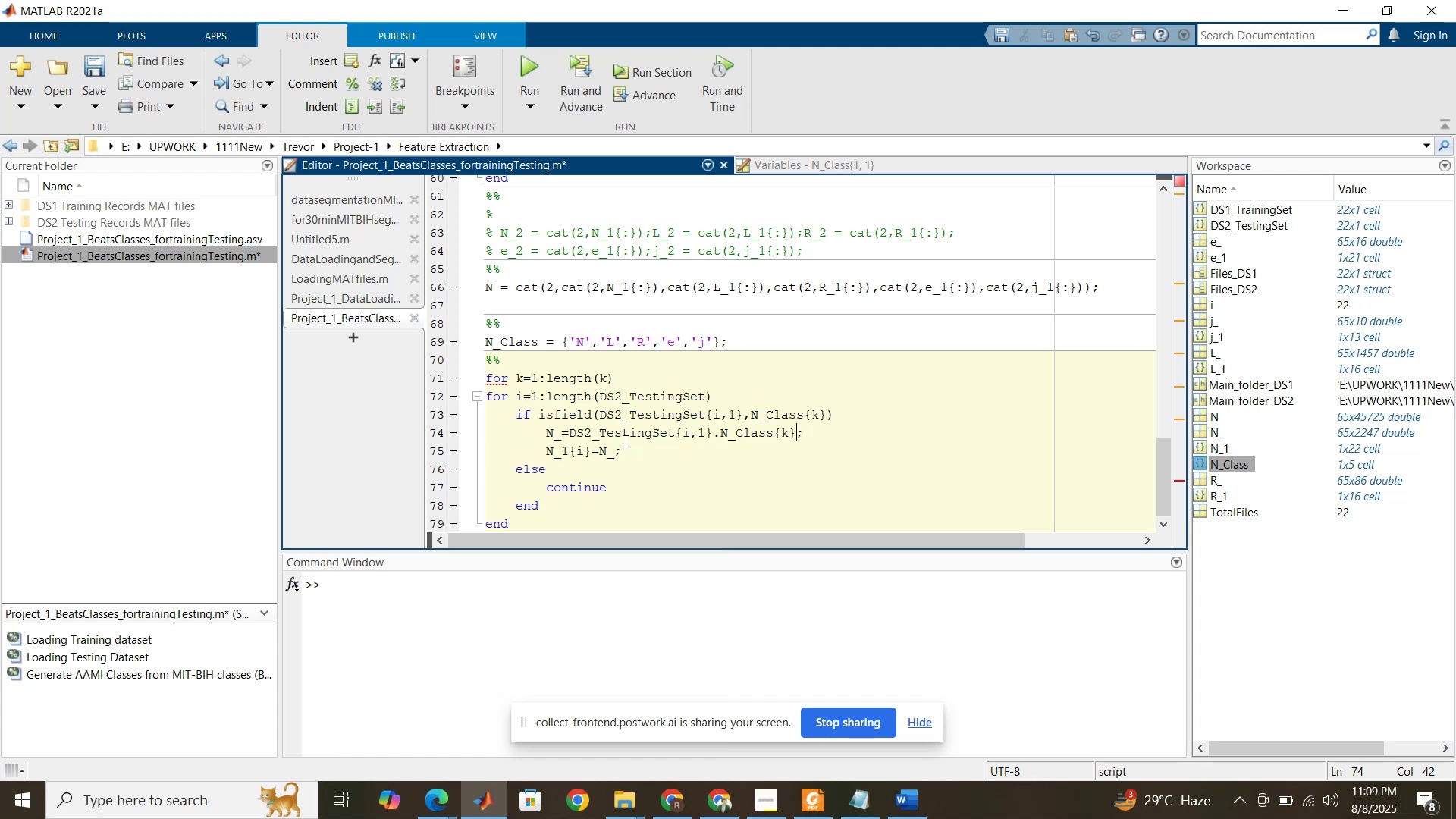 
wait(8.41)
 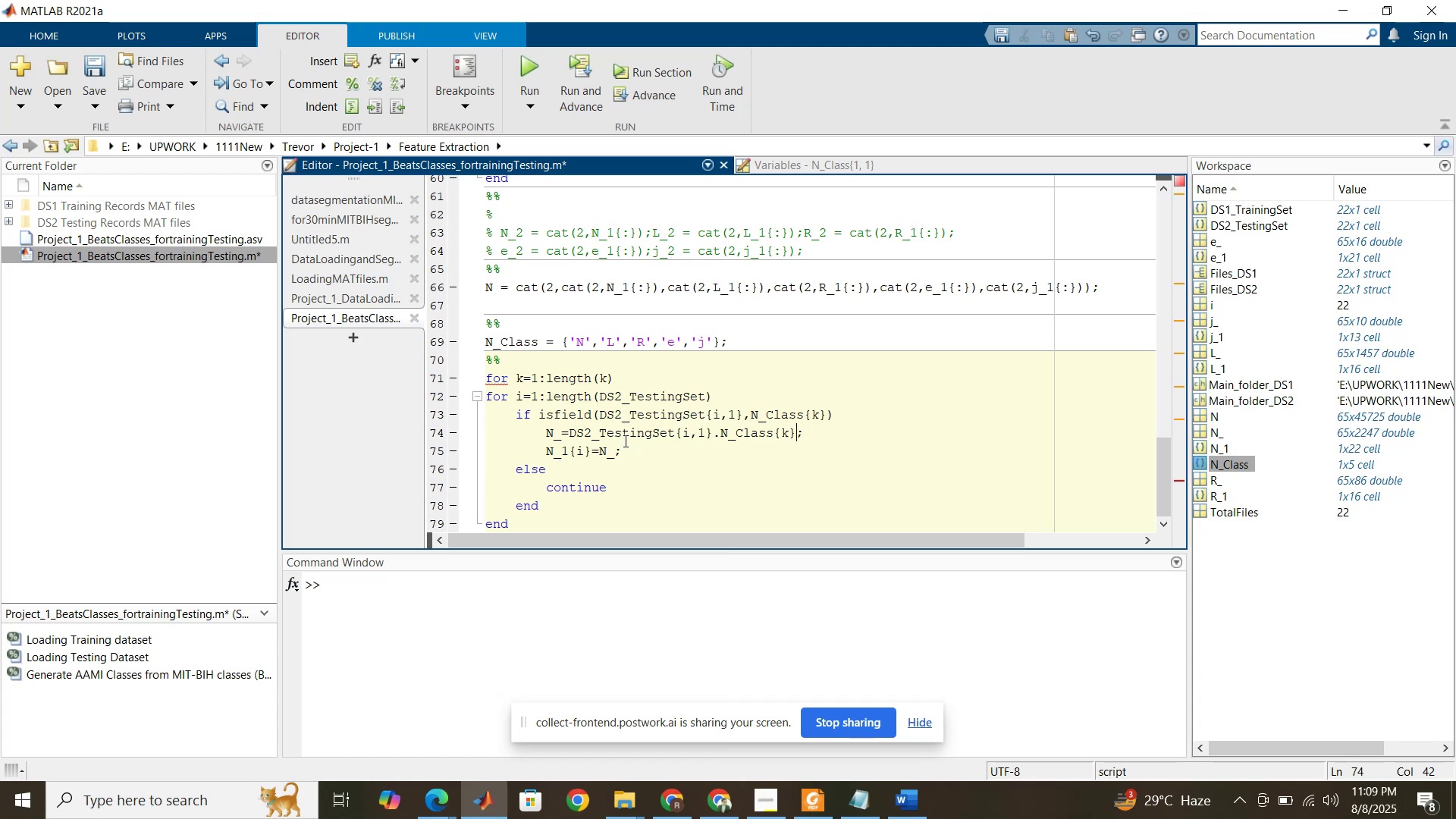 
scroll: coordinate [620, 450], scroll_direction: down, amount: 2.0
 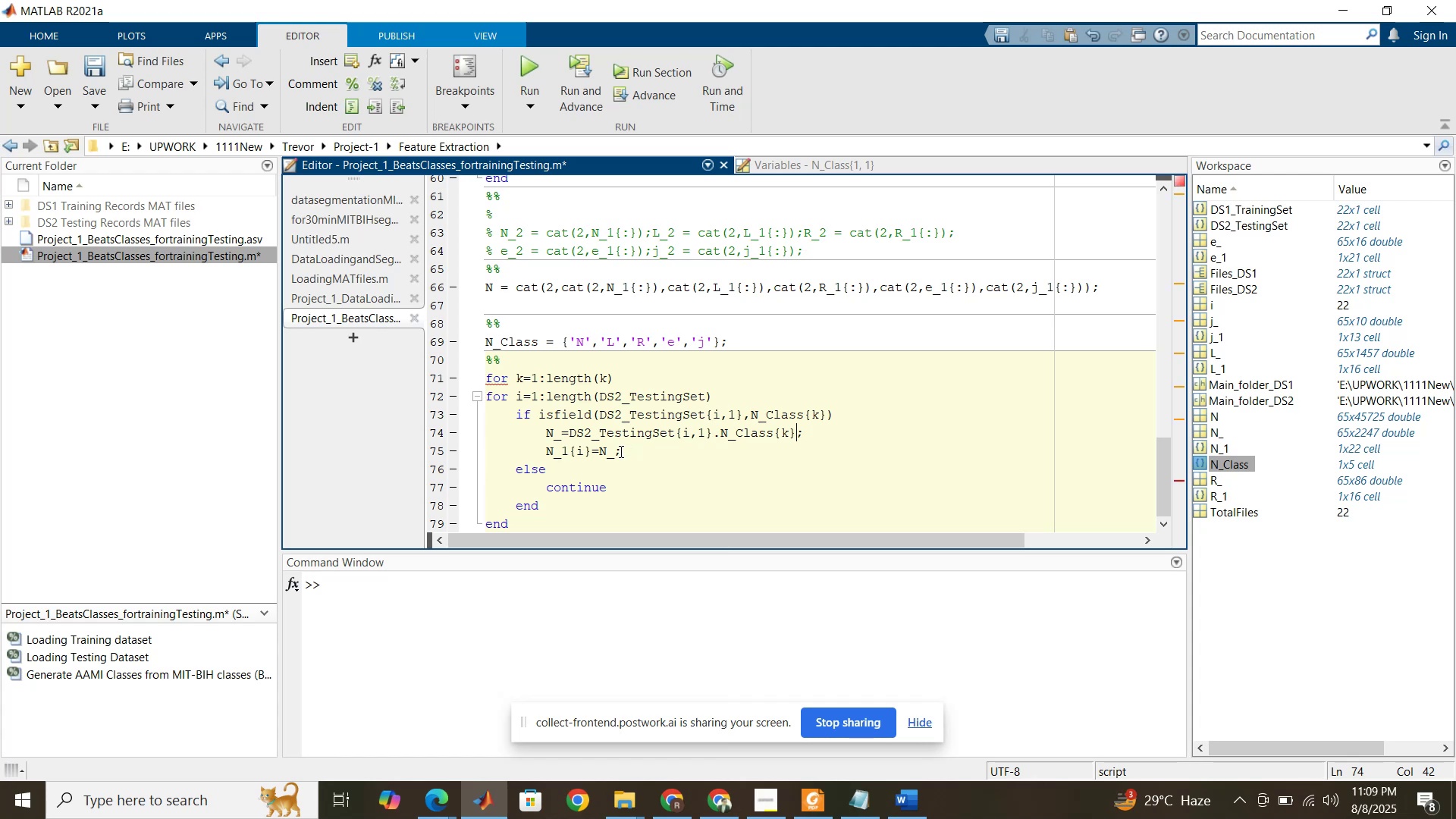 
left_click([620, 451])
 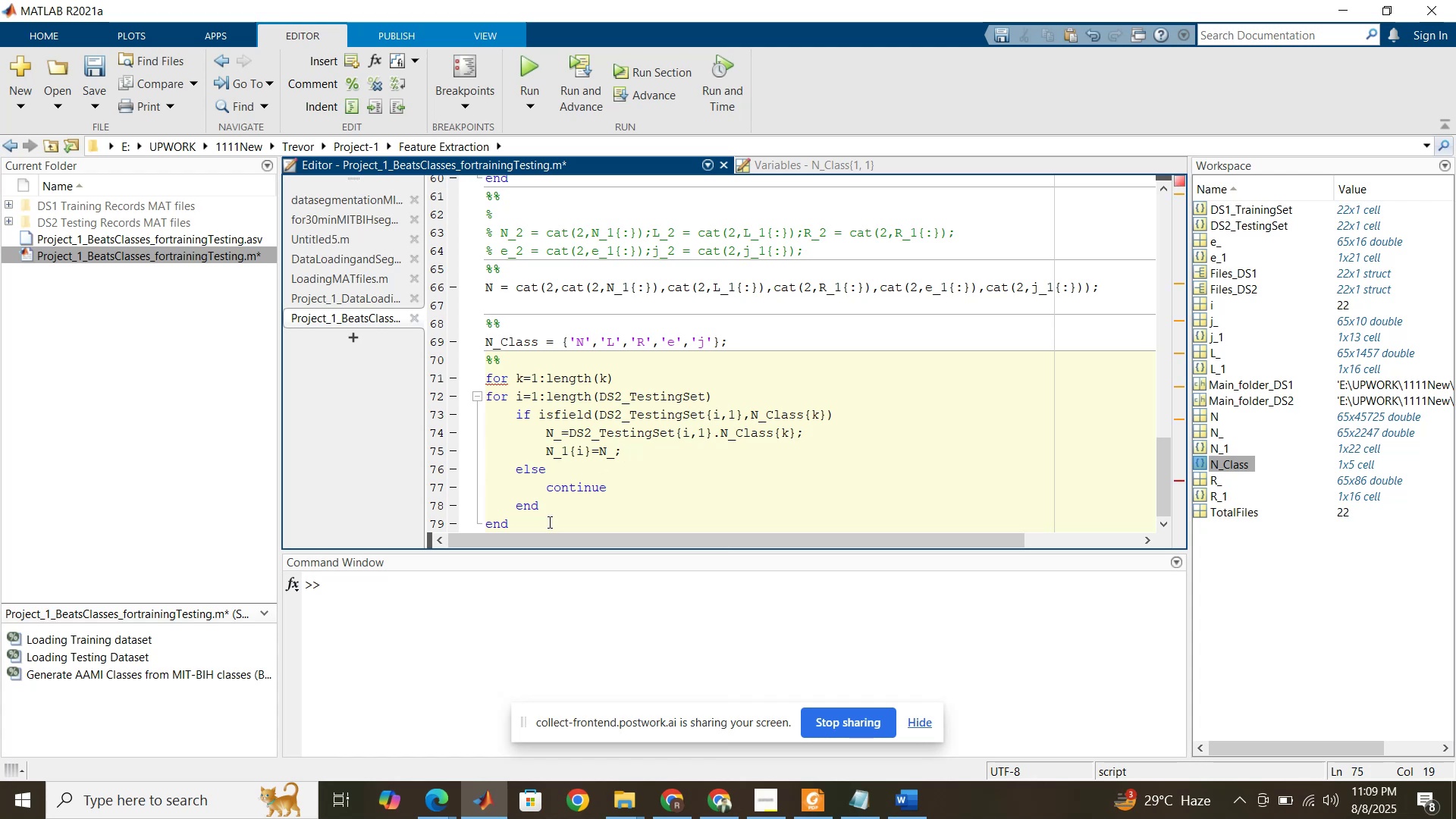 
left_click([548, 522])
 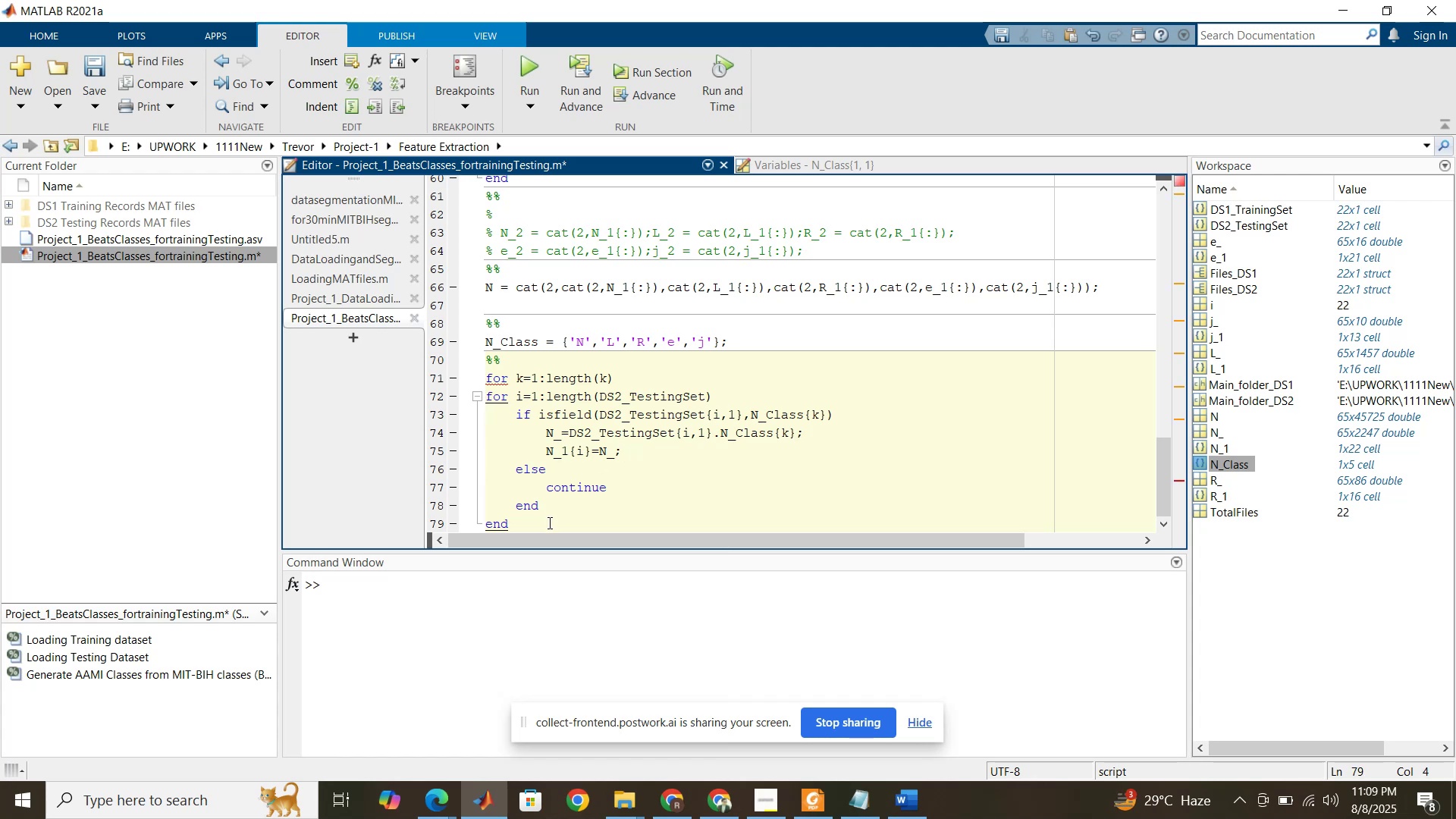 
key(Enter)
 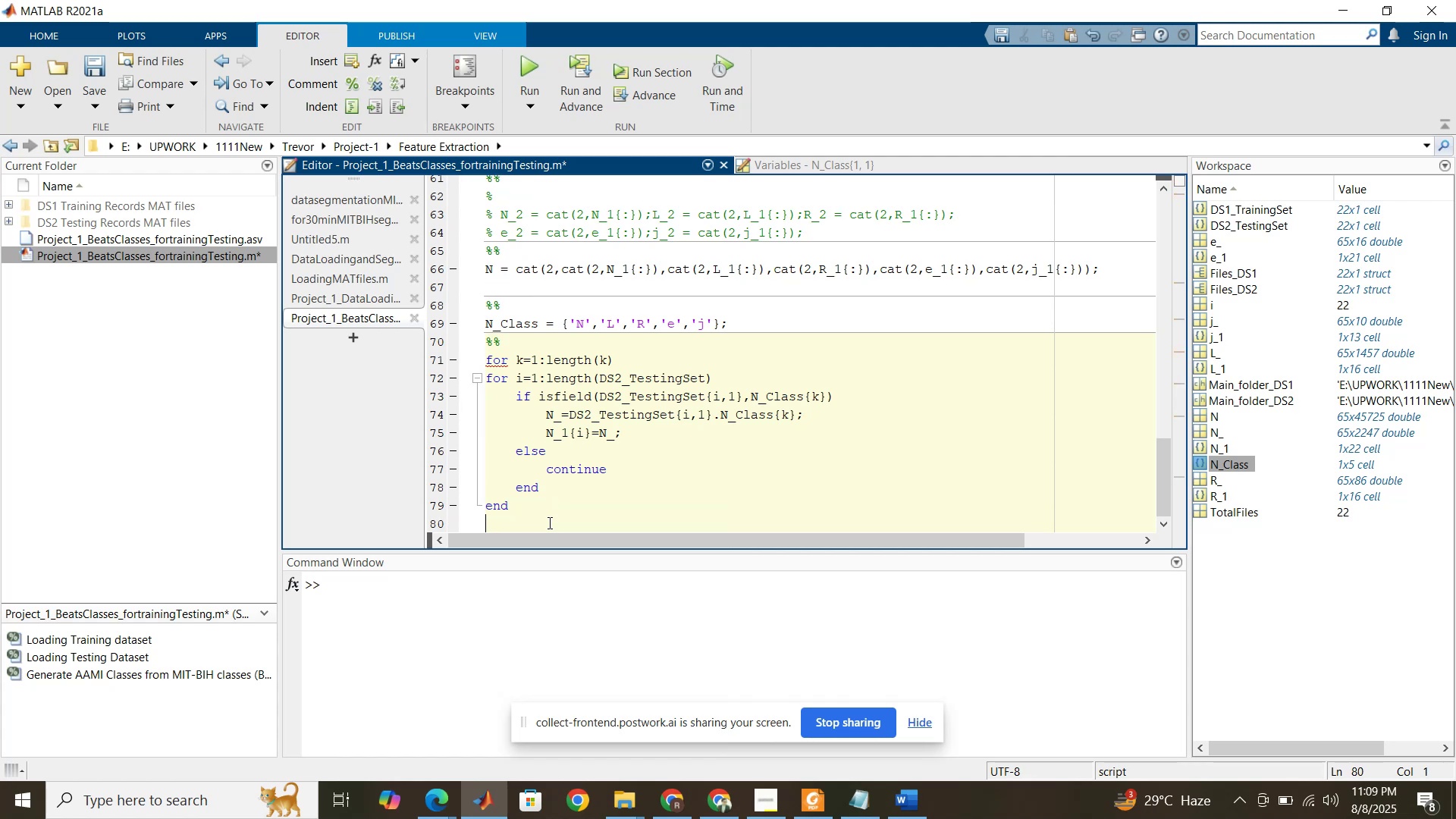 
type(end)
 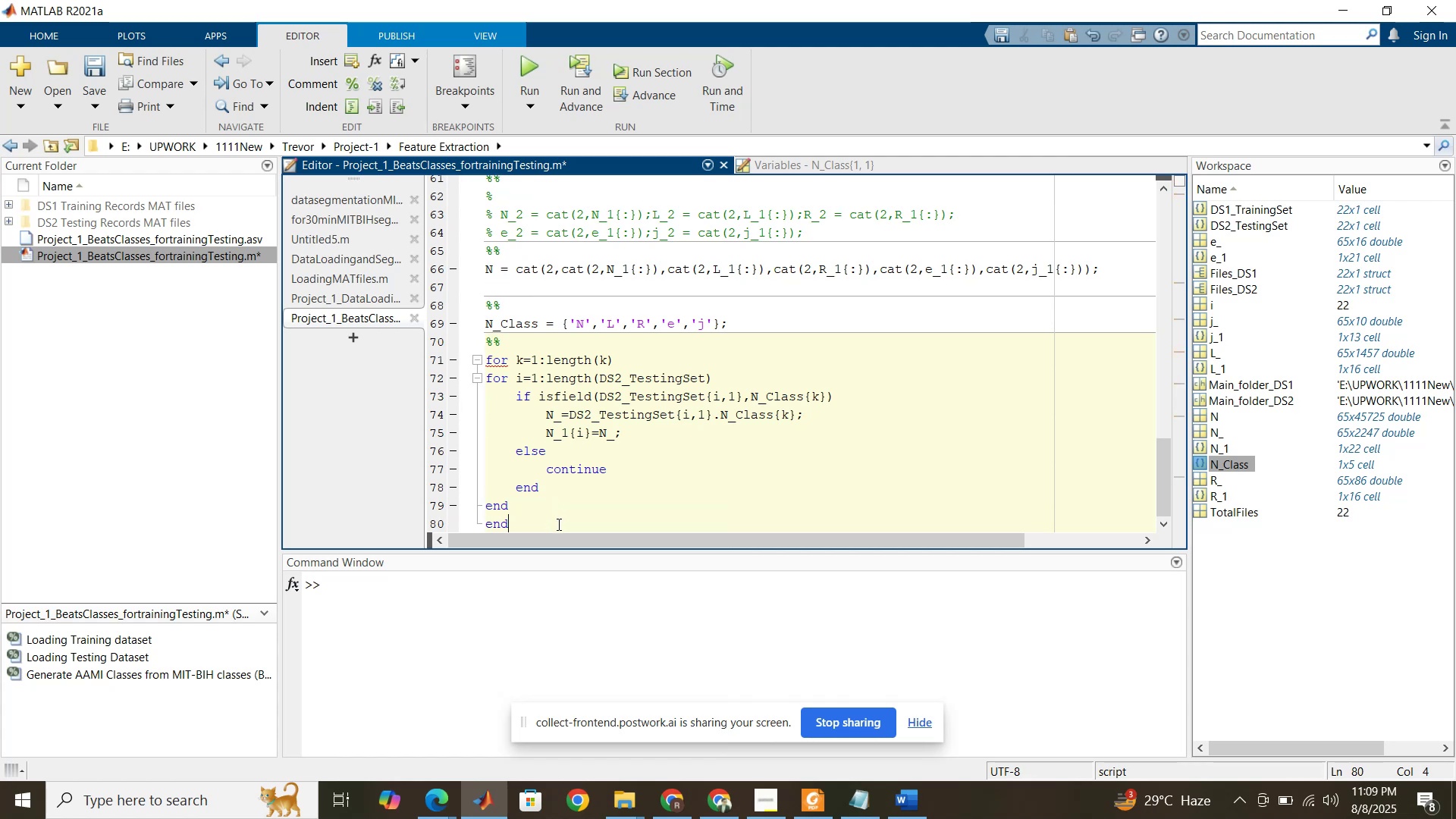 
left_click([644, 425])
 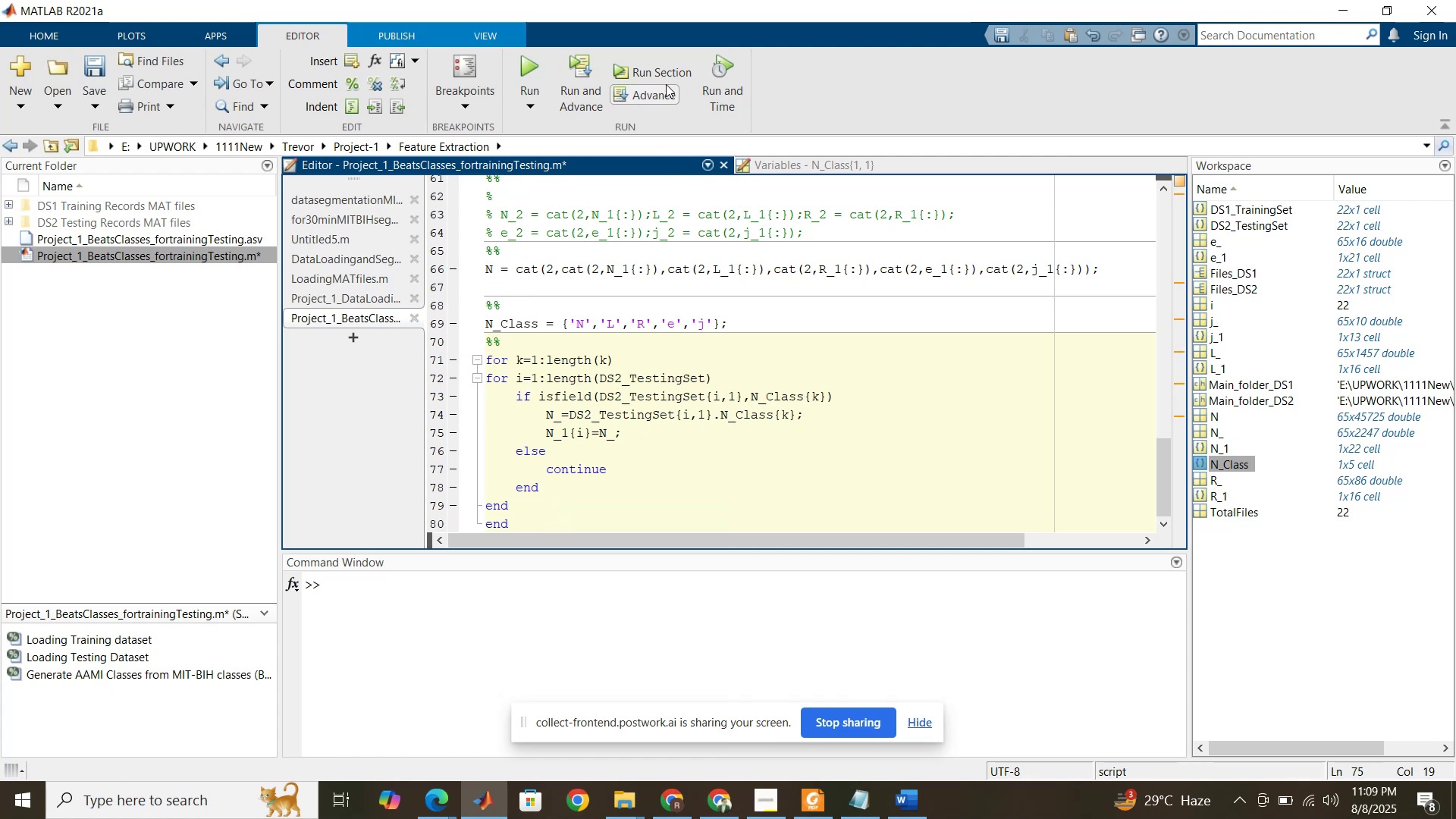 
left_click([666, 74])
 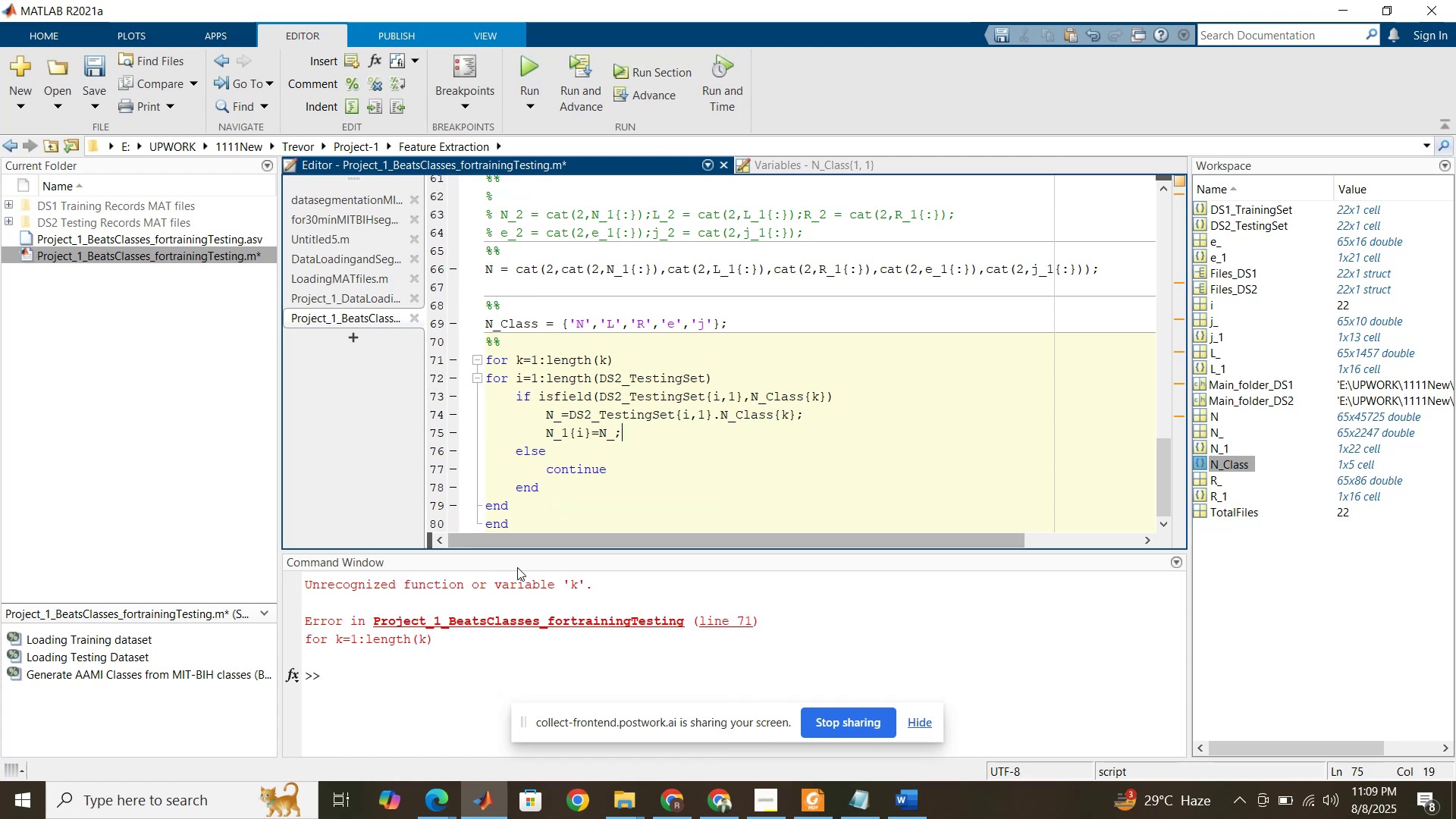 
wait(8.33)
 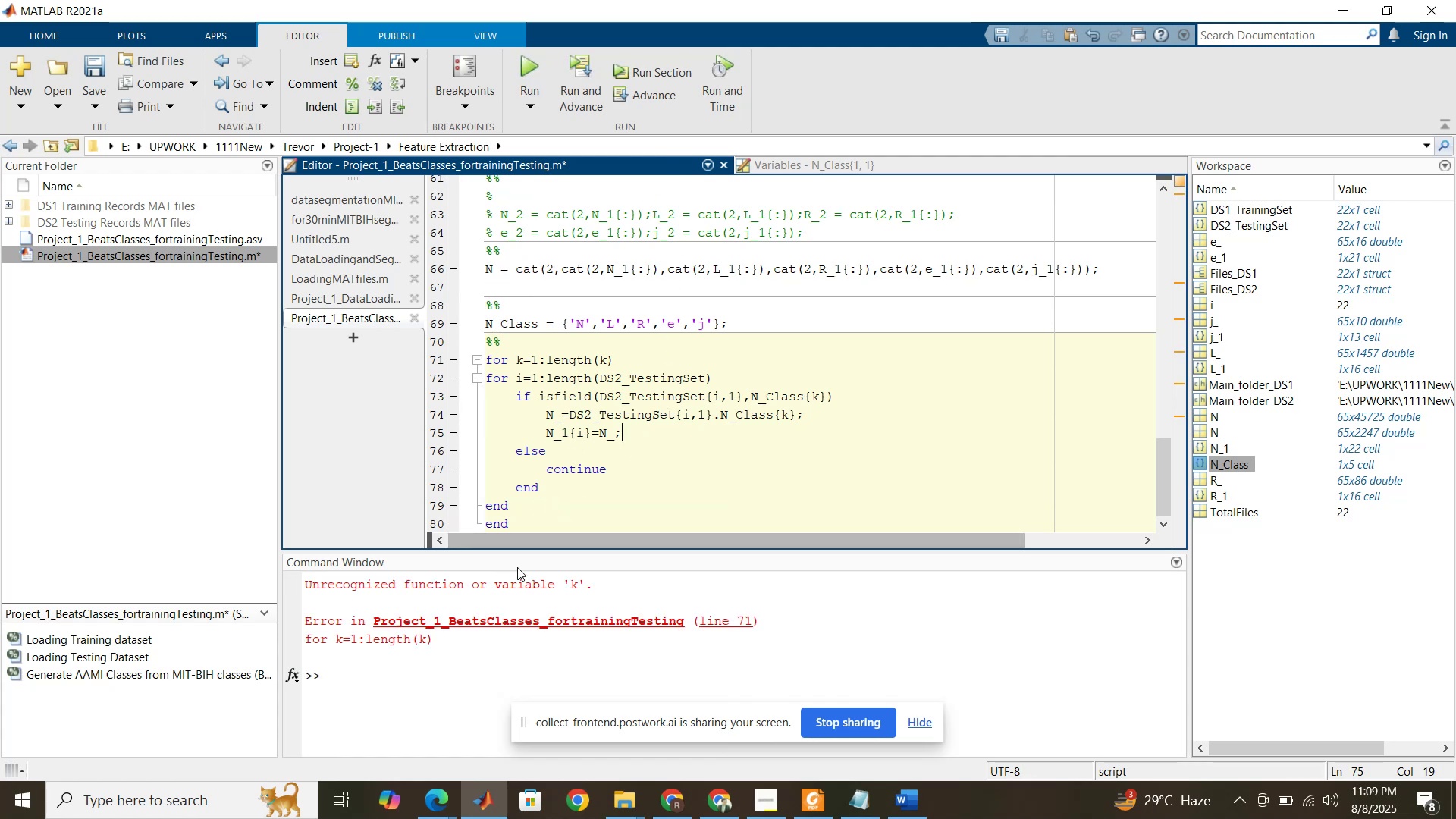 
double_click([532, 322])
 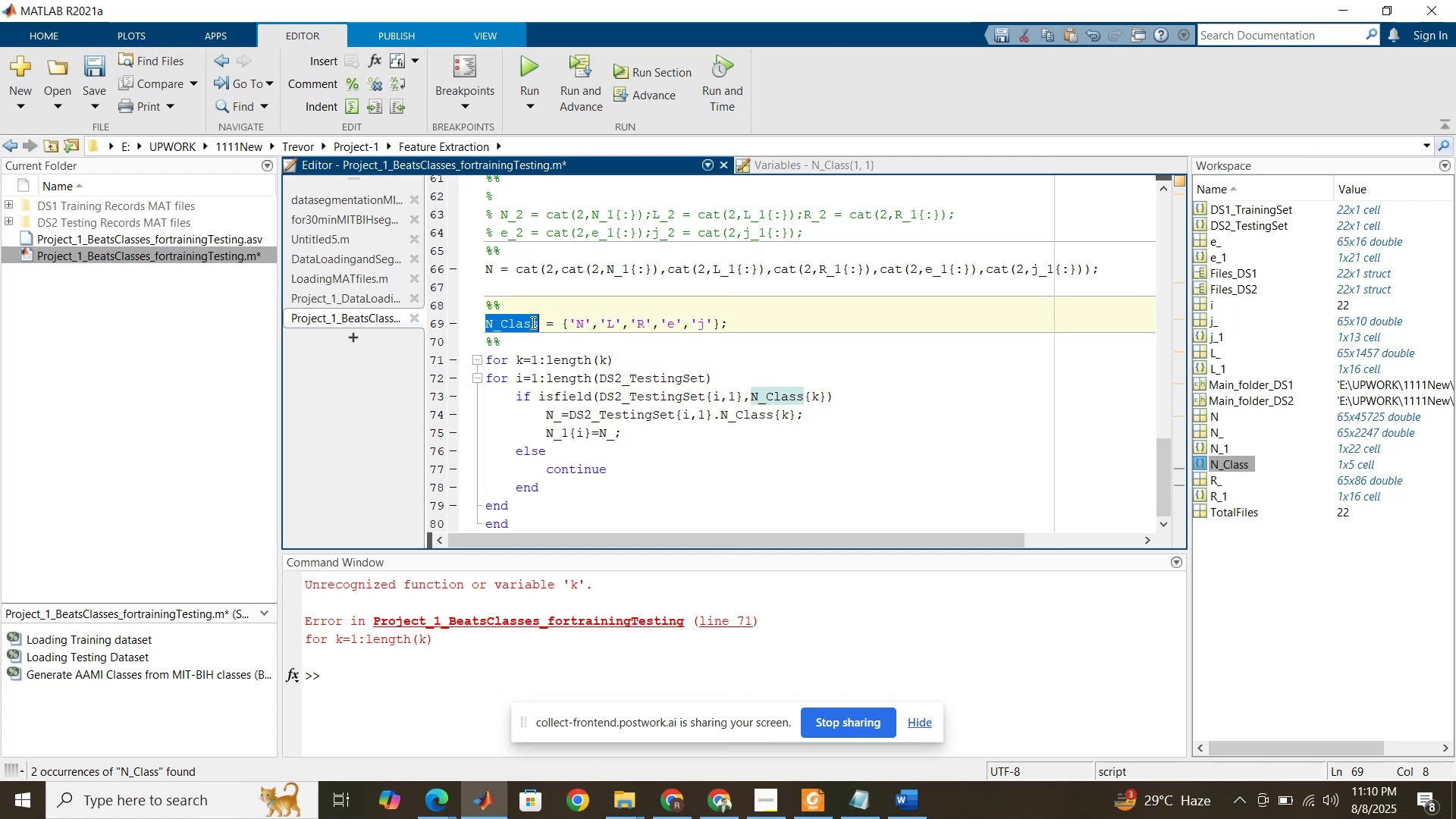 
key(Control+C)
 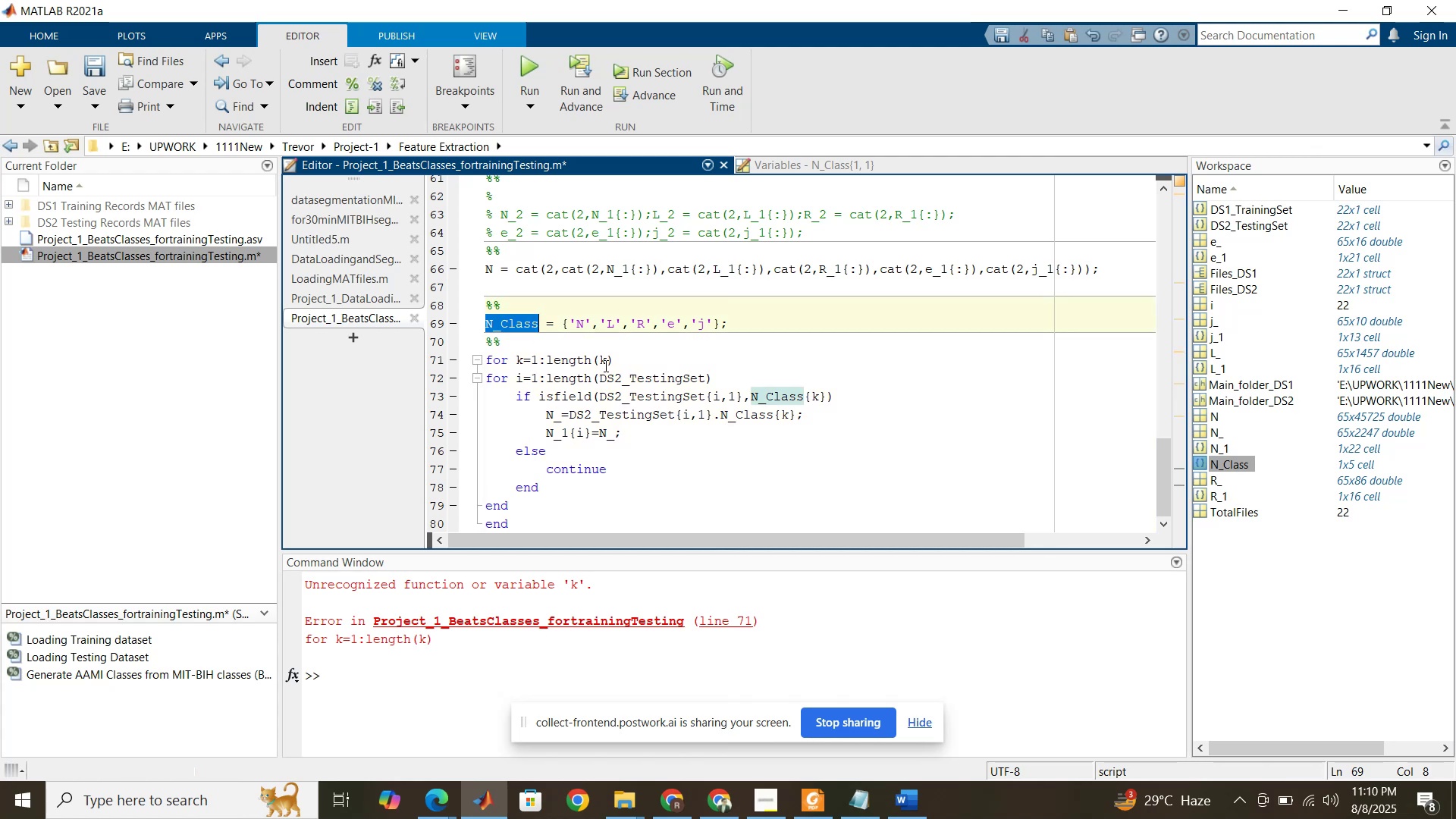 
left_click_drag(start_coordinate=[604, 365], to_coordinate=[598, 359])
 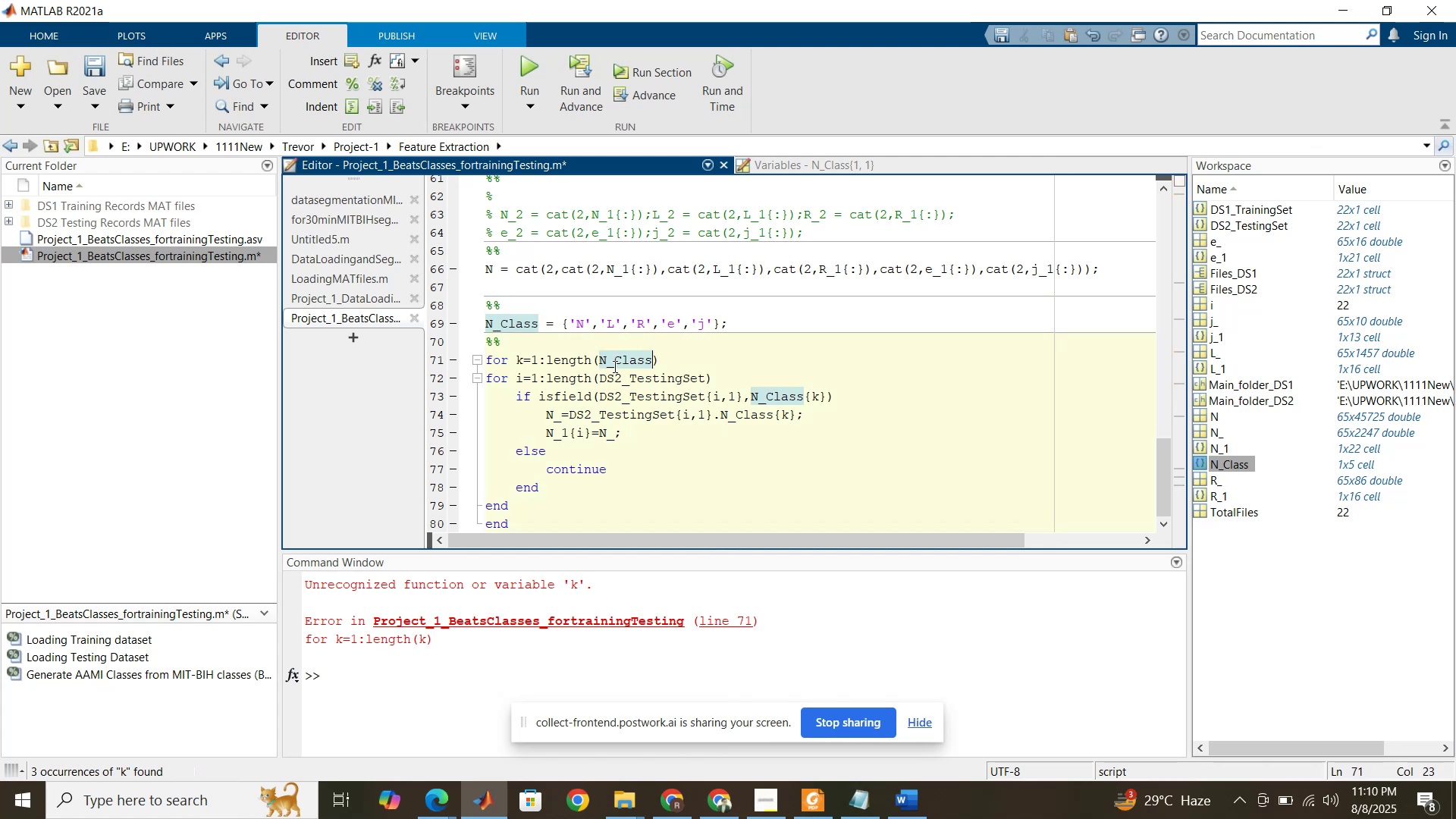 
key(Control+ControlLeft)
 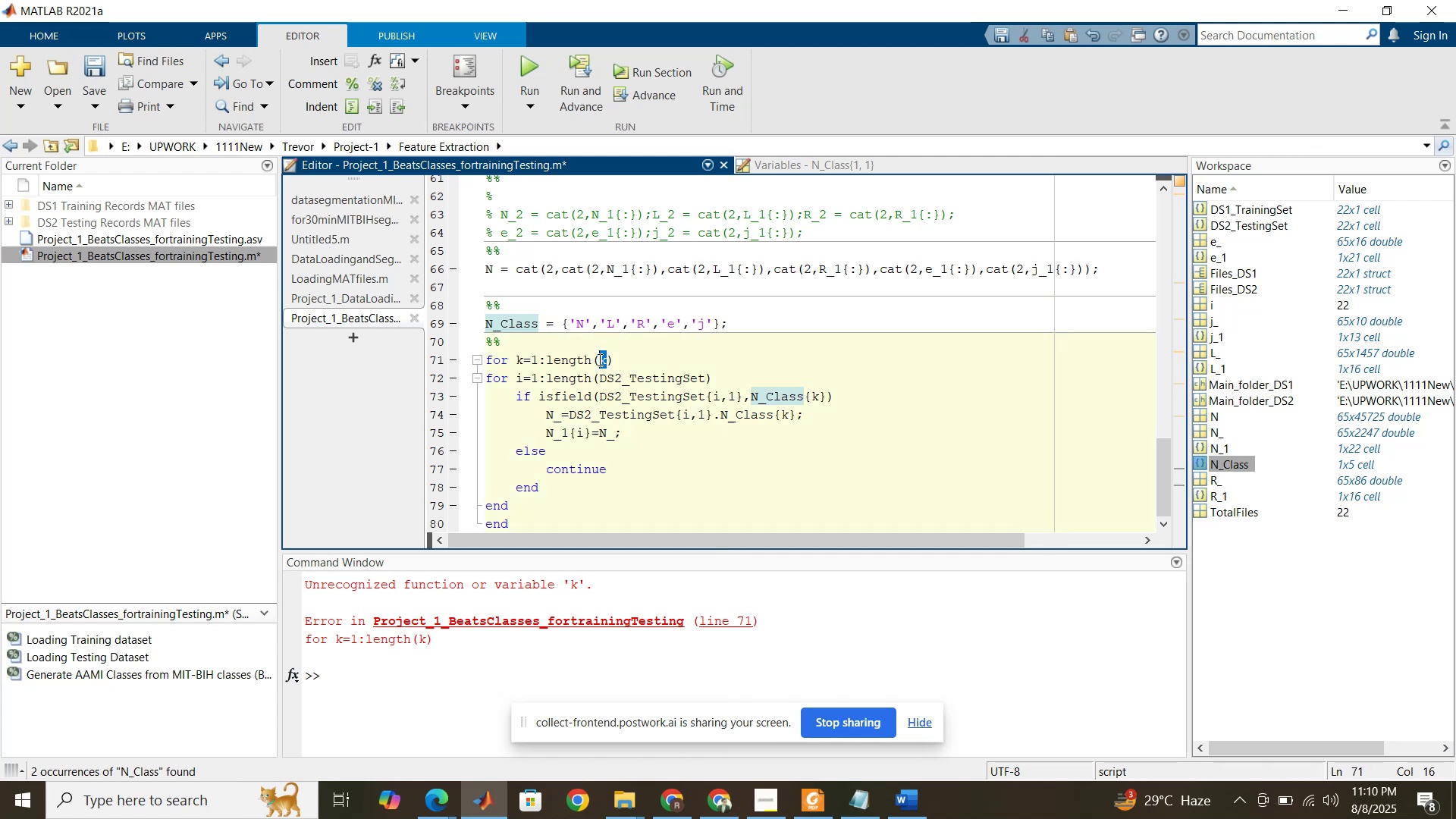 
key(Control+V)
 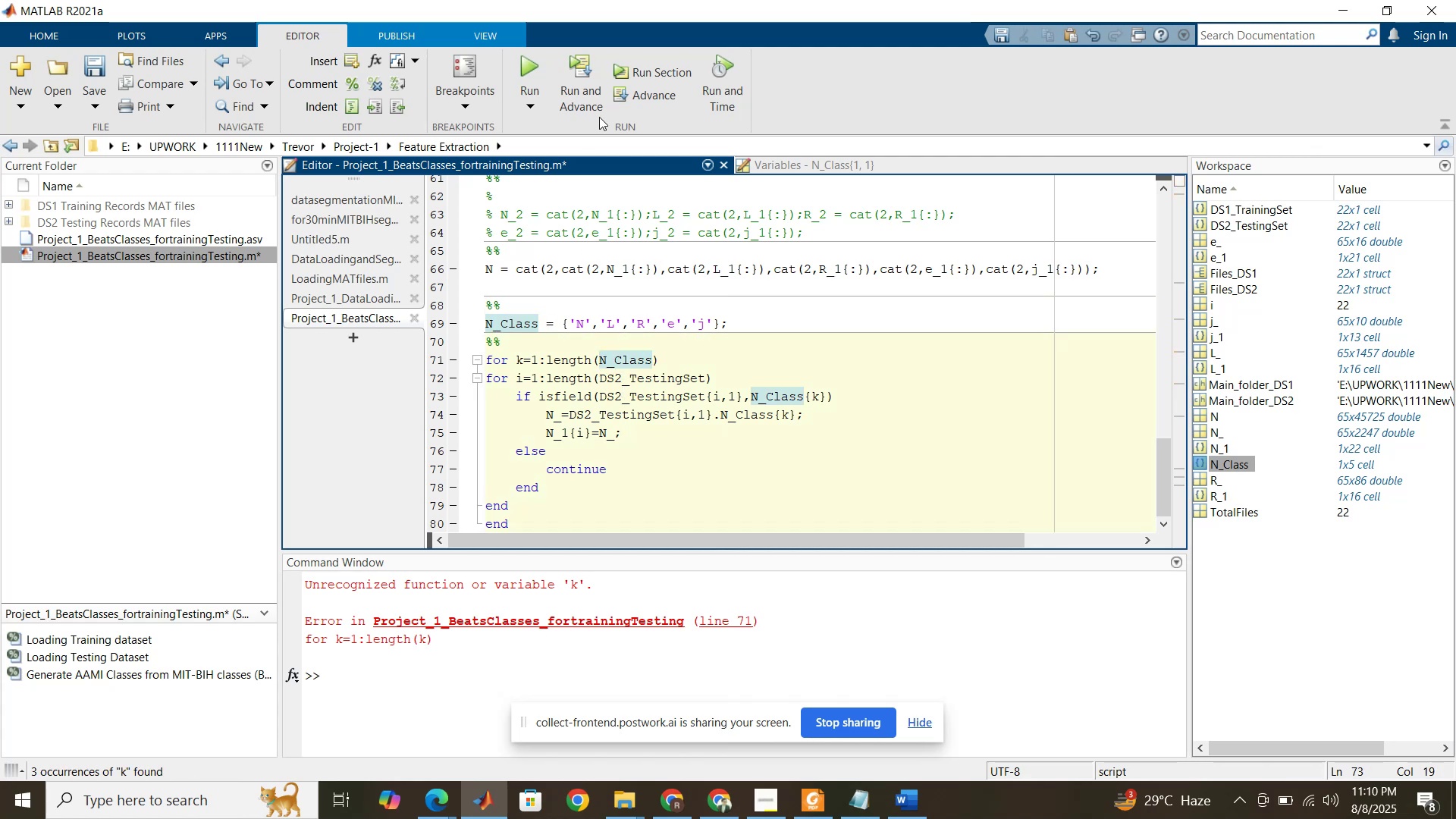 
left_click([645, 74])
 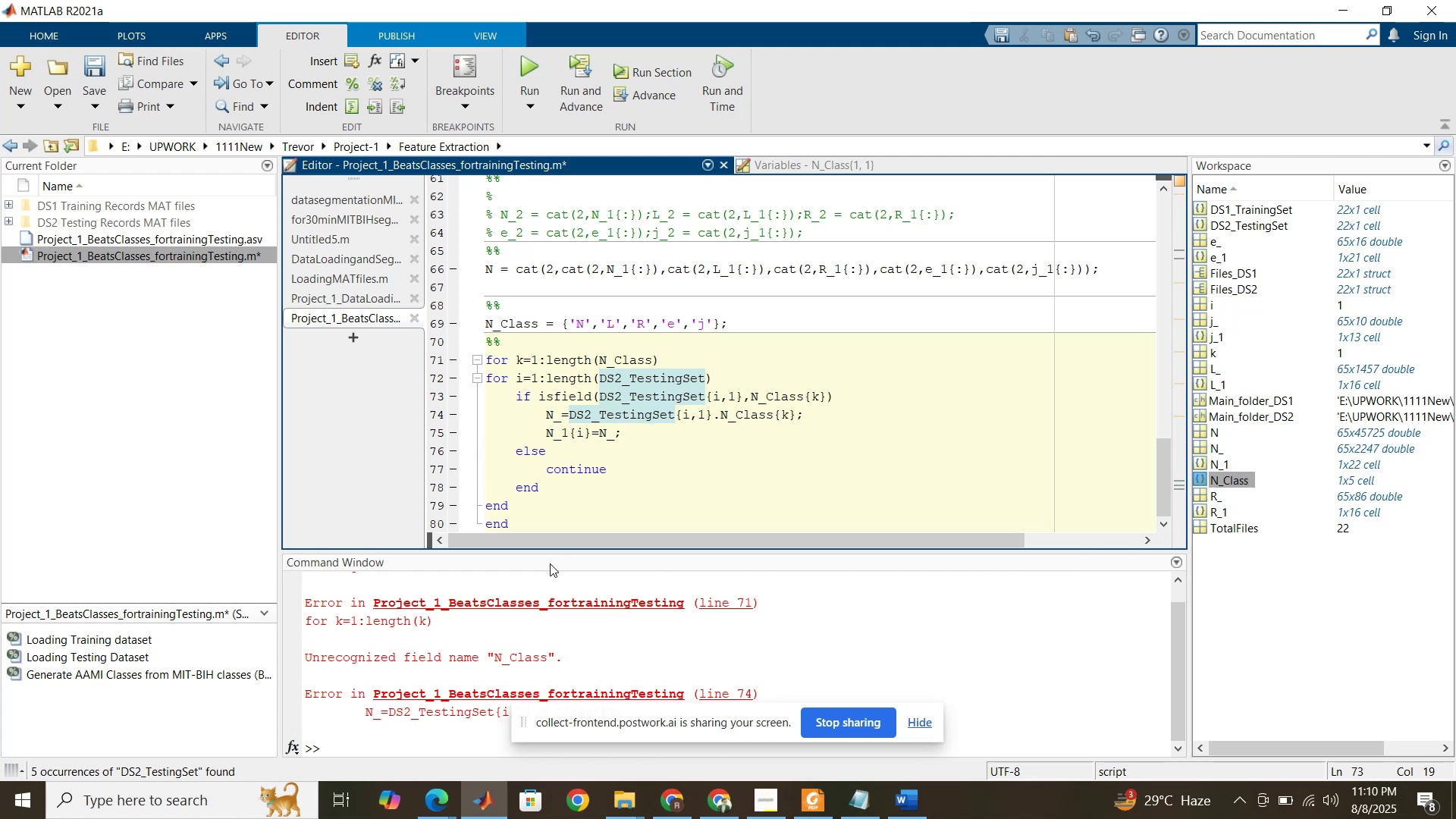 
wait(7.96)
 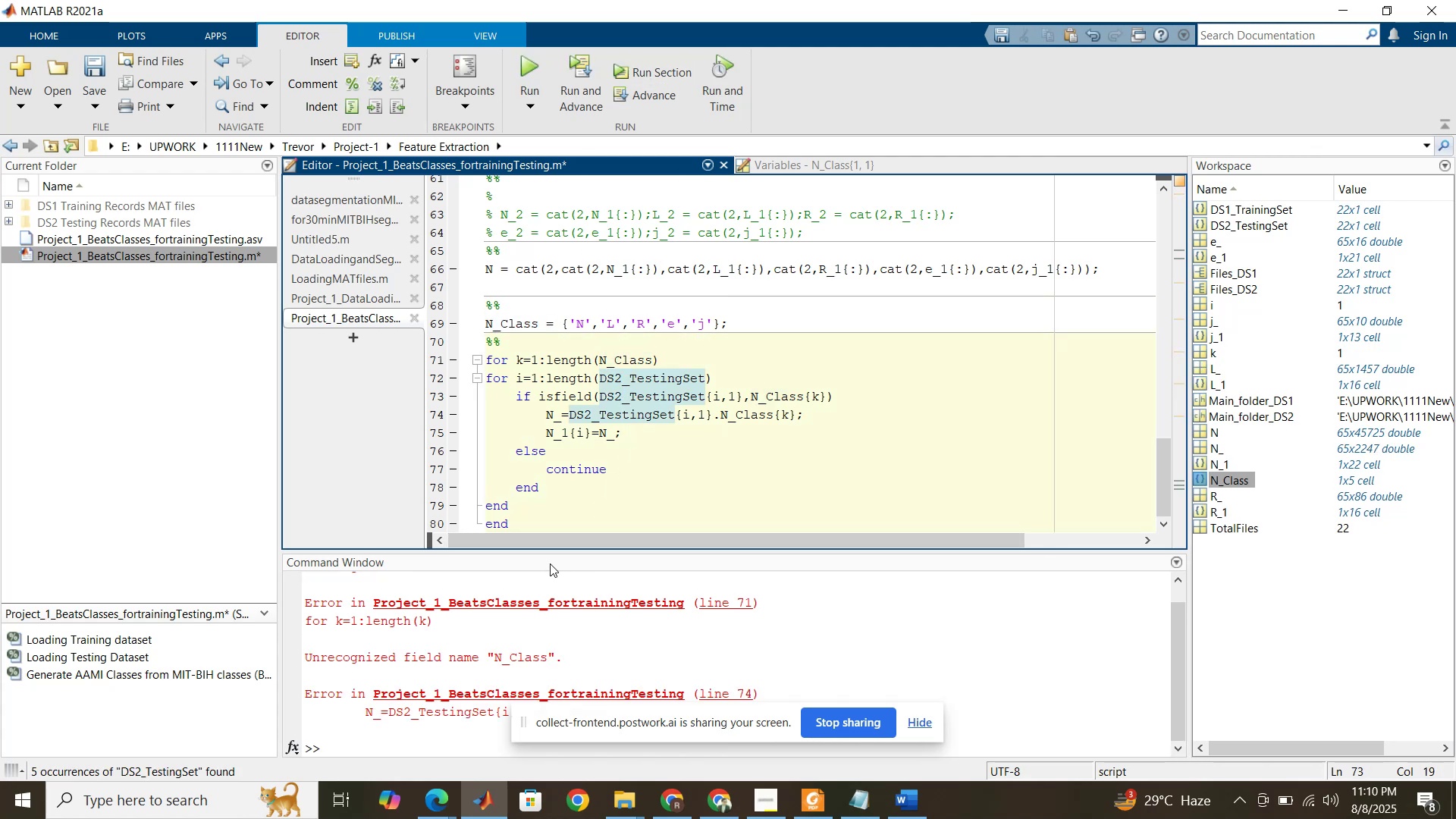 
left_click([756, 403])
 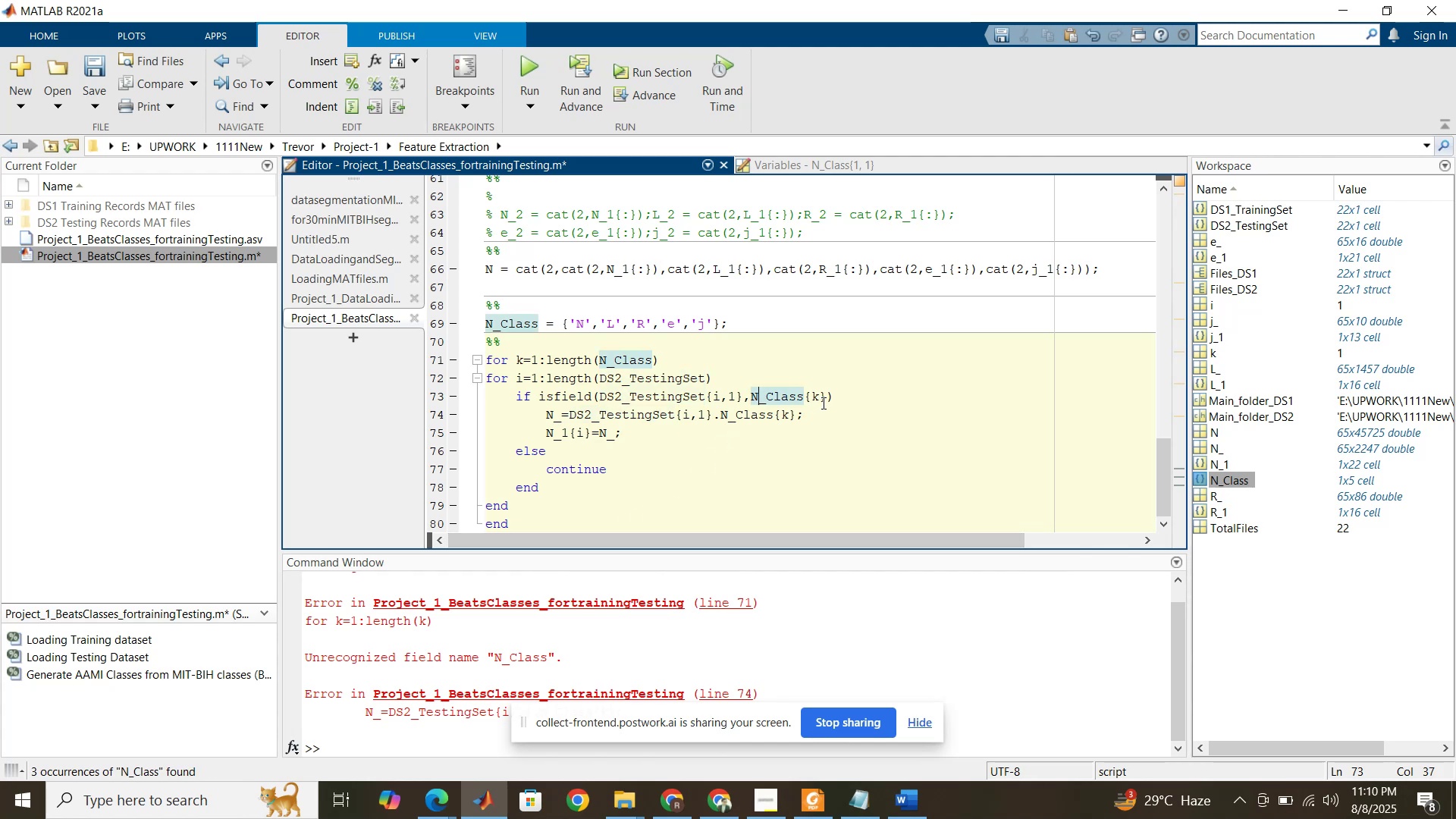 
left_click([824, 402])
 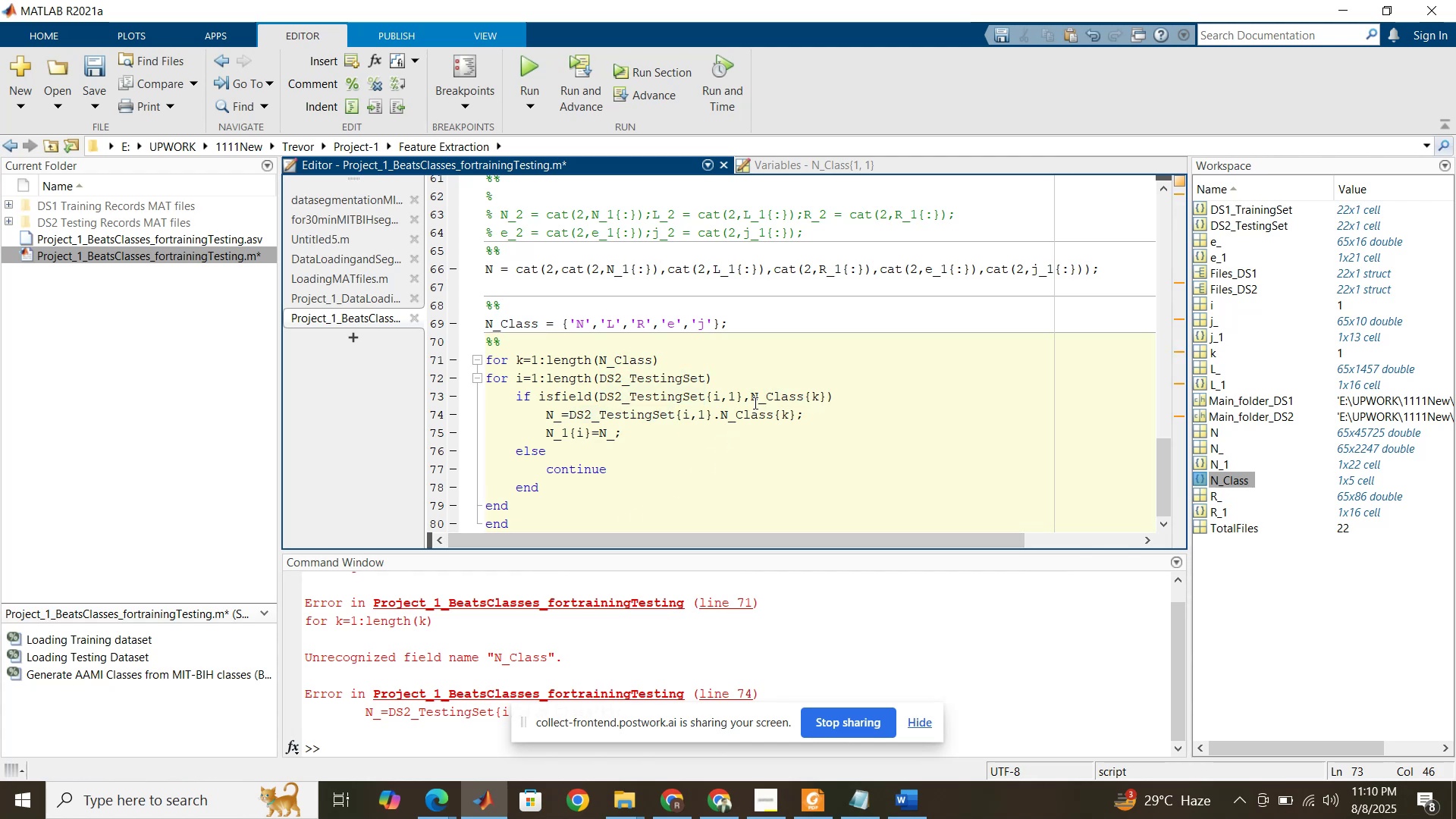 
left_click([754, 403])
 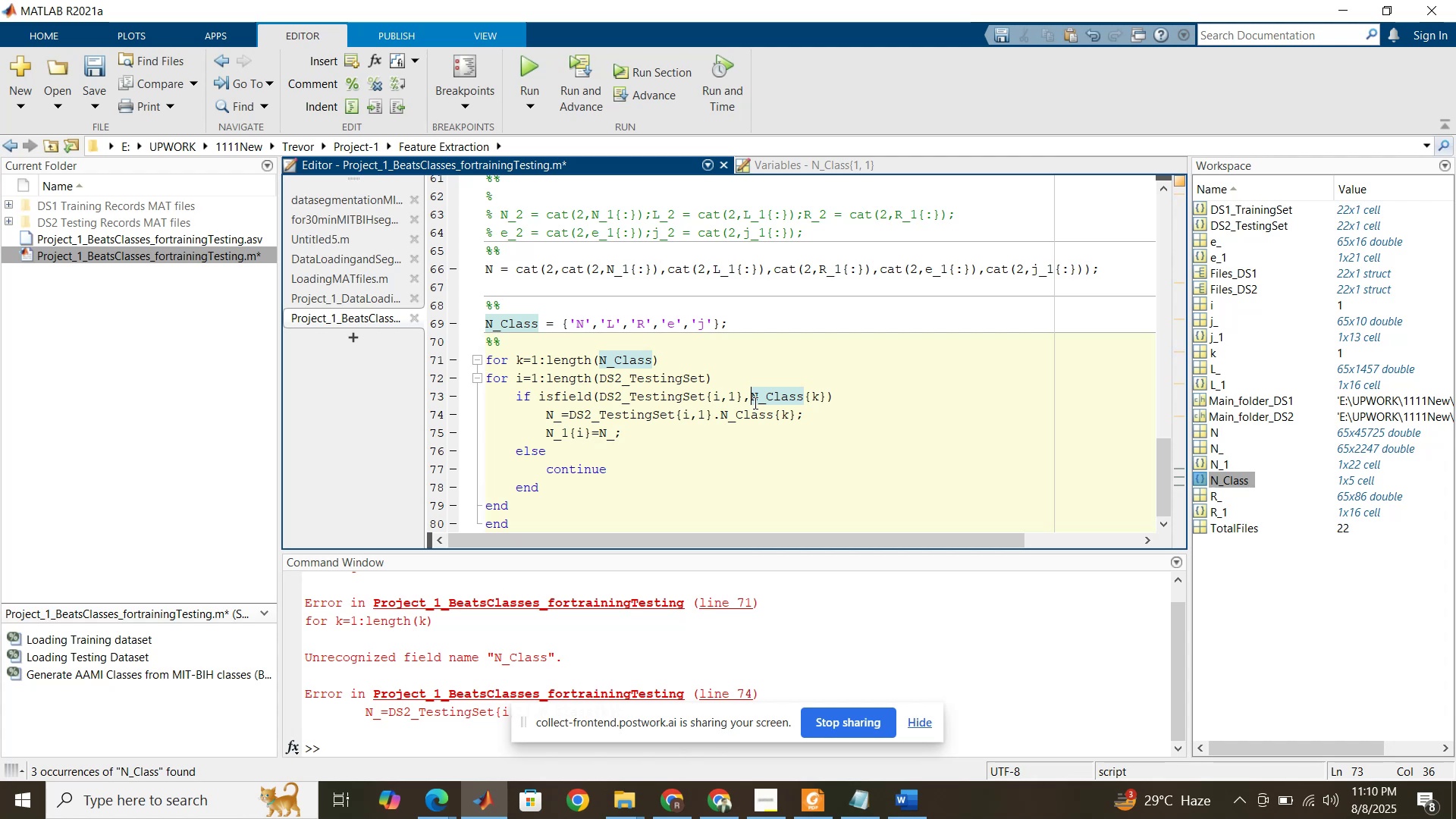 
type(num2)
 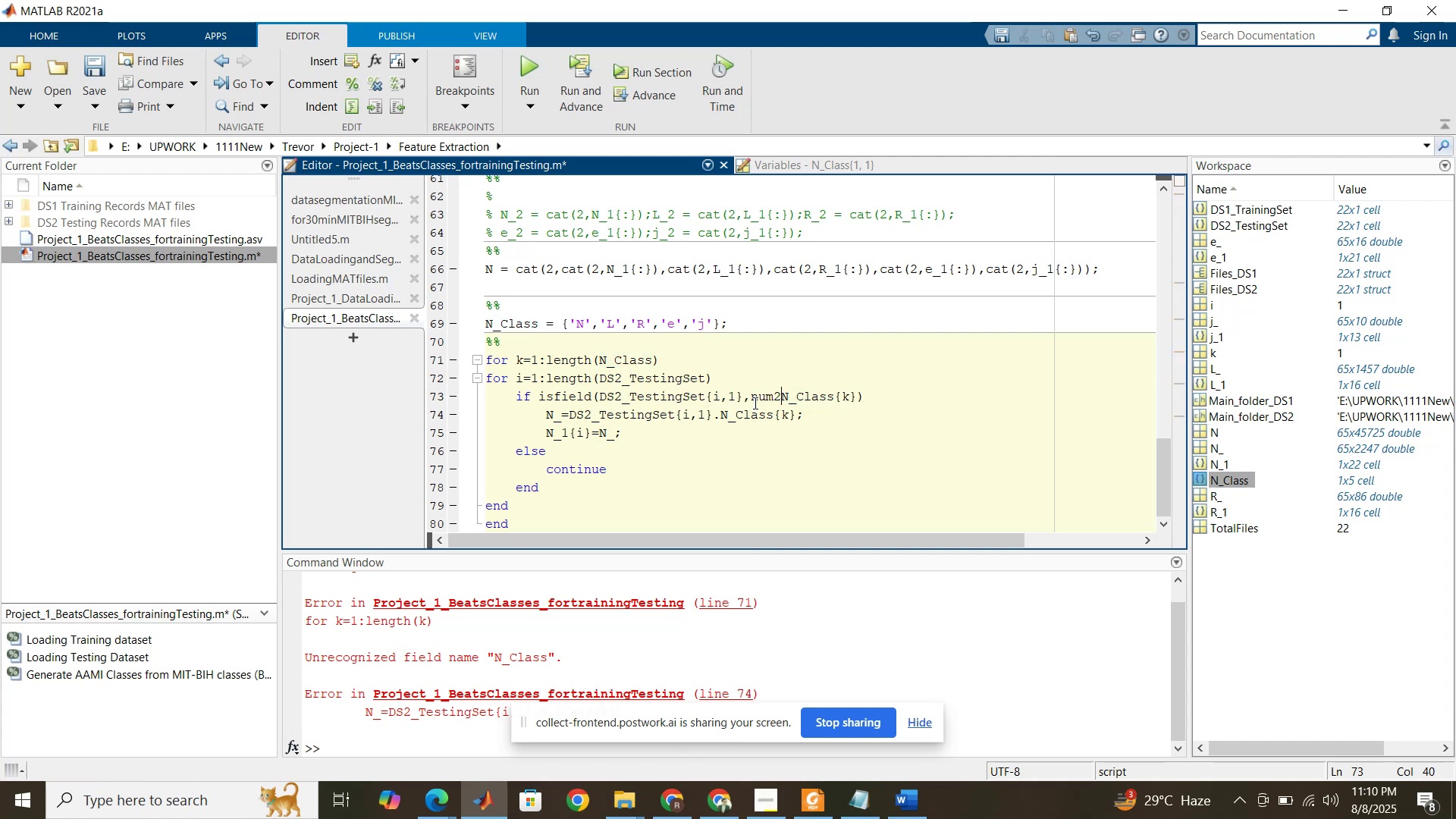 
left_click([754, 403])
 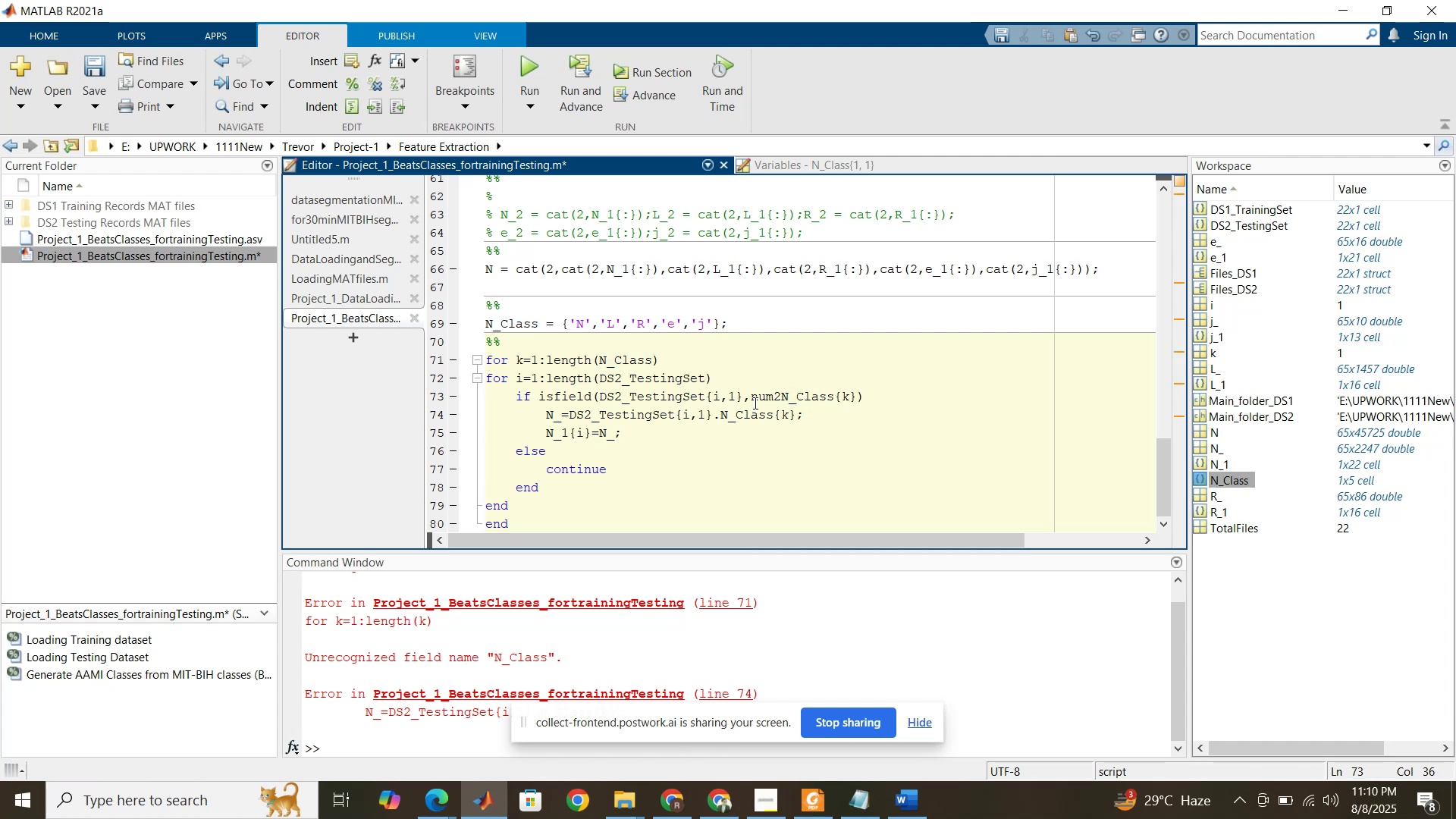 
type(str()
 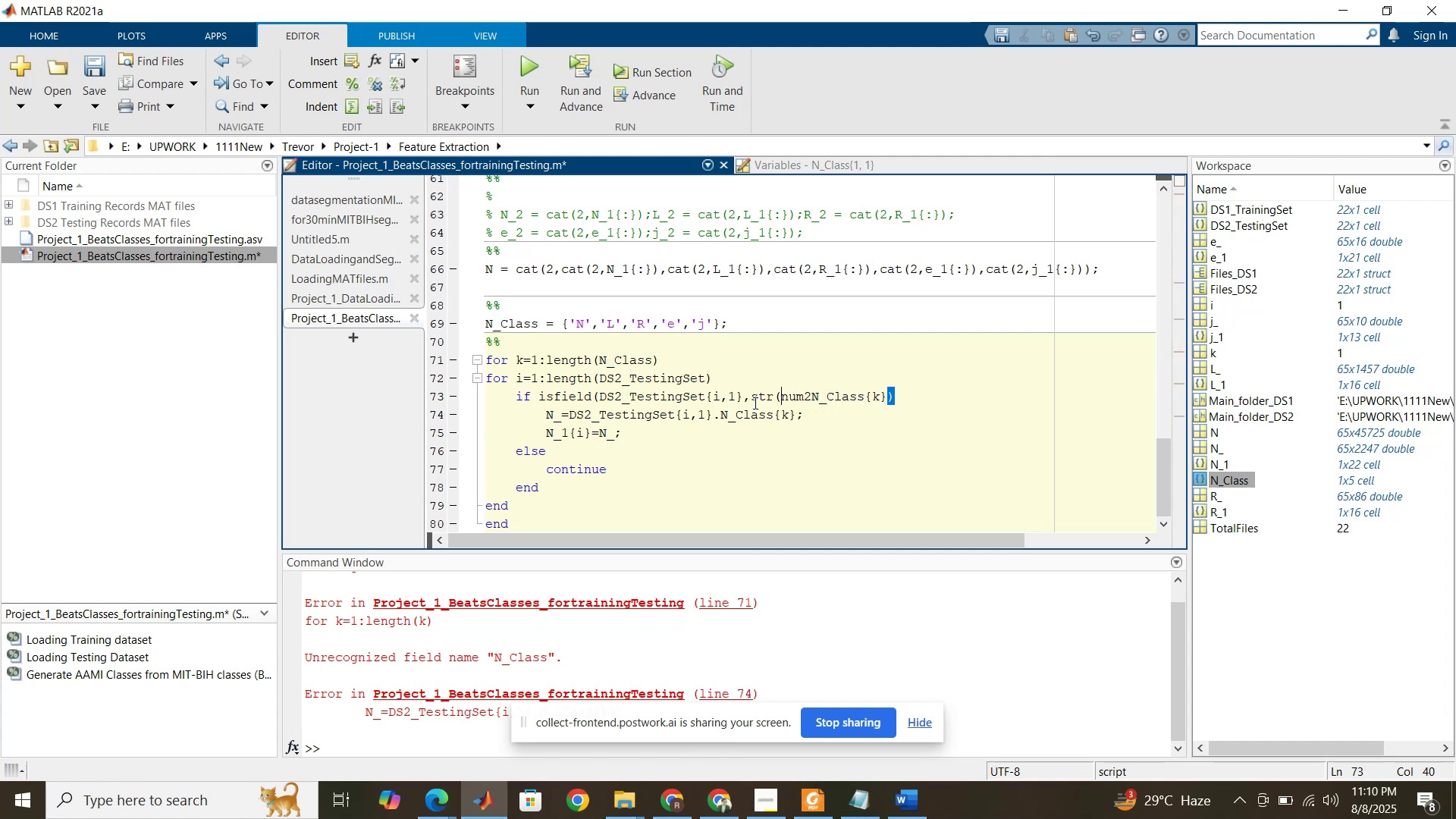 
left_click([887, 397])
 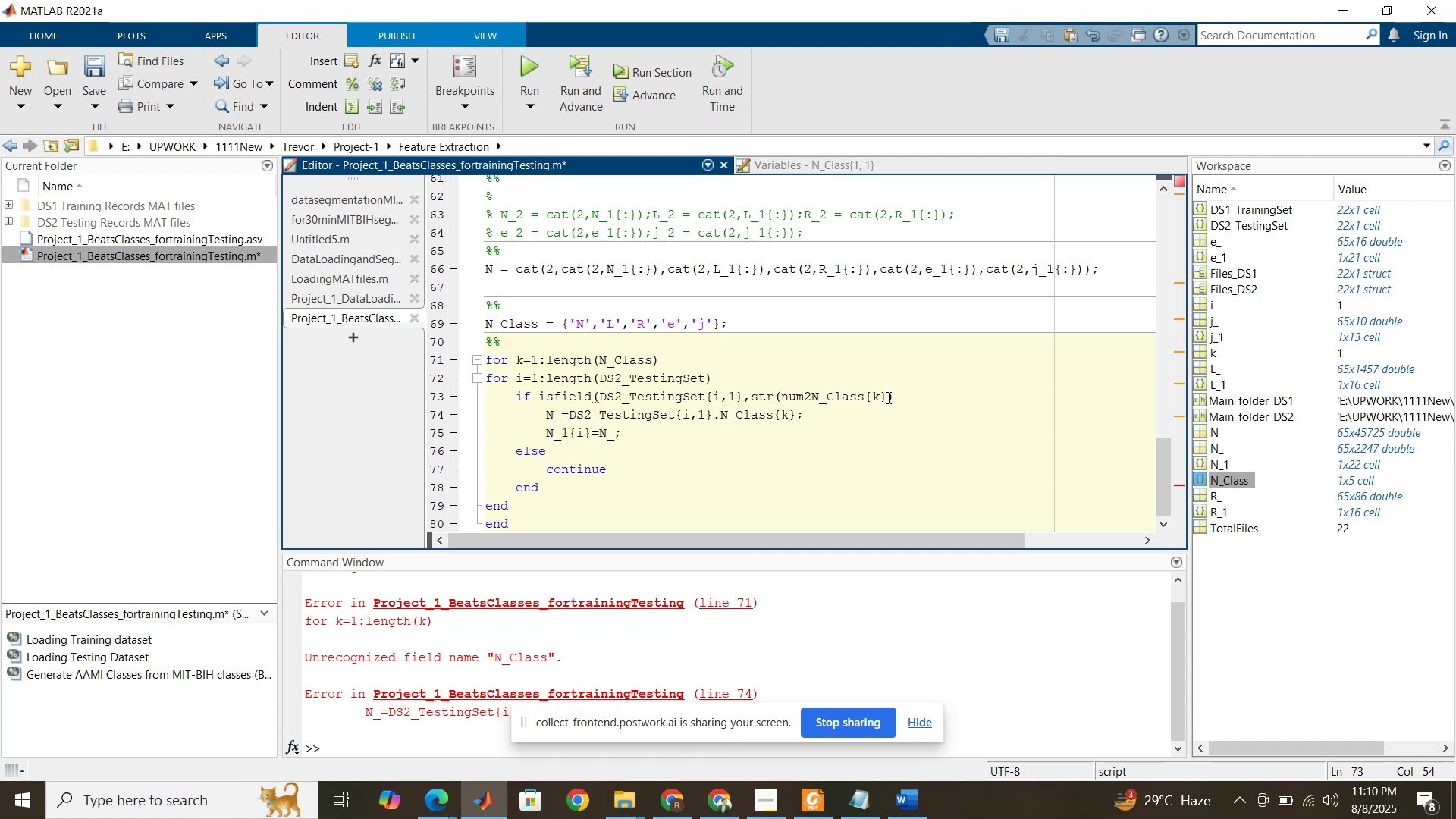 
key(Shift+0)
 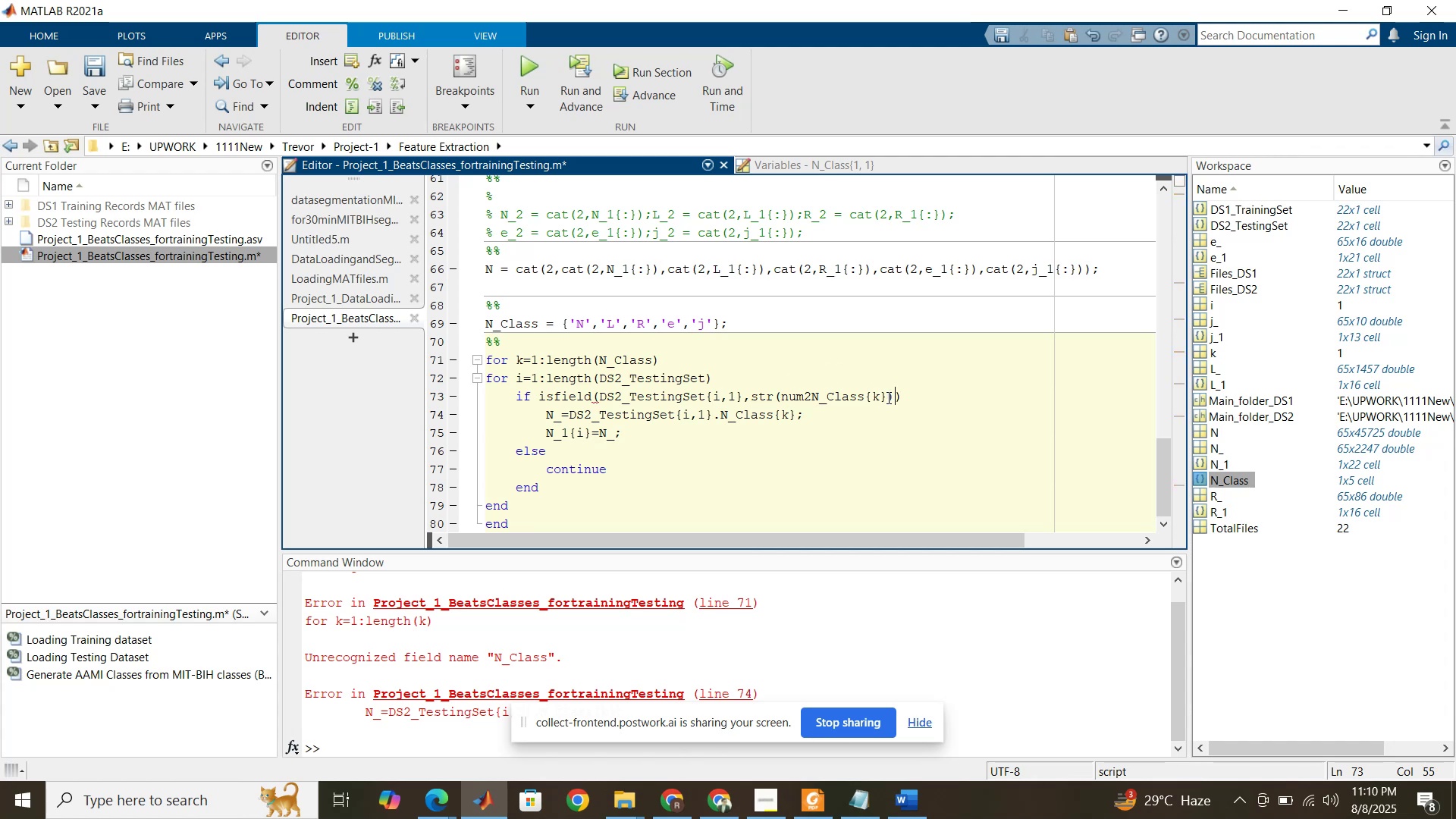 
left_click([887, 397])
 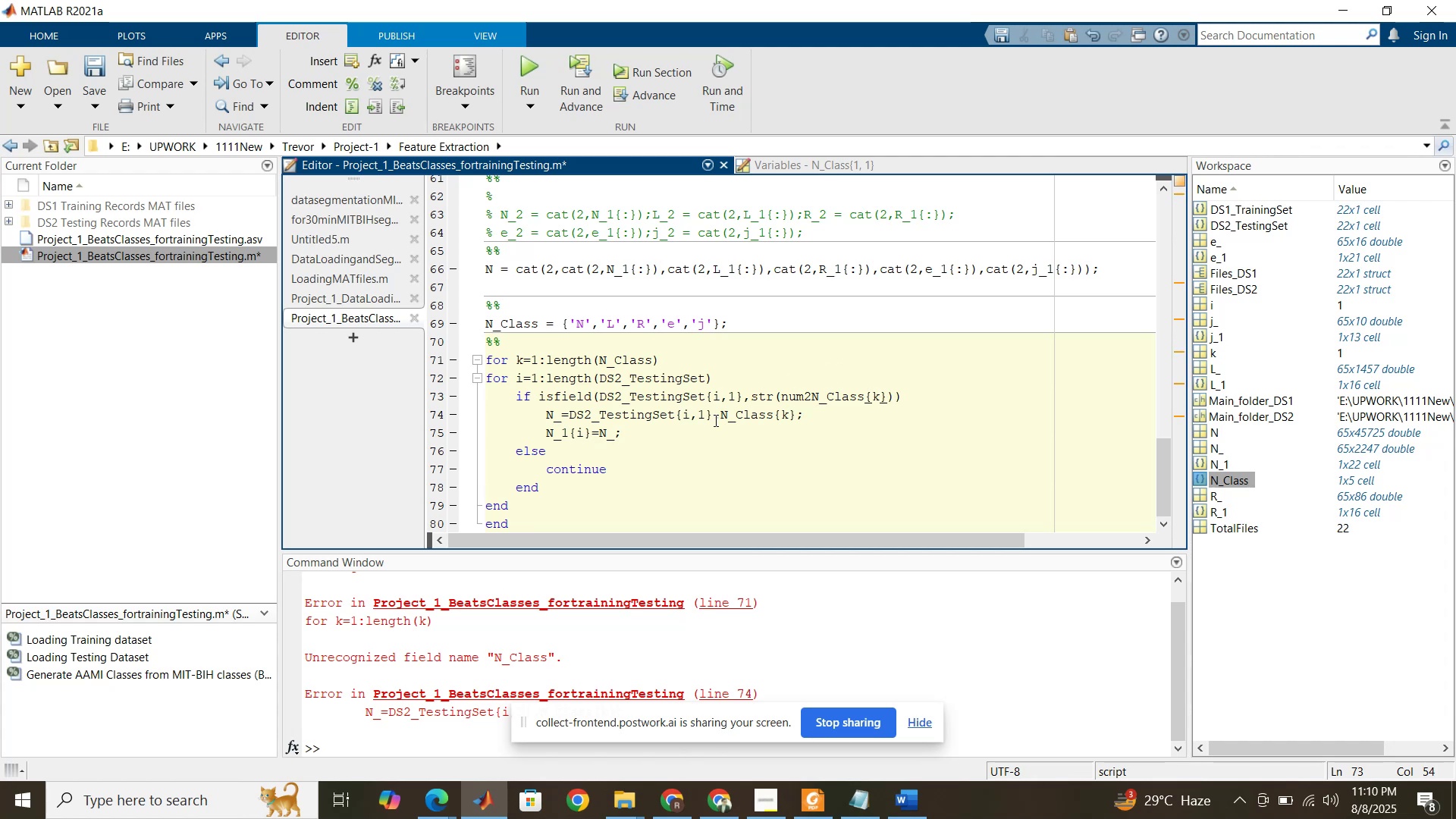 
left_click([714, 420])
 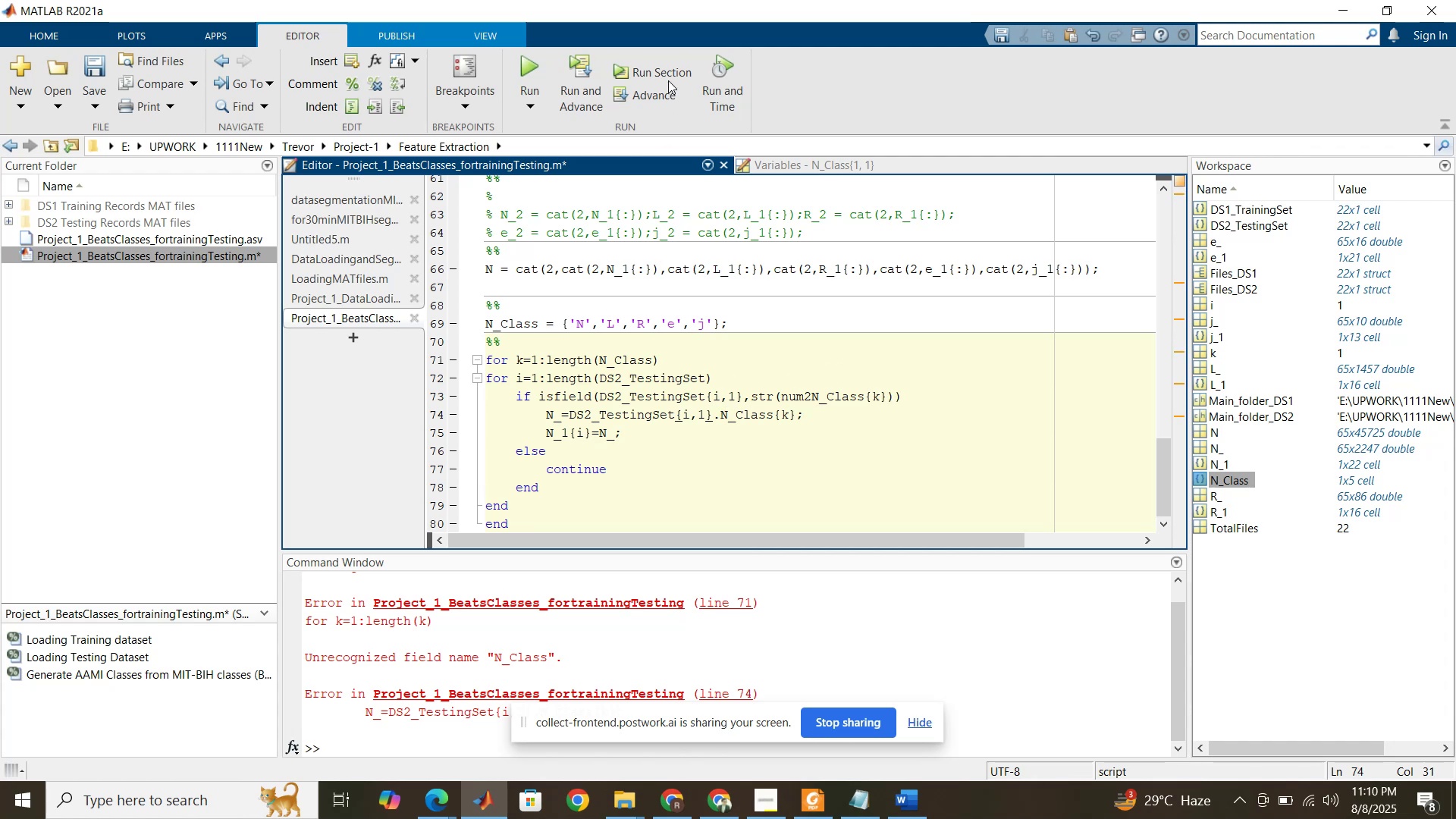 
left_click([668, 72])
 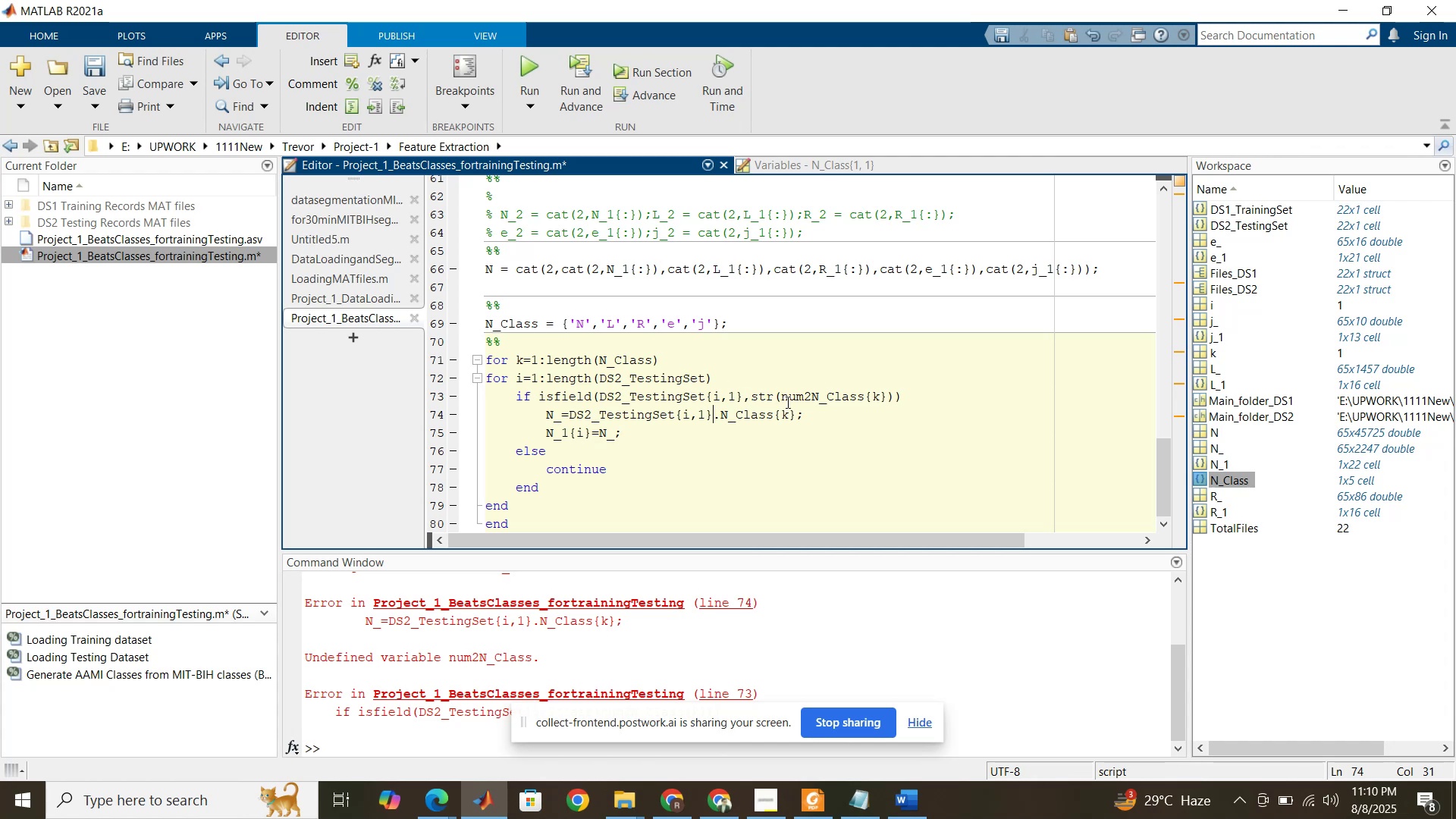 
wait(7.19)
 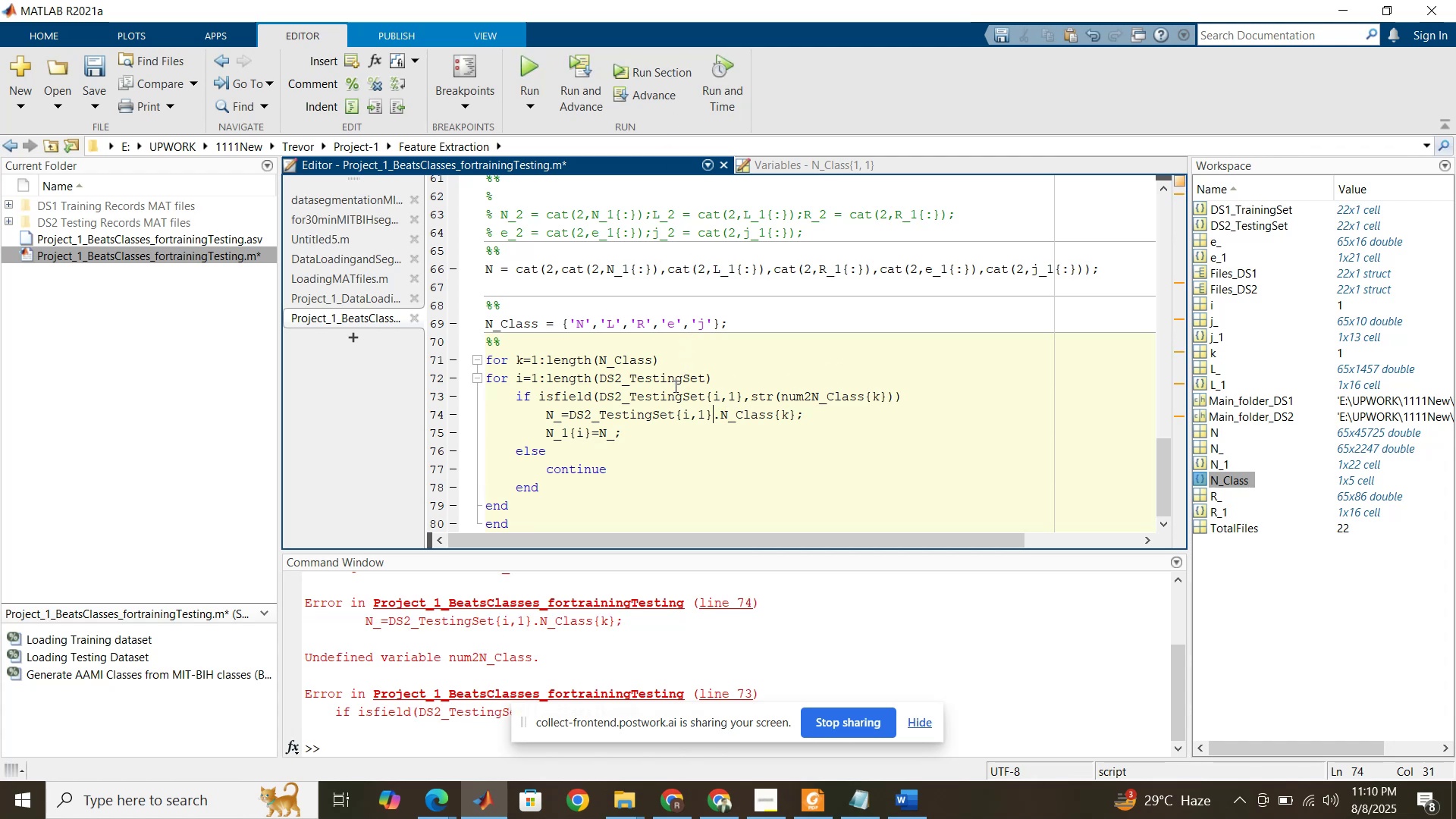 
left_click([781, 397])
 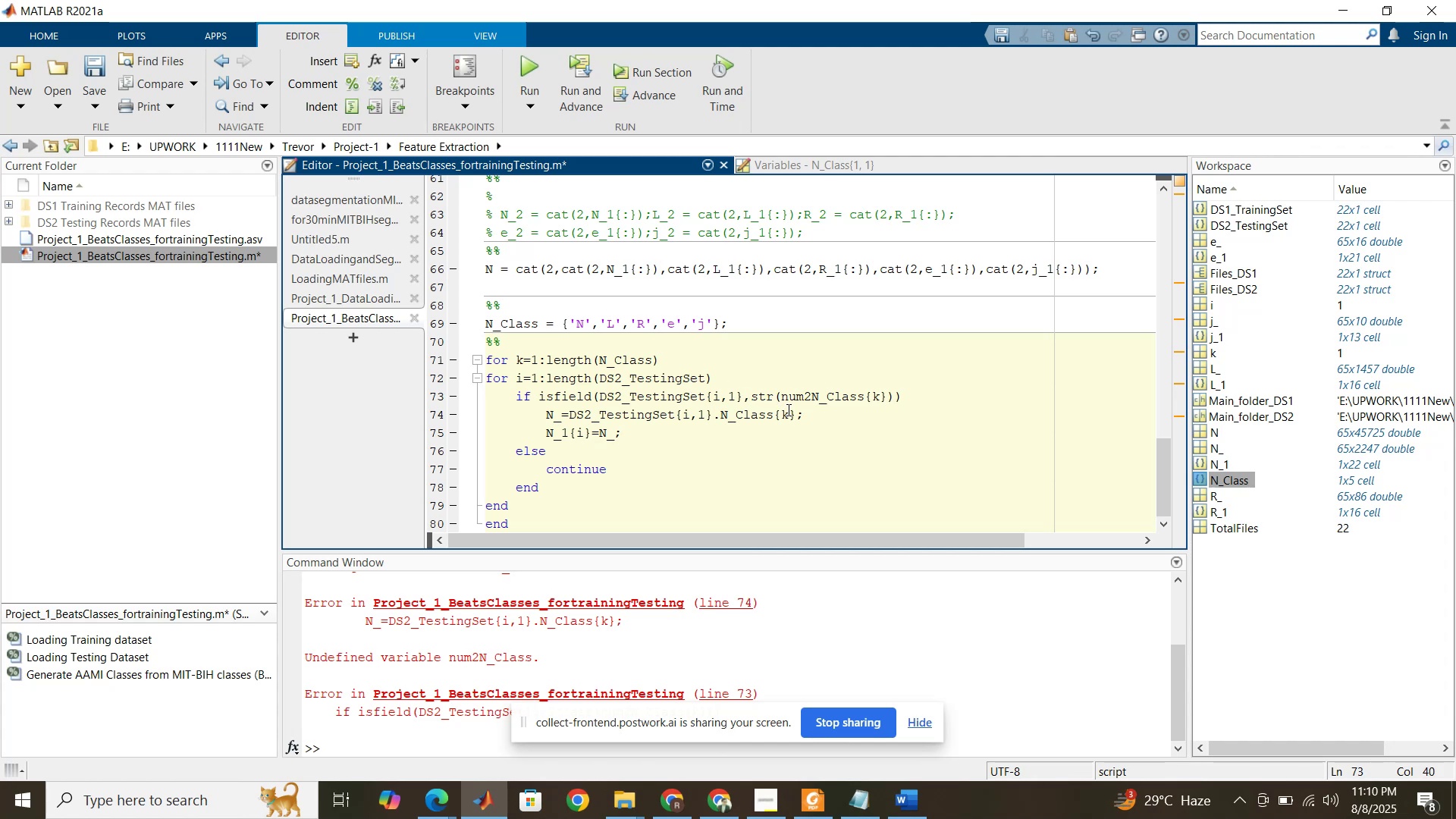 
key(Backspace)
 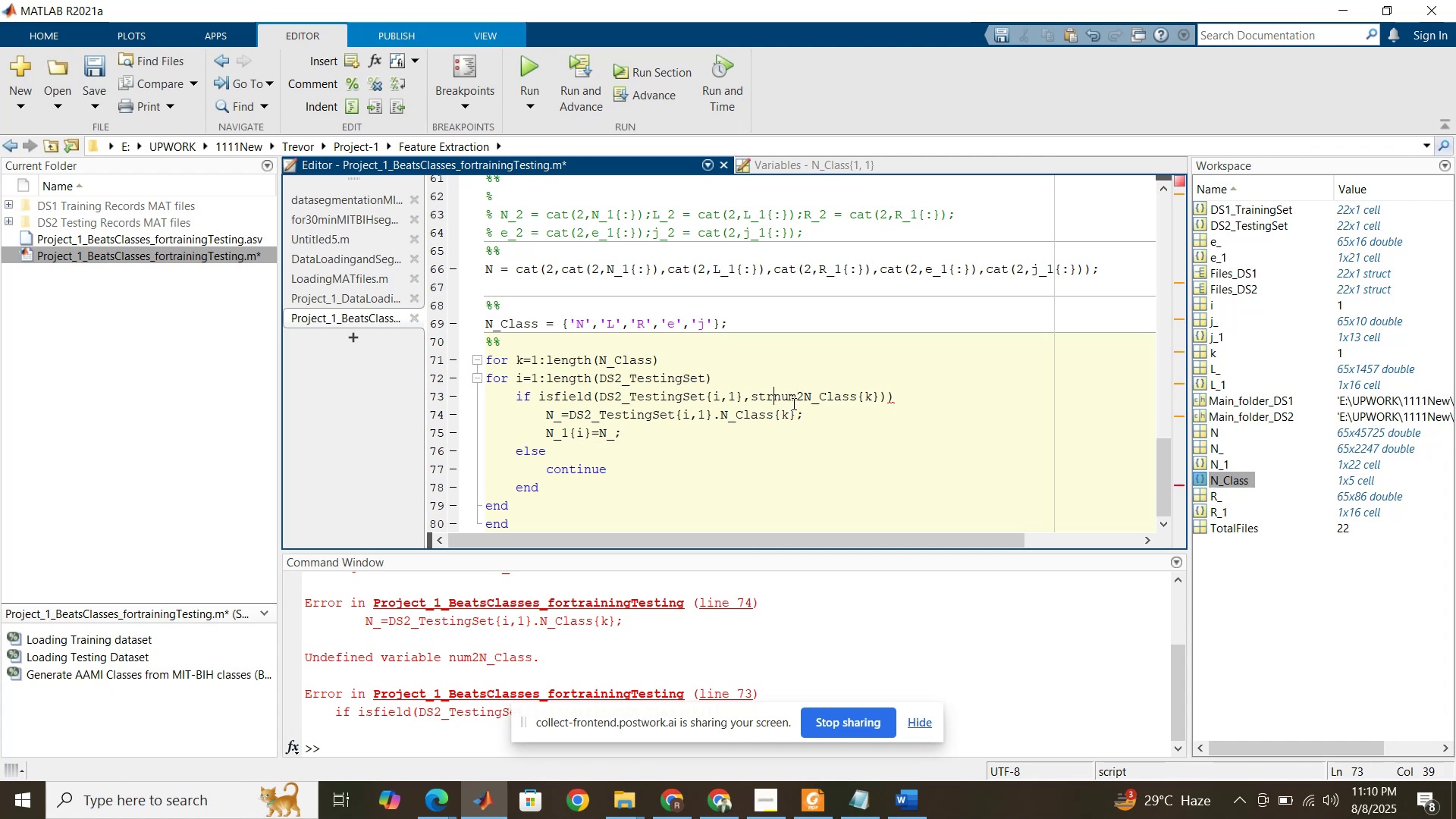 
left_click_drag(start_coordinate=[774, 399], to_coordinate=[753, 396])
 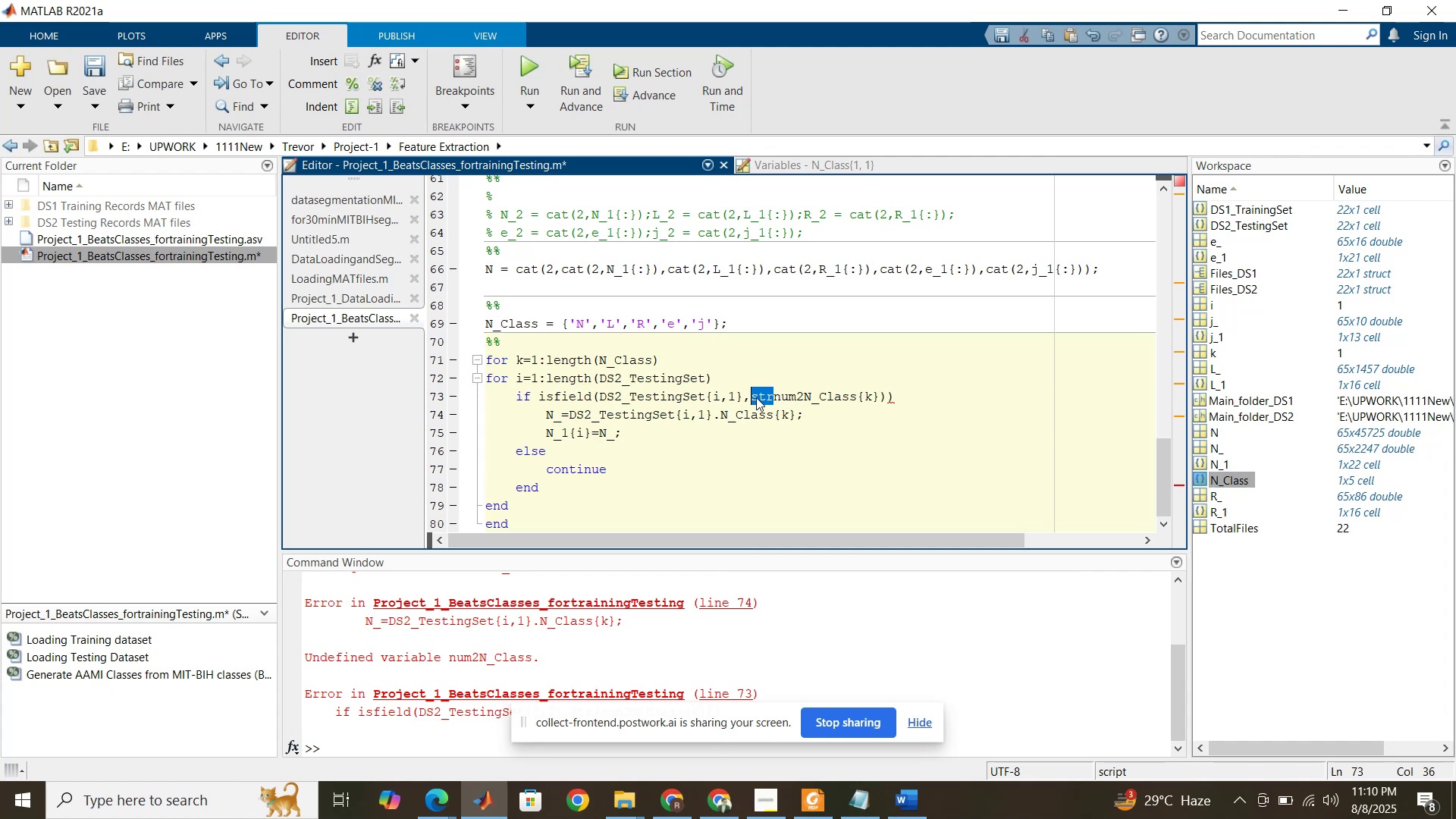 
left_click_drag(start_coordinate=[756, 397], to_coordinate=[804, 397])
 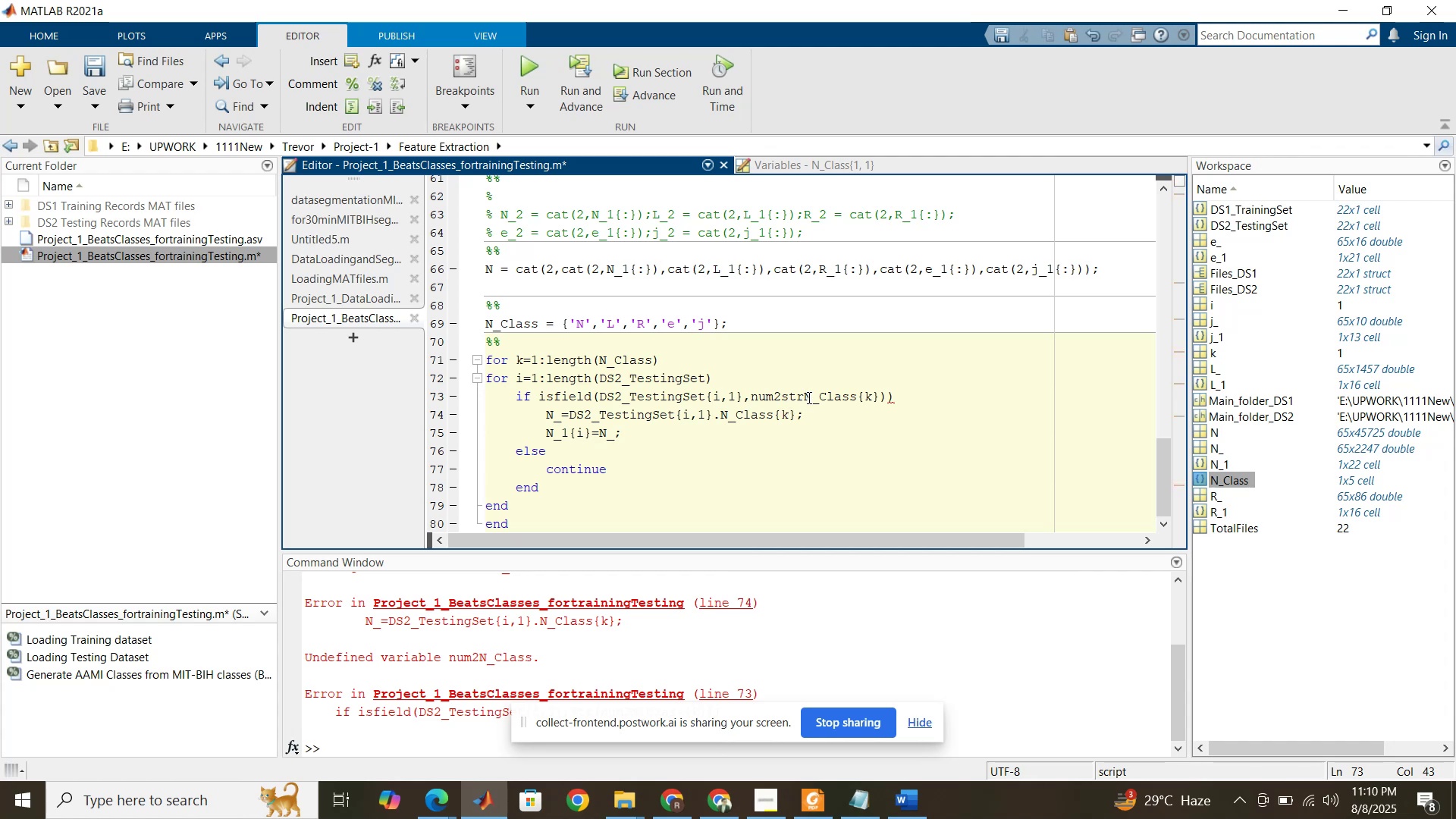 
key(Shift+9)
 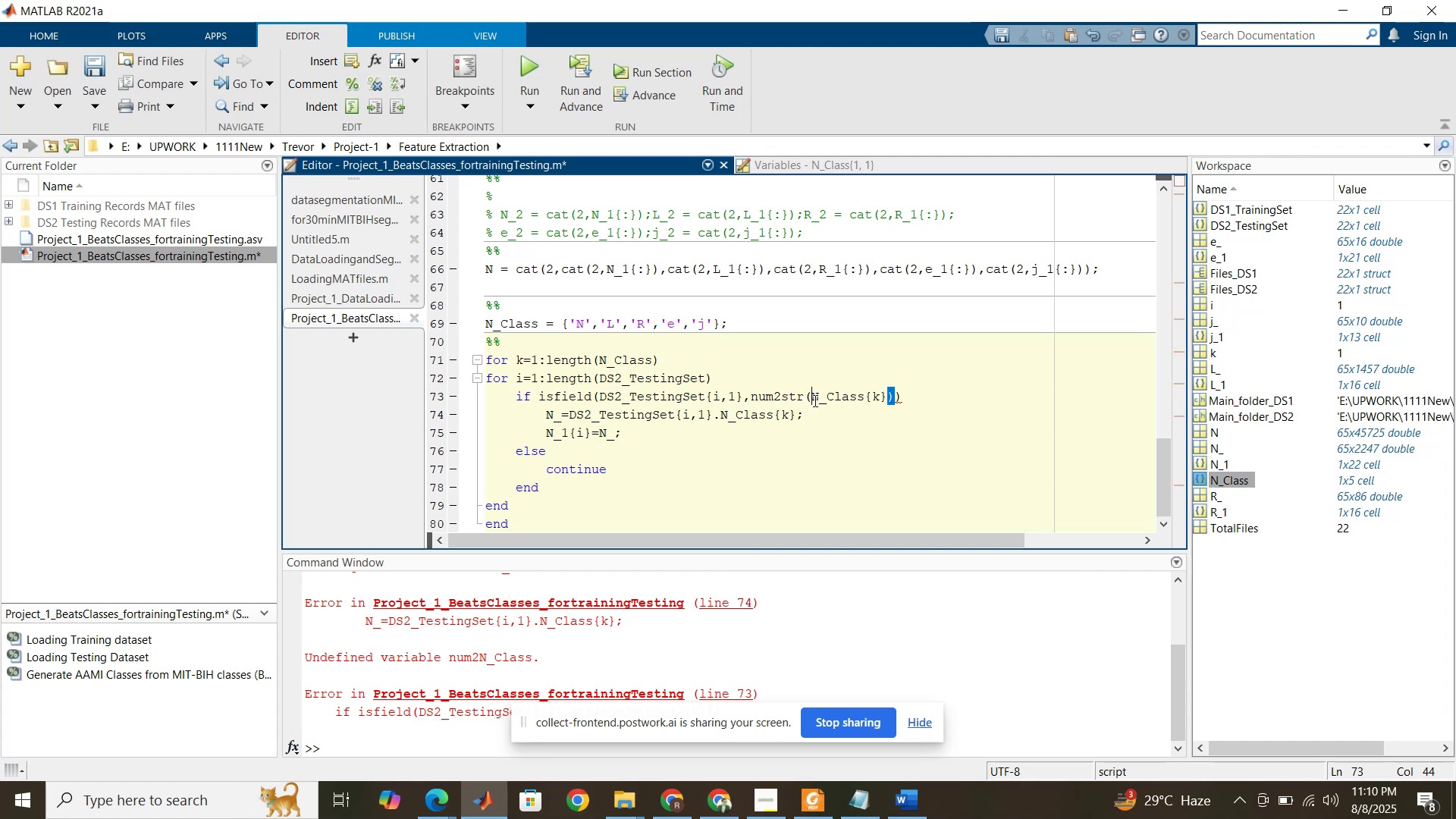 
mouse_move([800, 414])
 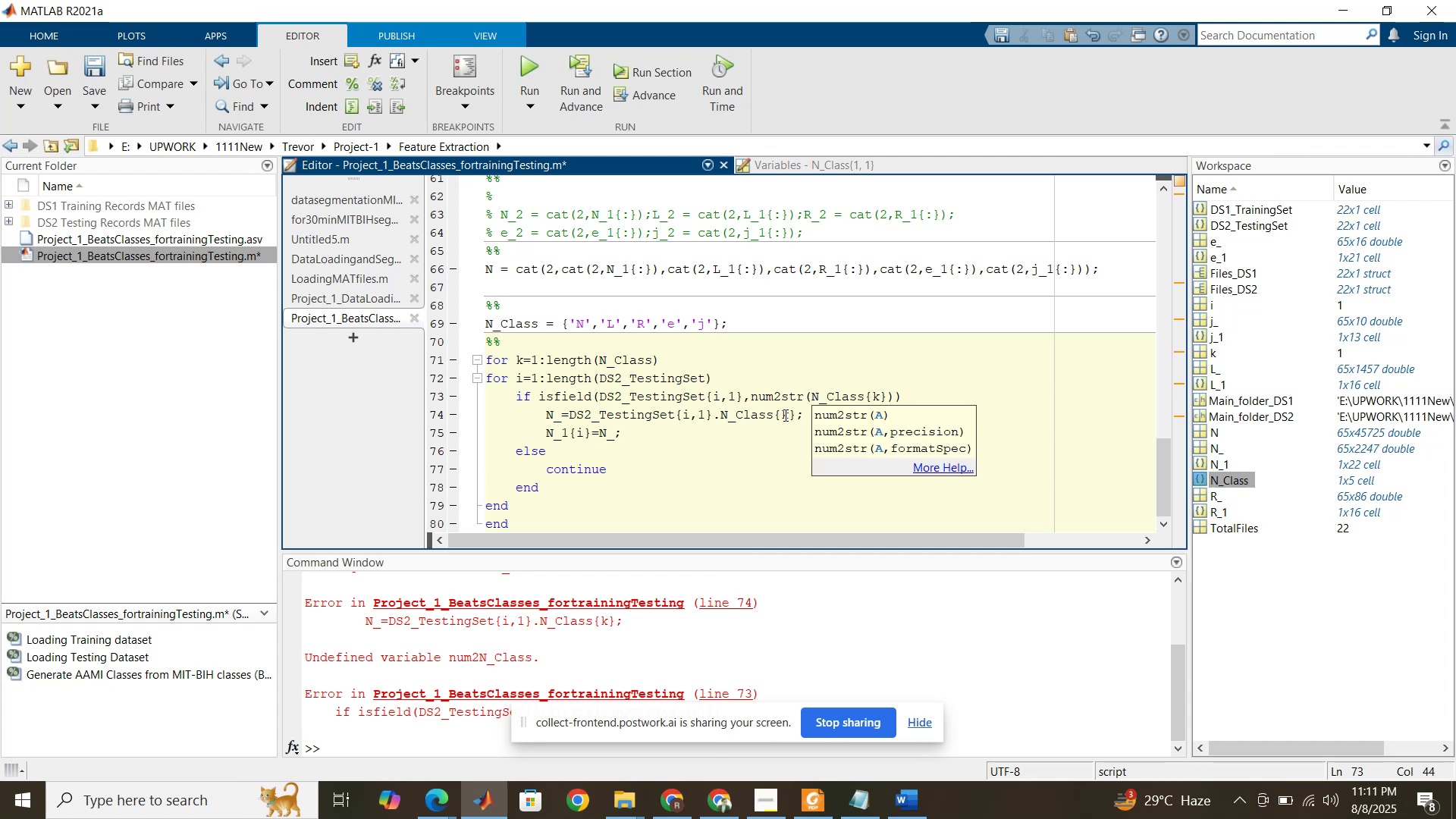 
left_click([784, 415])
 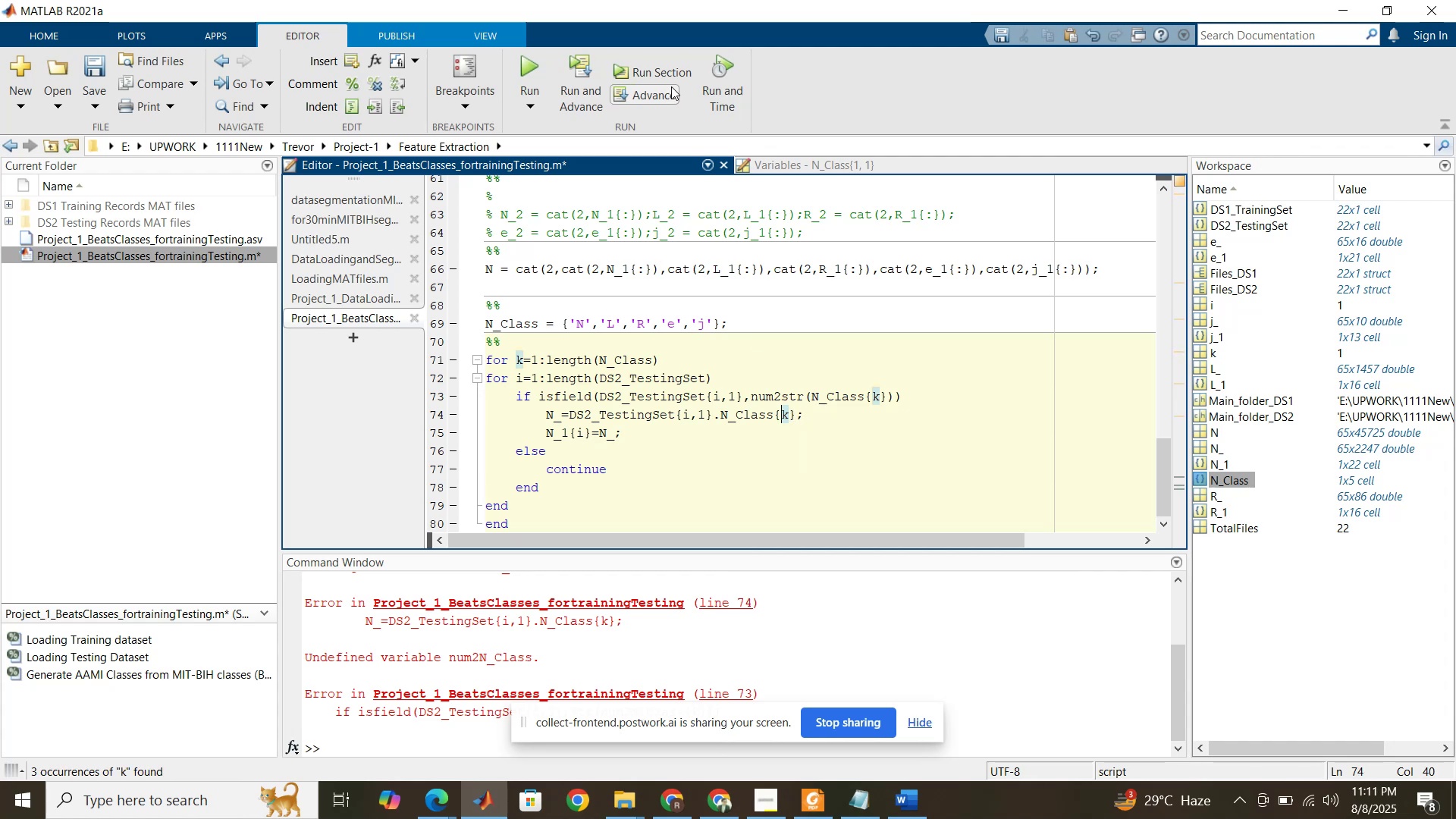 
left_click([666, 79])
 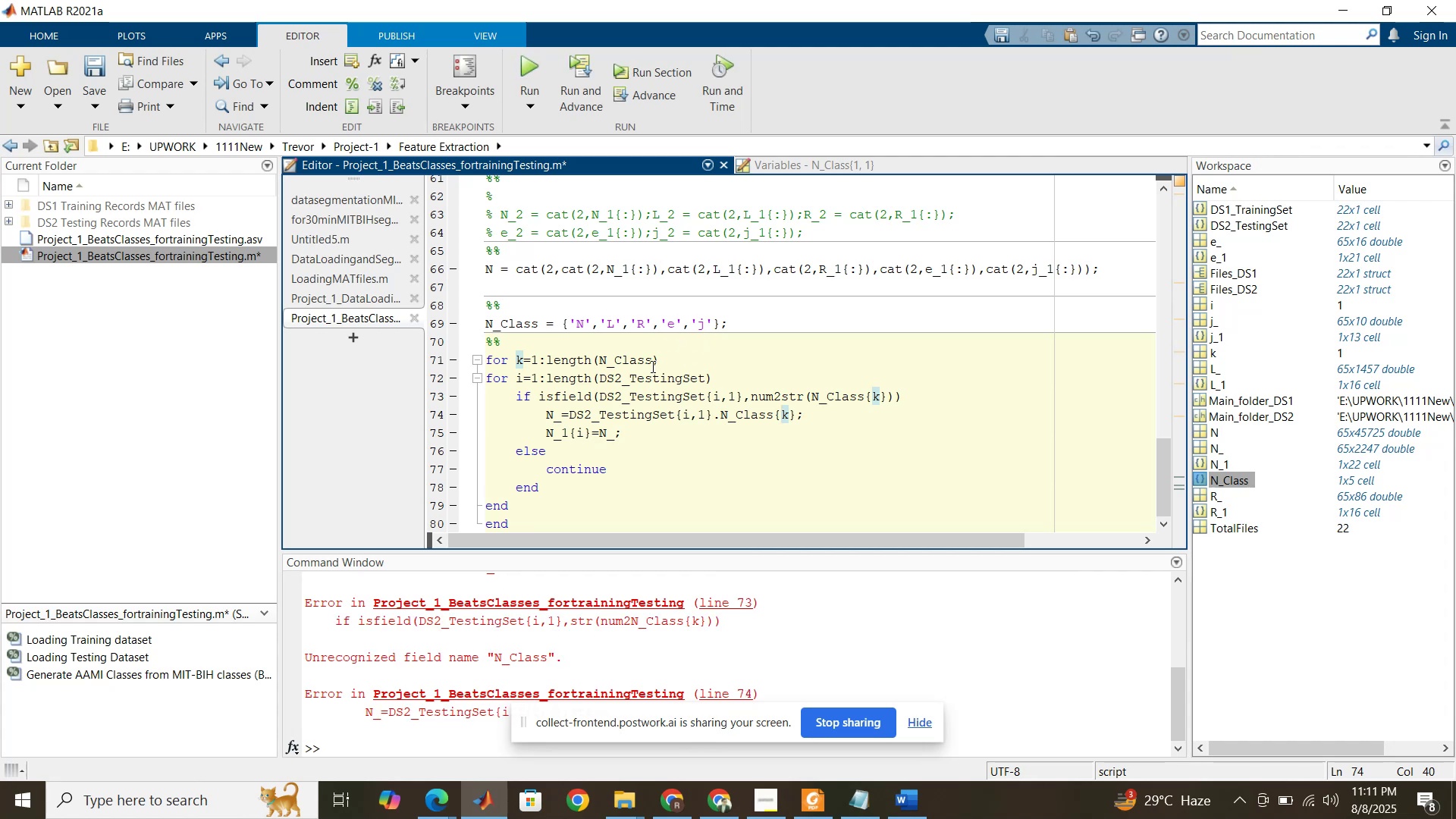 
wait(7.06)
 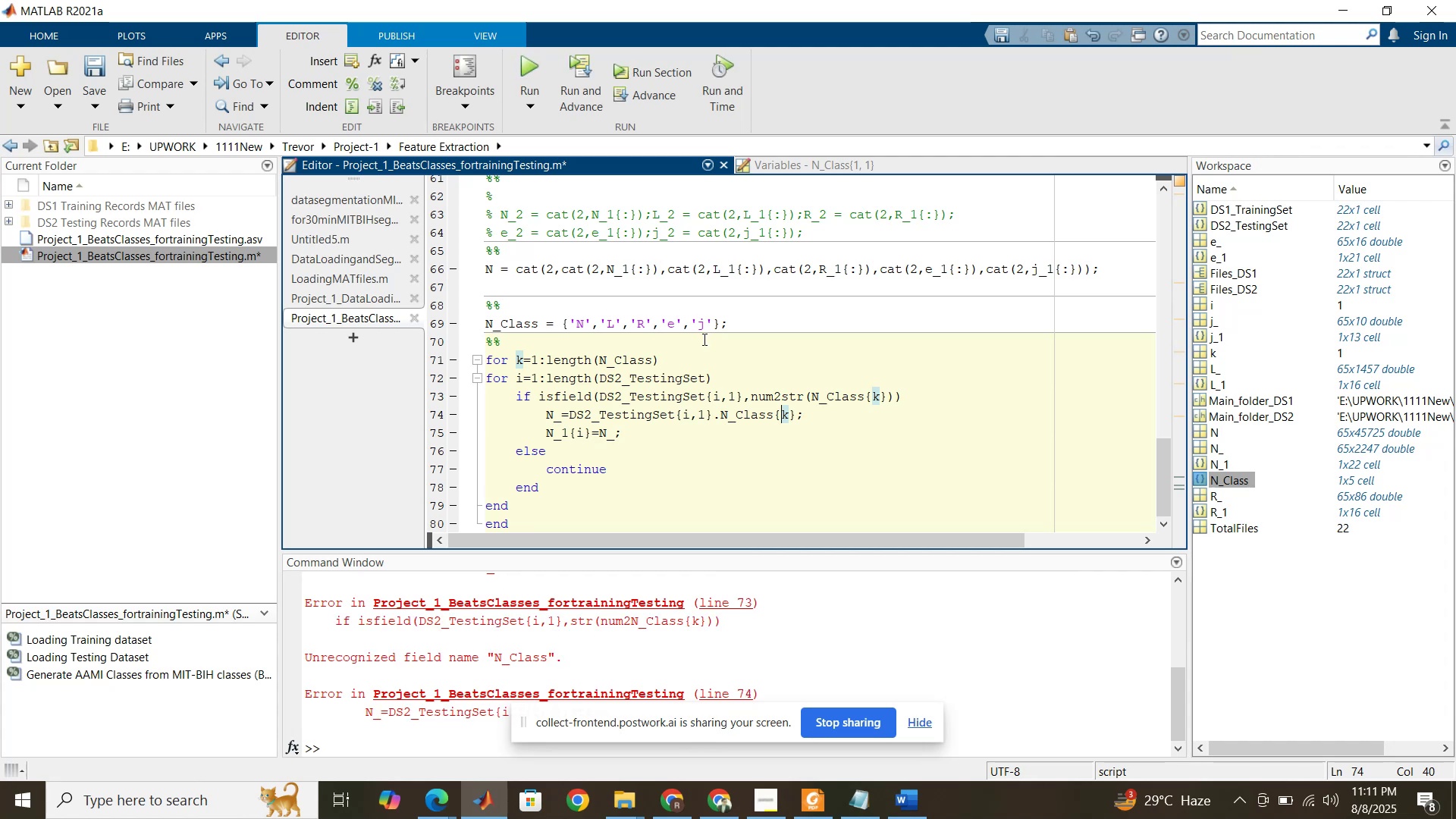 
left_click([738, 414])
 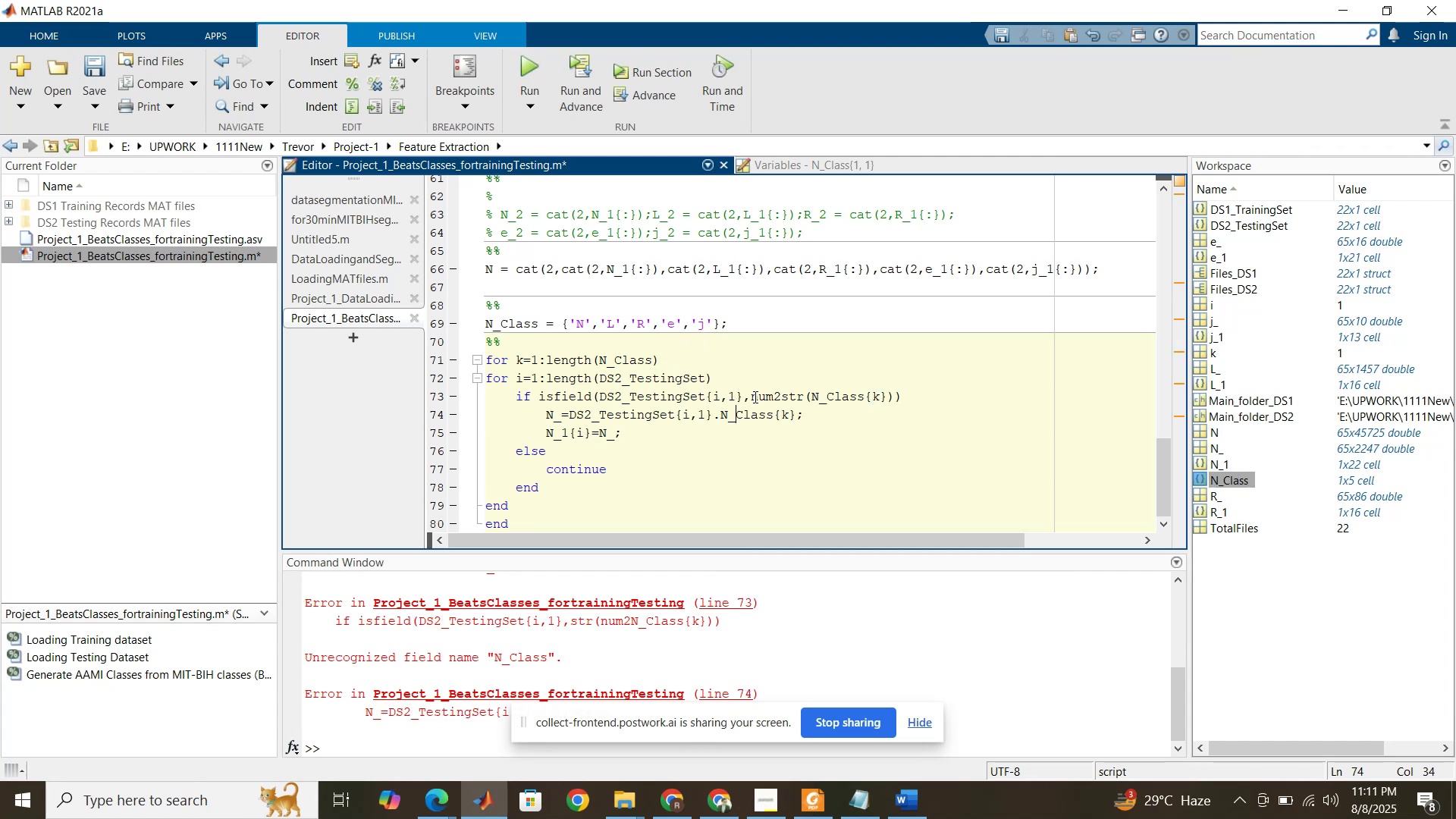 
left_click_drag(start_coordinate=[752, 397], to_coordinate=[893, 398])
 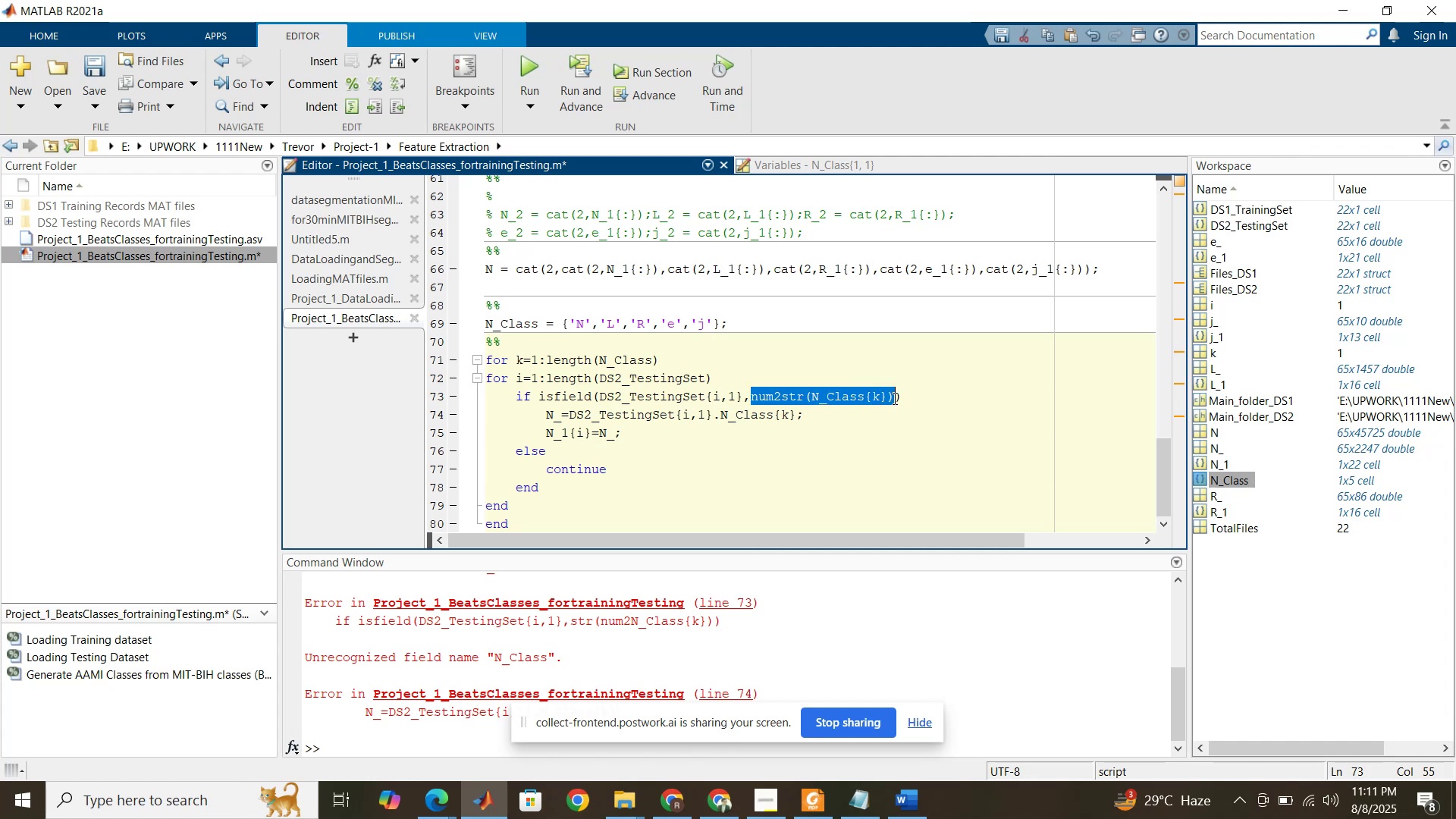 
key(Control+C)
 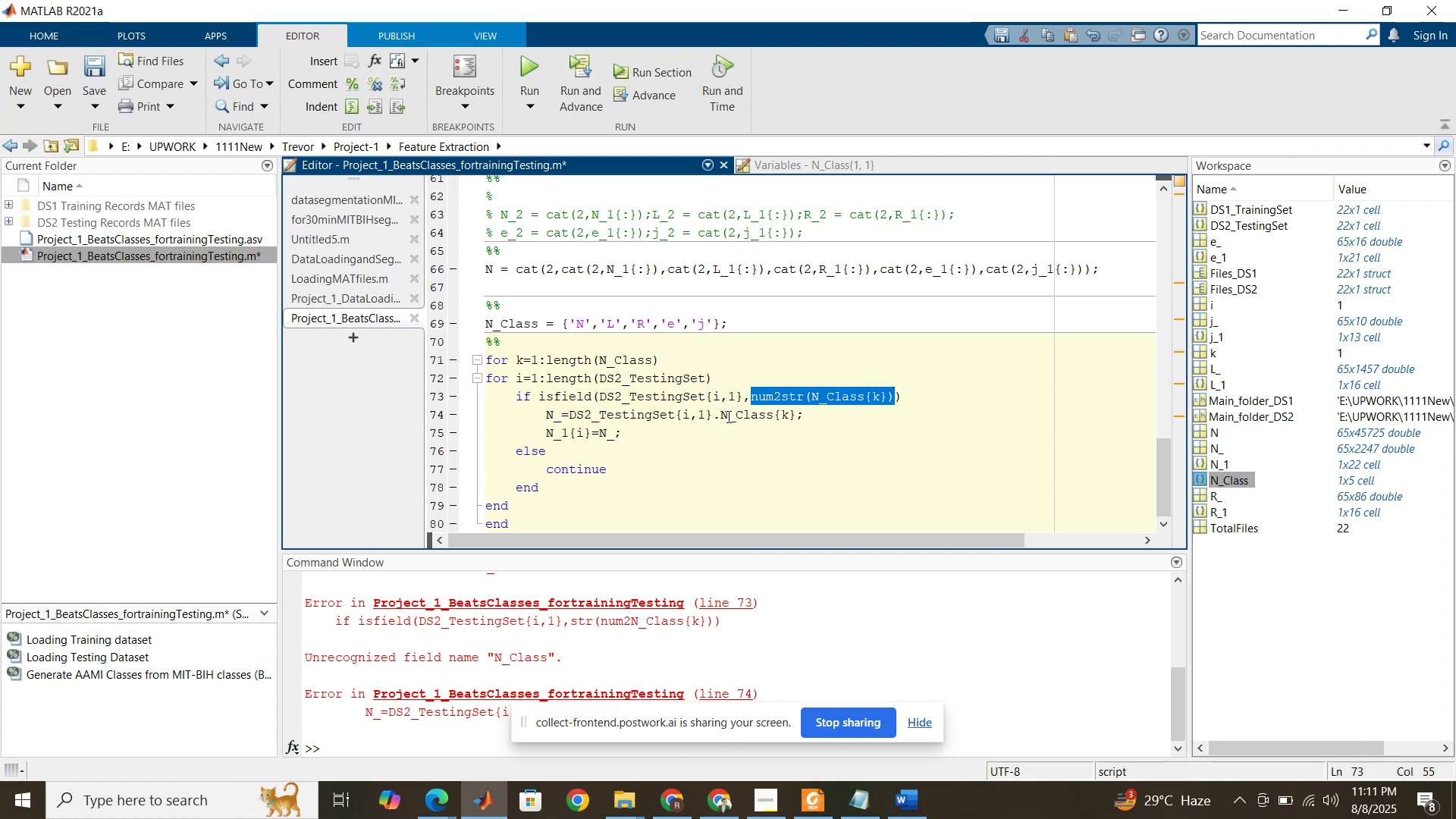 
left_click_drag(start_coordinate=[722, 413], to_coordinate=[795, 410])
 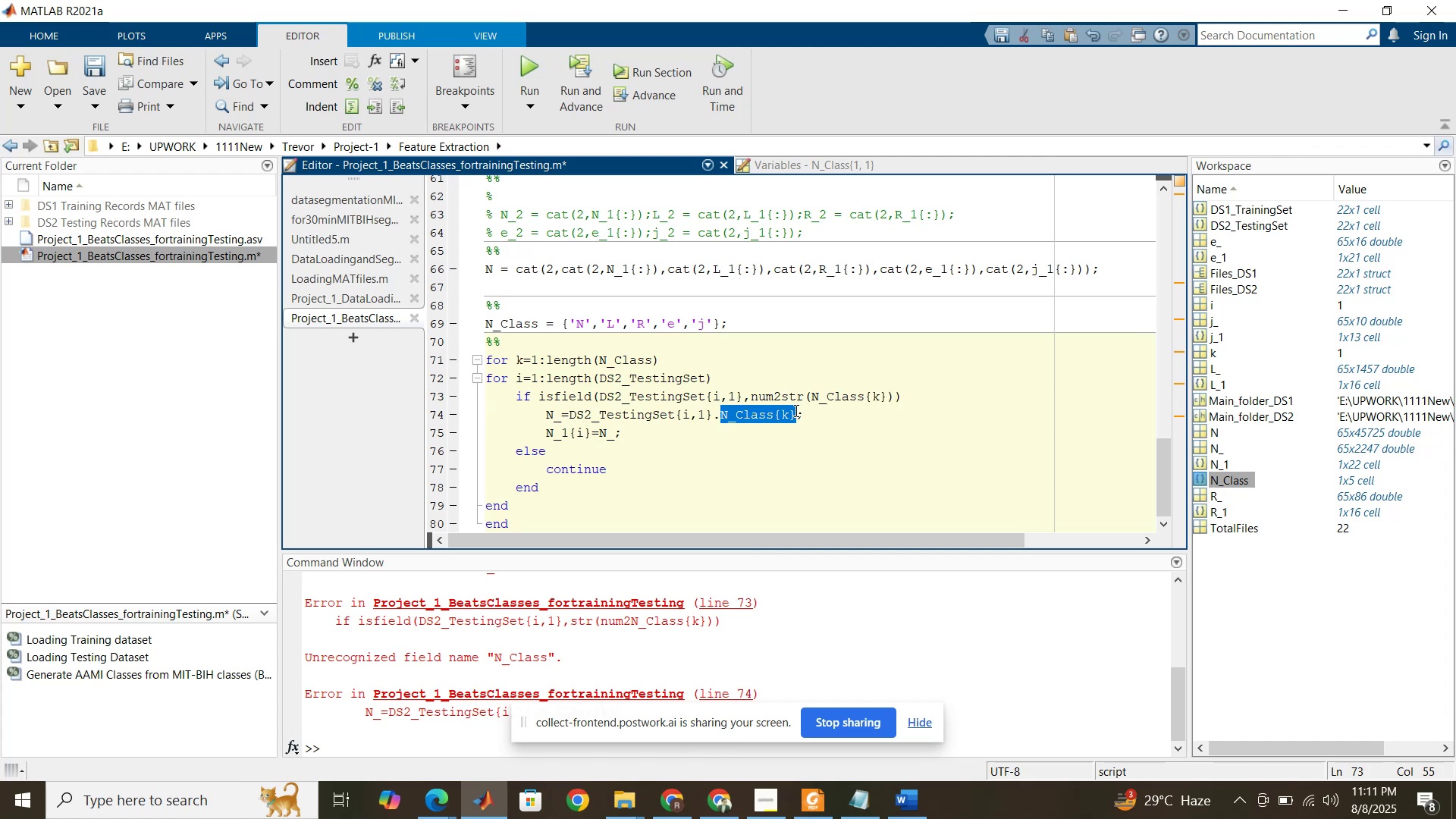 
key(Control+ControlLeft)
 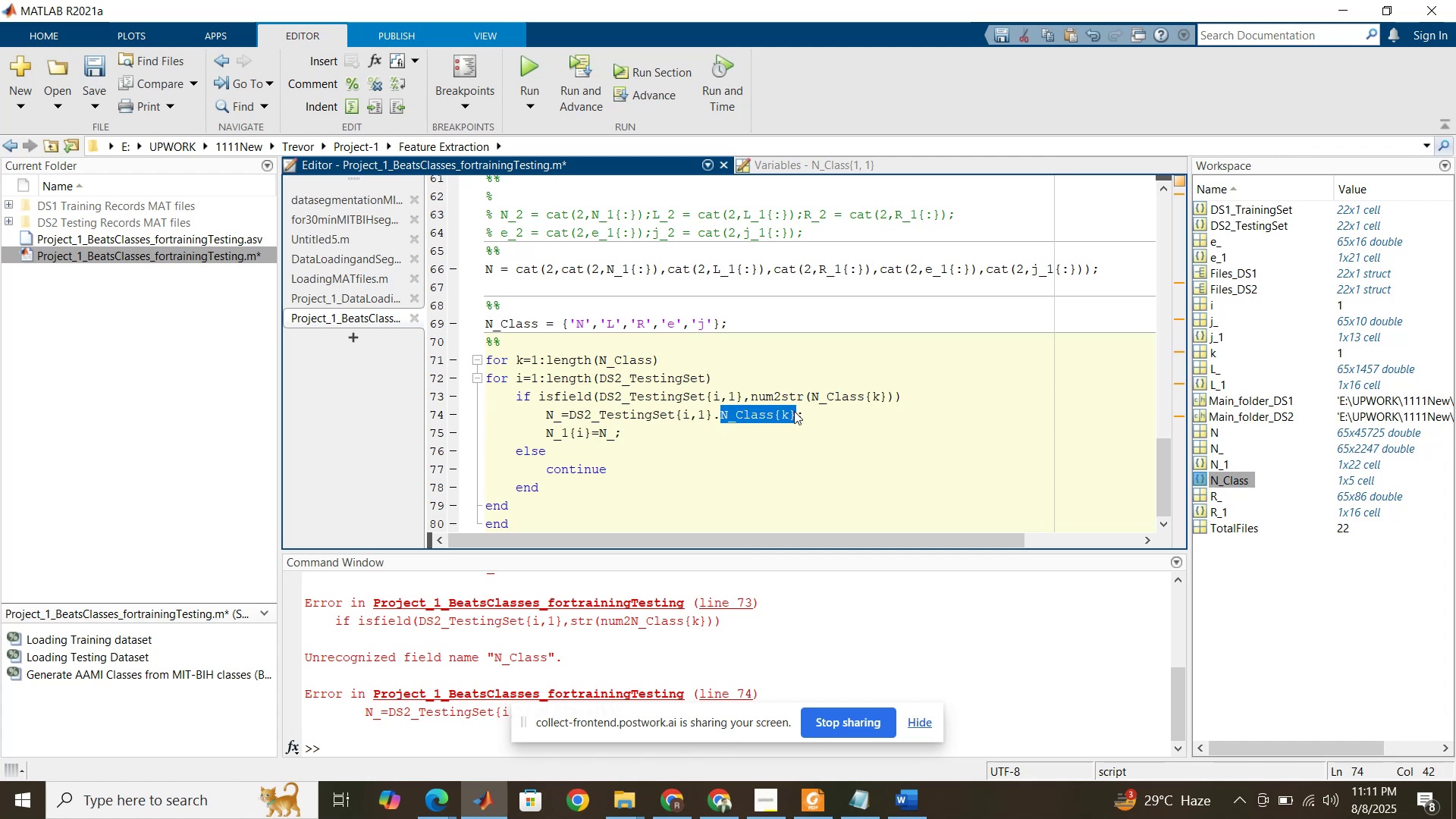 
key(Control+V)
 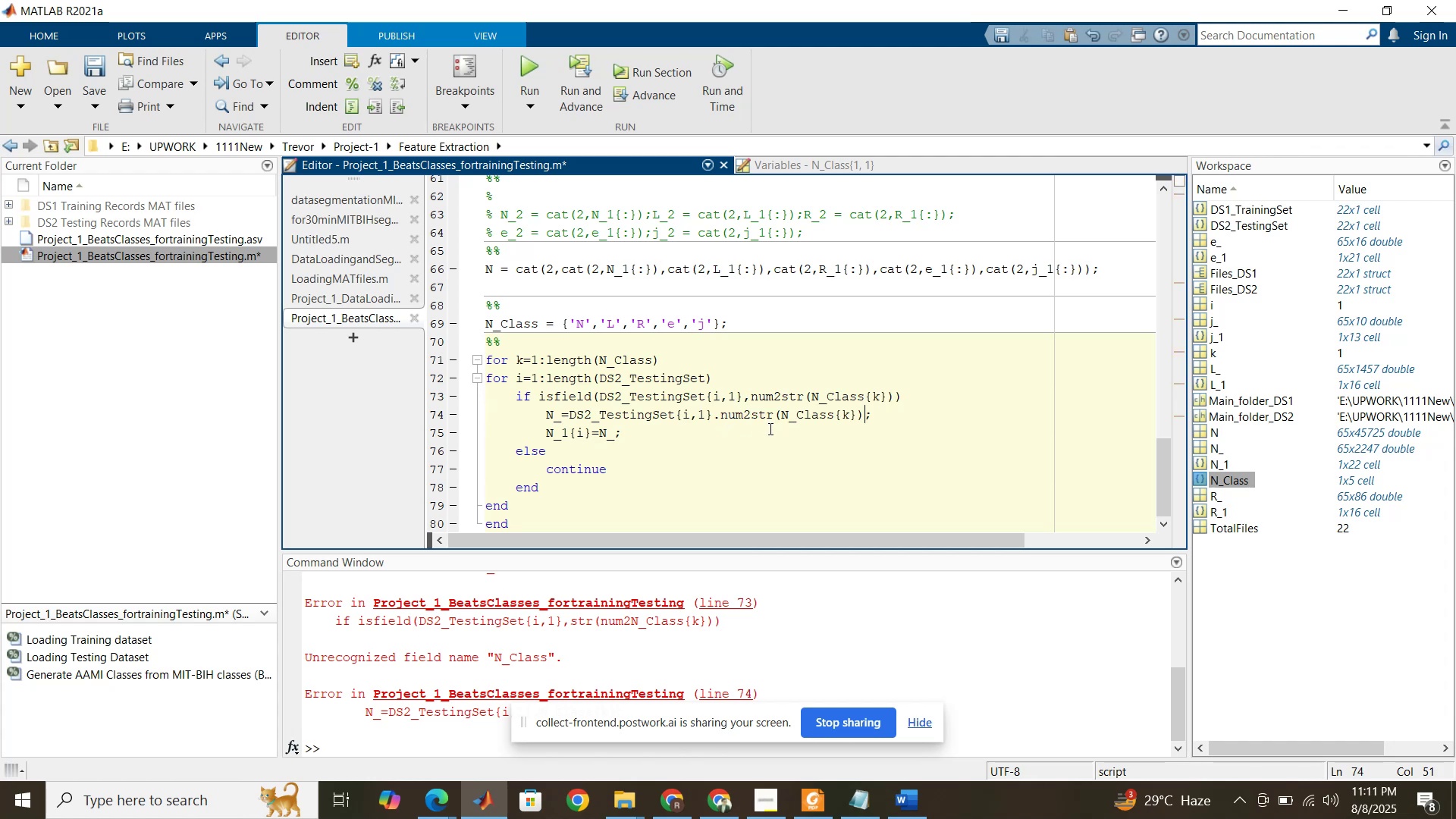 
left_click([769, 428])
 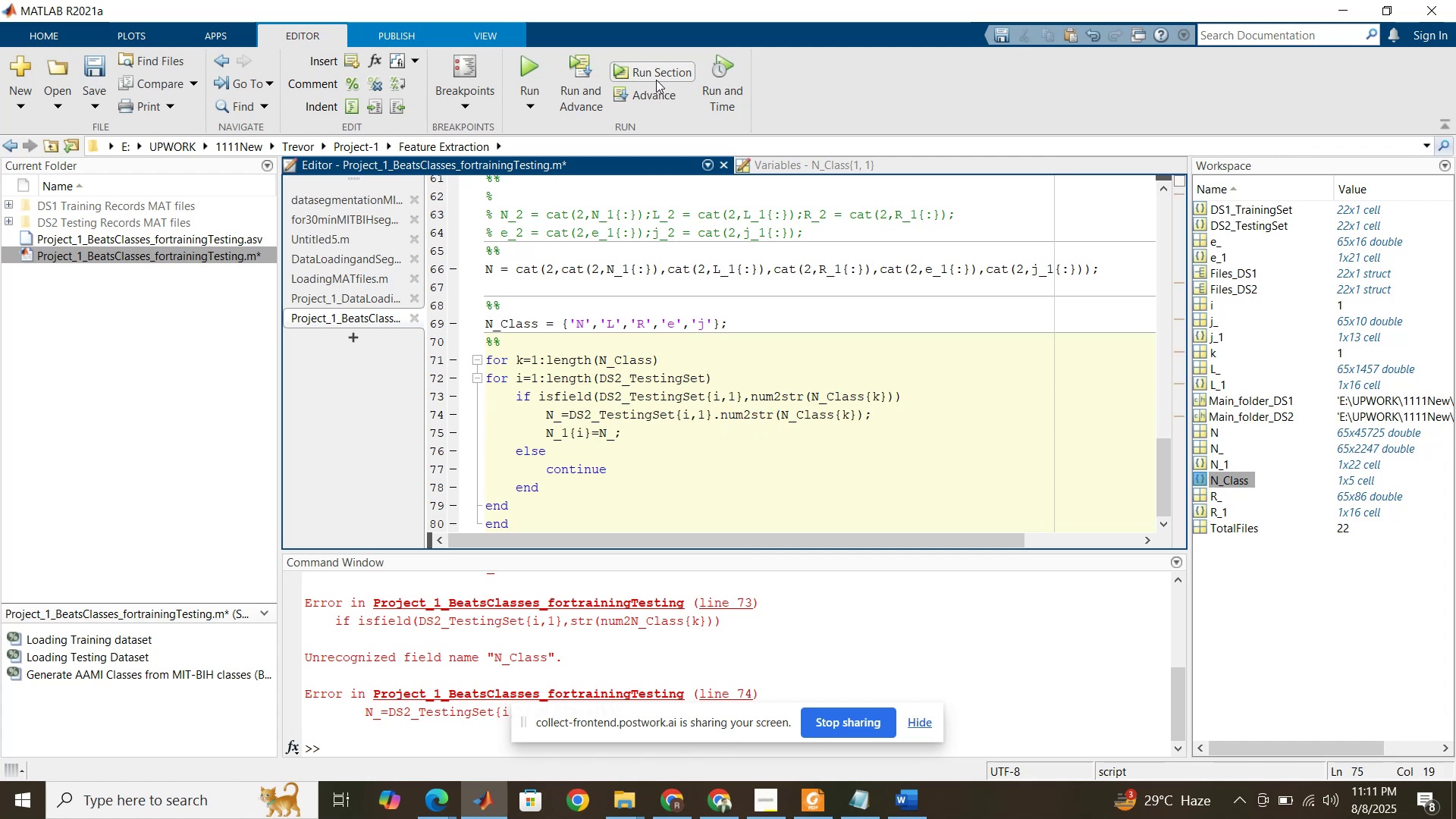 
left_click([656, 79])
 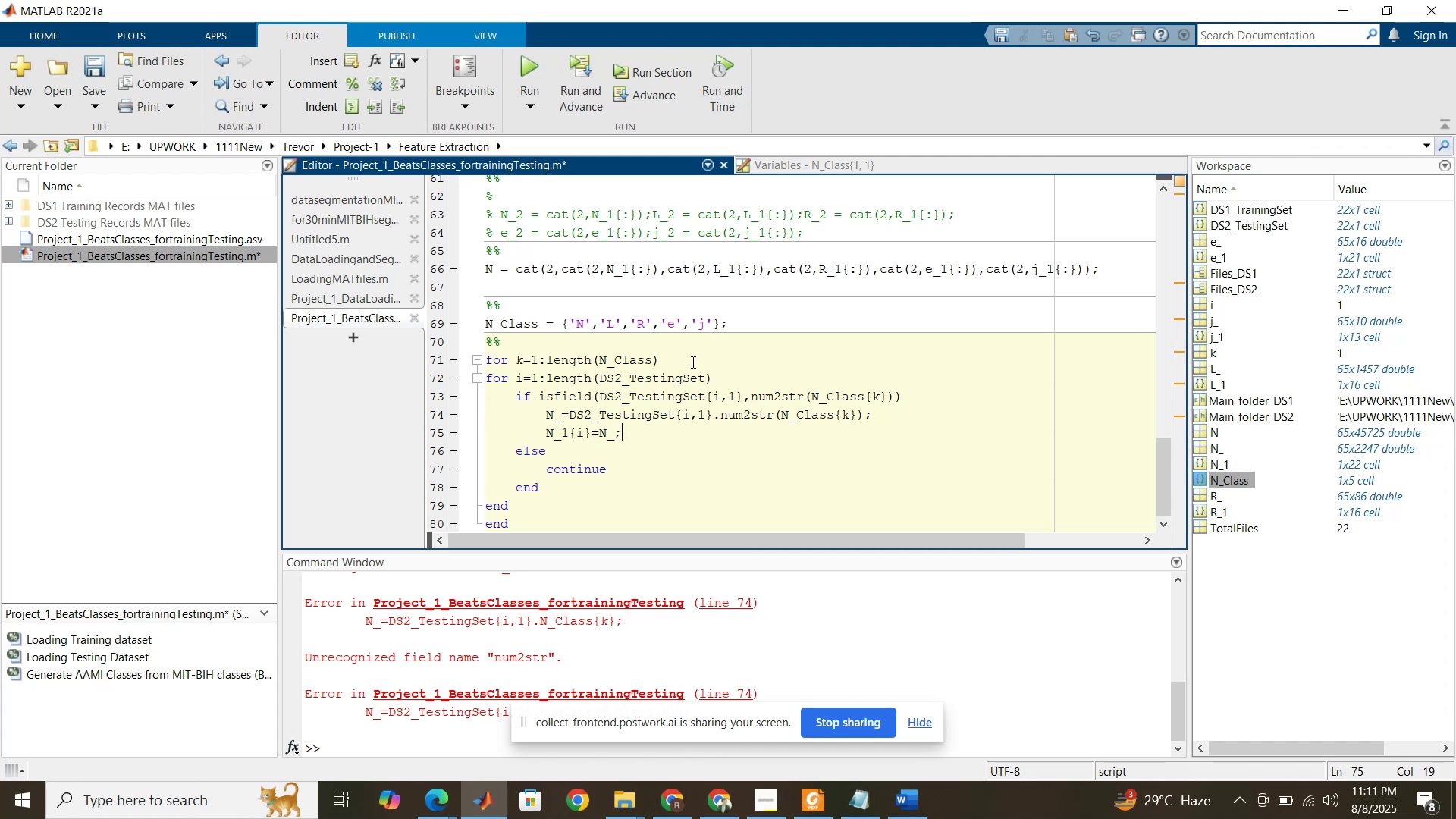 
wait(13.97)
 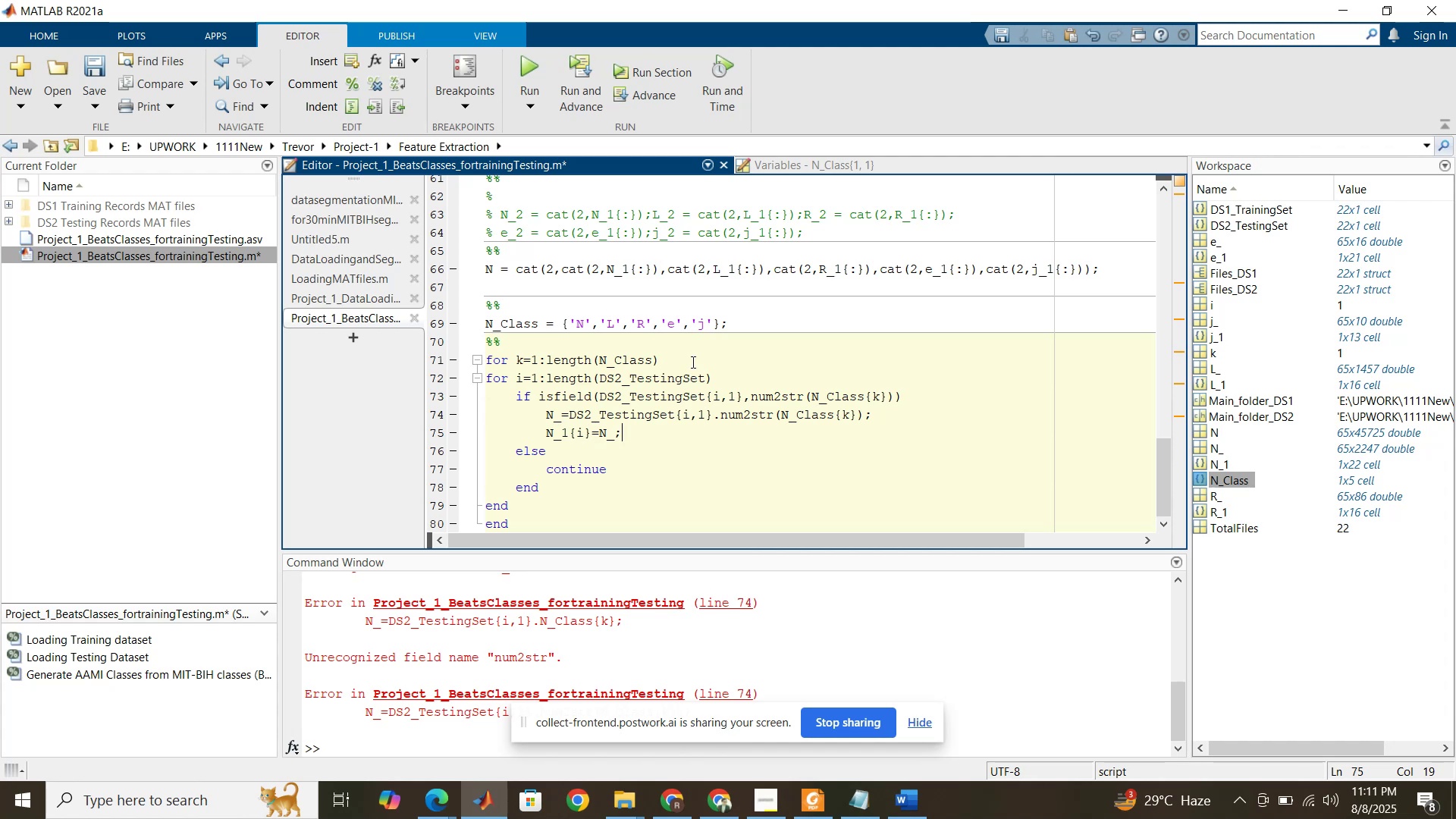 
scroll: coordinate [692, 362], scroll_direction: up, amount: 12.0
 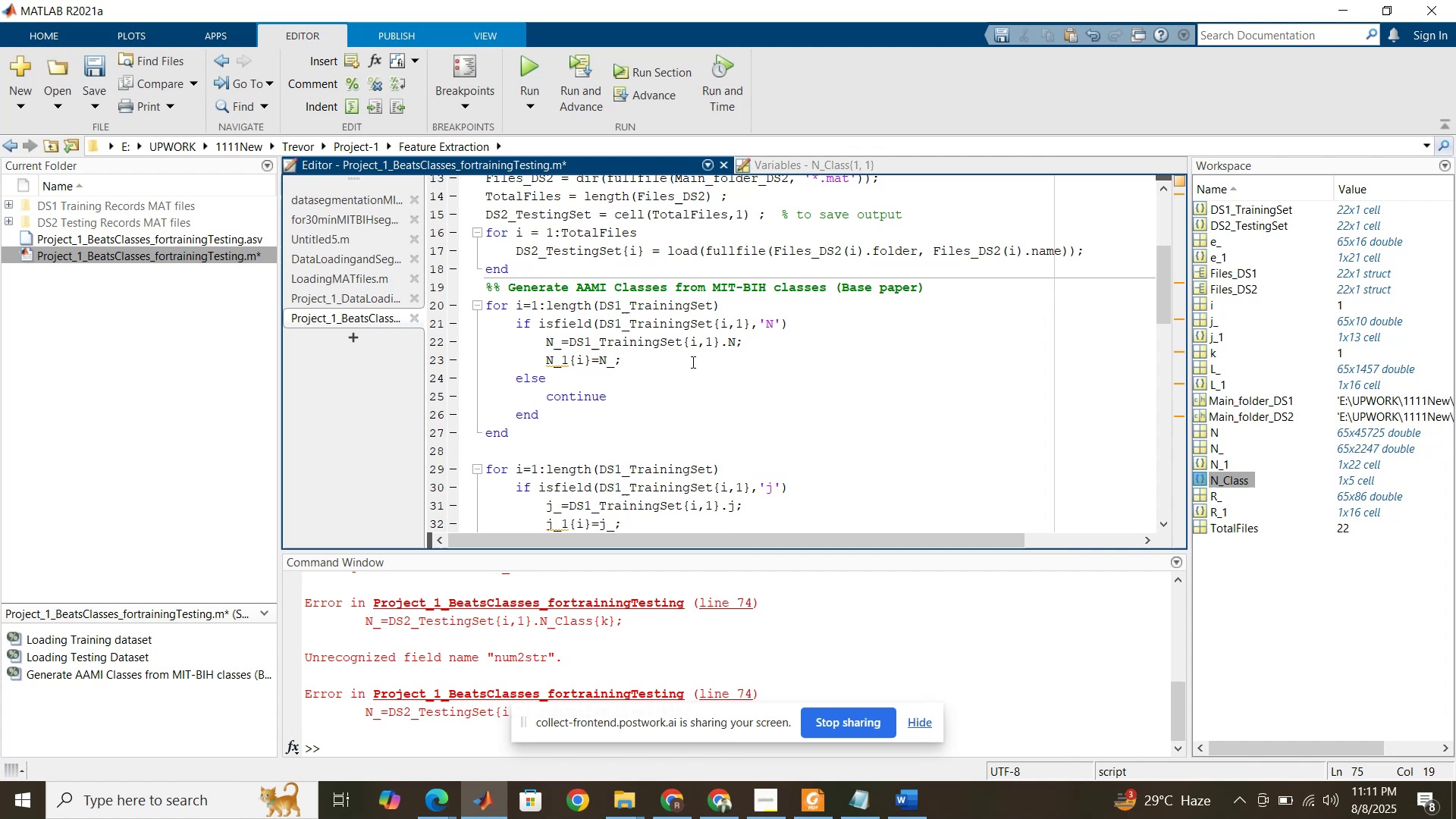 
scroll: coordinate [692, 362], scroll_direction: down, amount: 18.0
 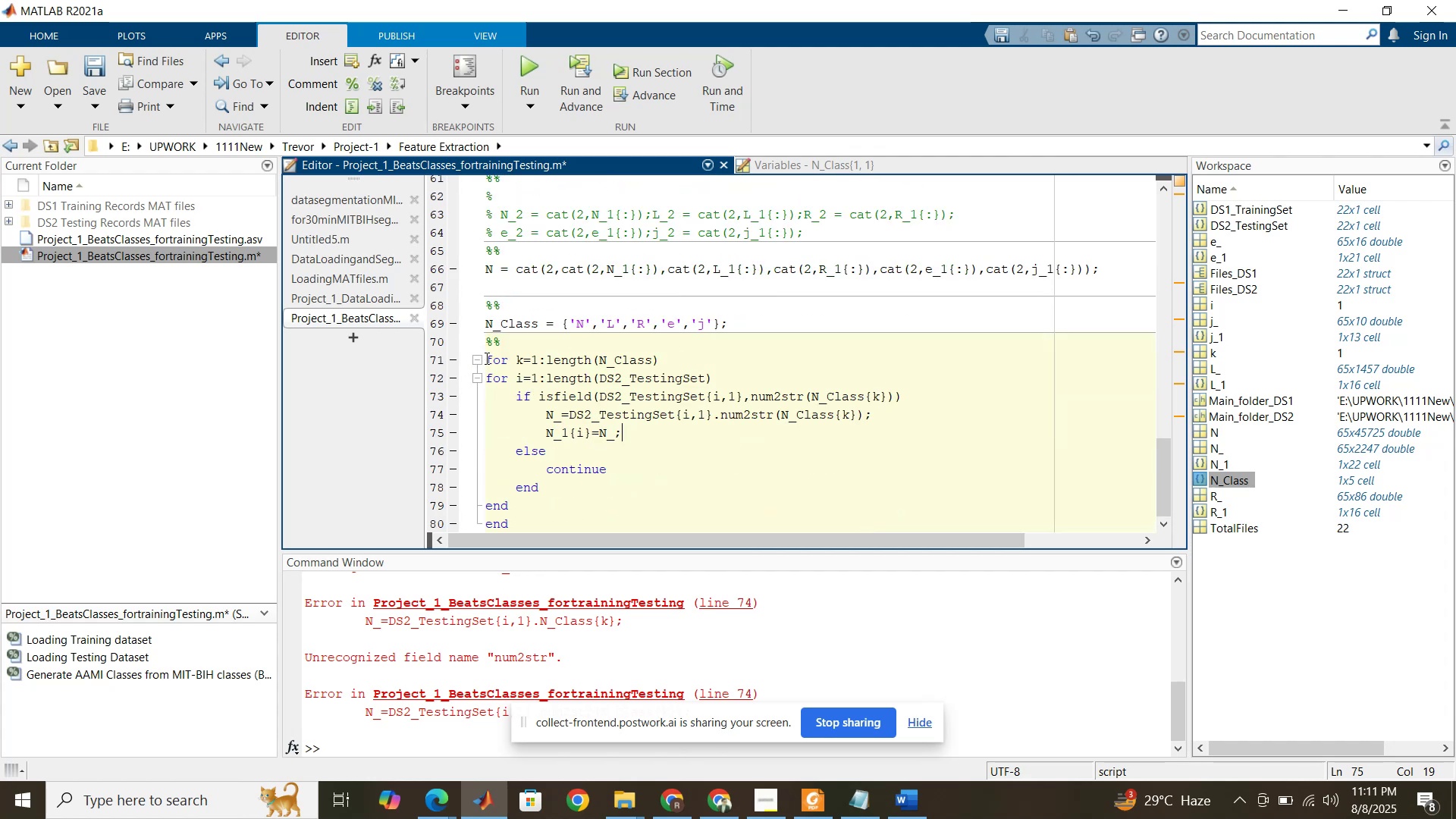 
left_click_drag(start_coordinate=[489, 359], to_coordinate=[539, 522])
 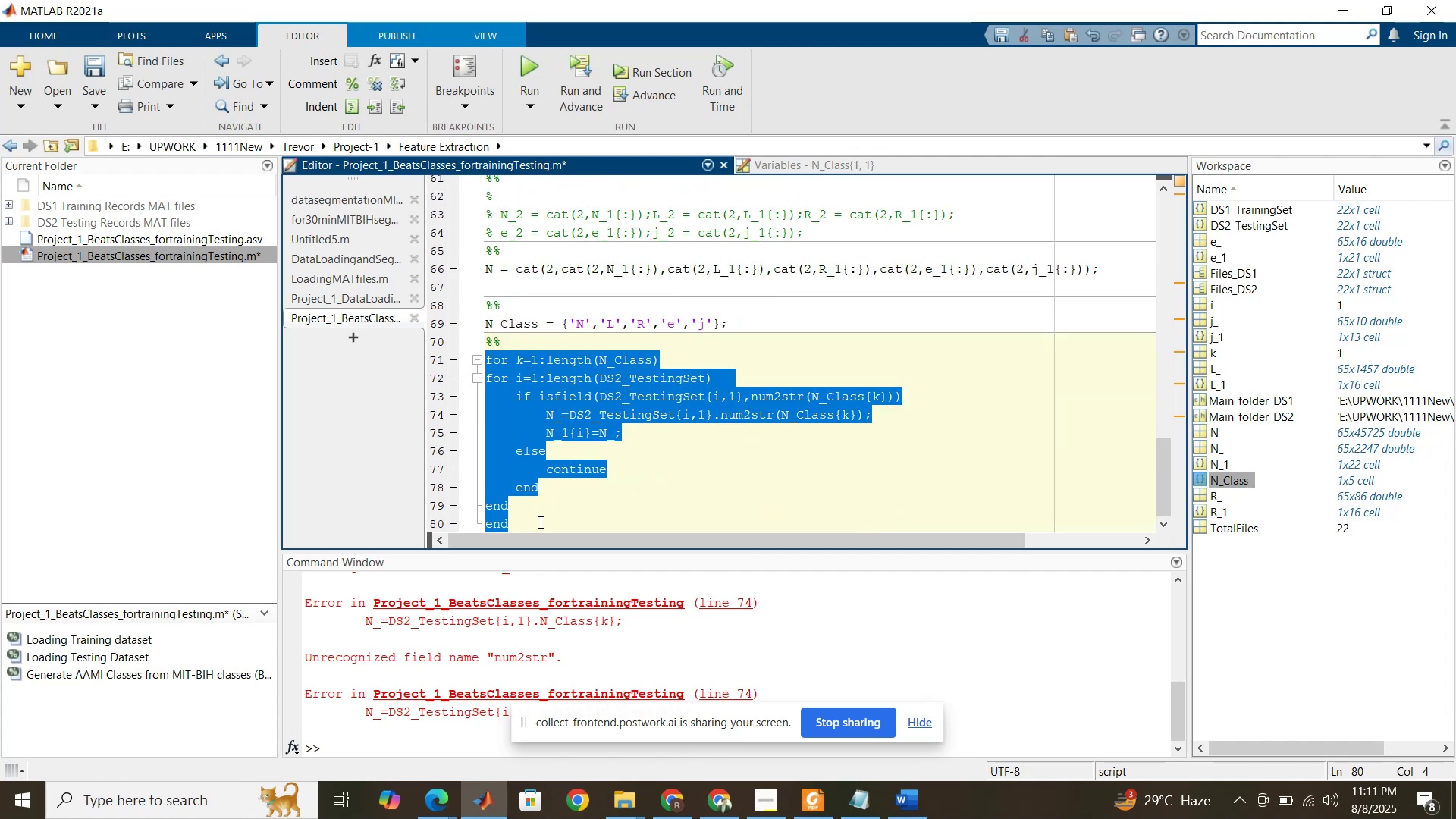 
key(Control+R)
 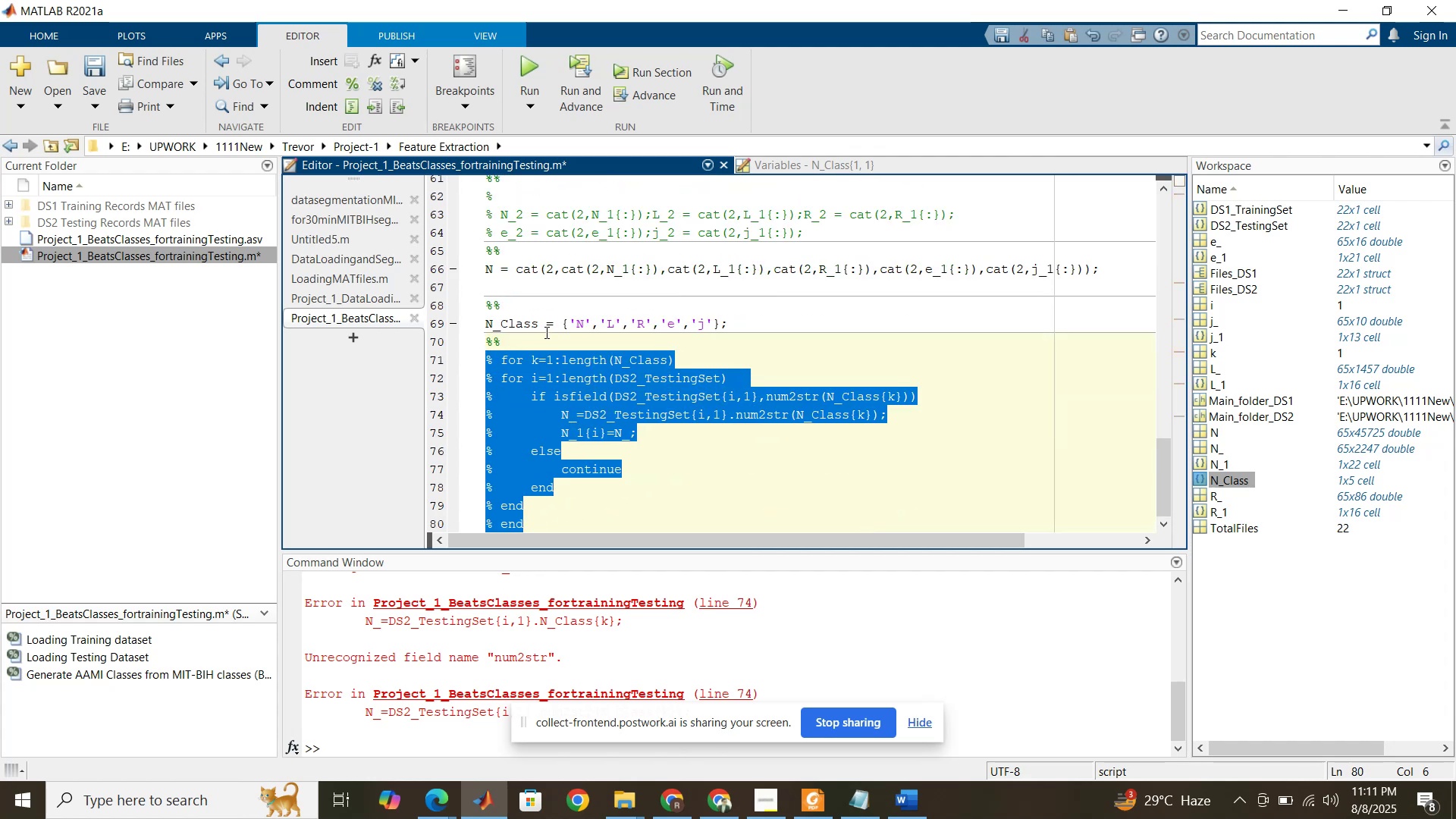 
left_click([514, 343])
 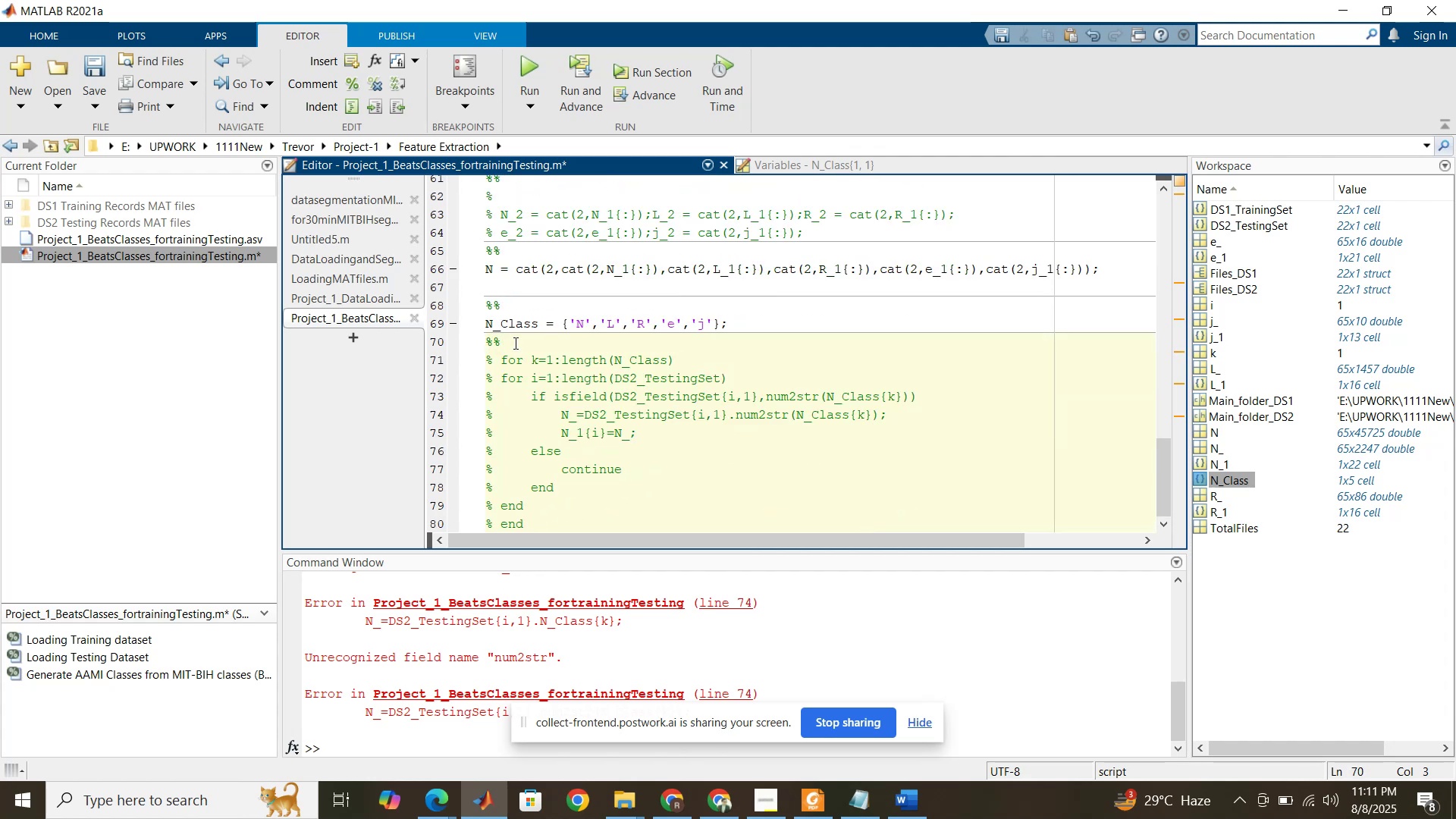 
key(Backspace)
 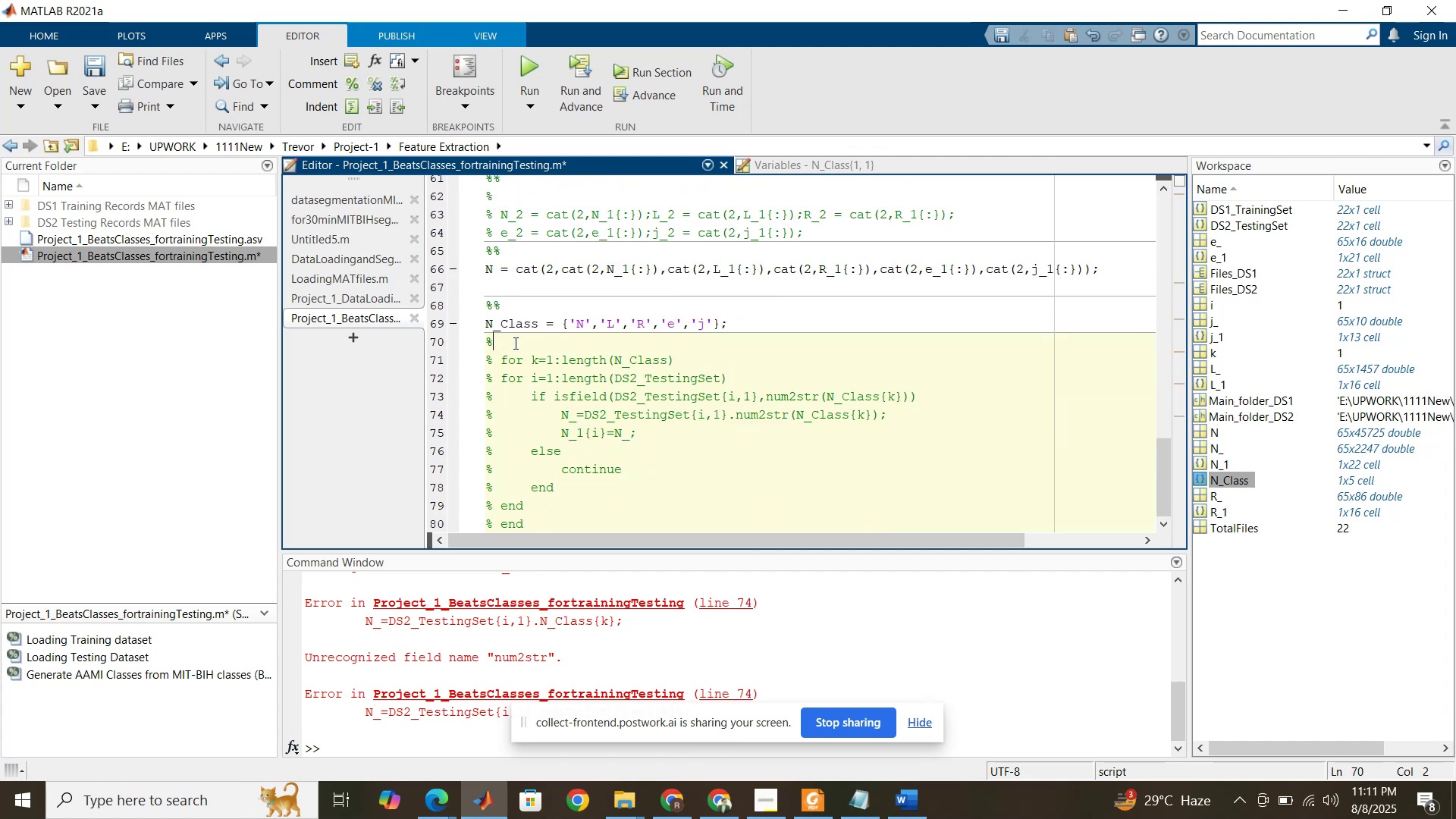 
key(Backspace)
 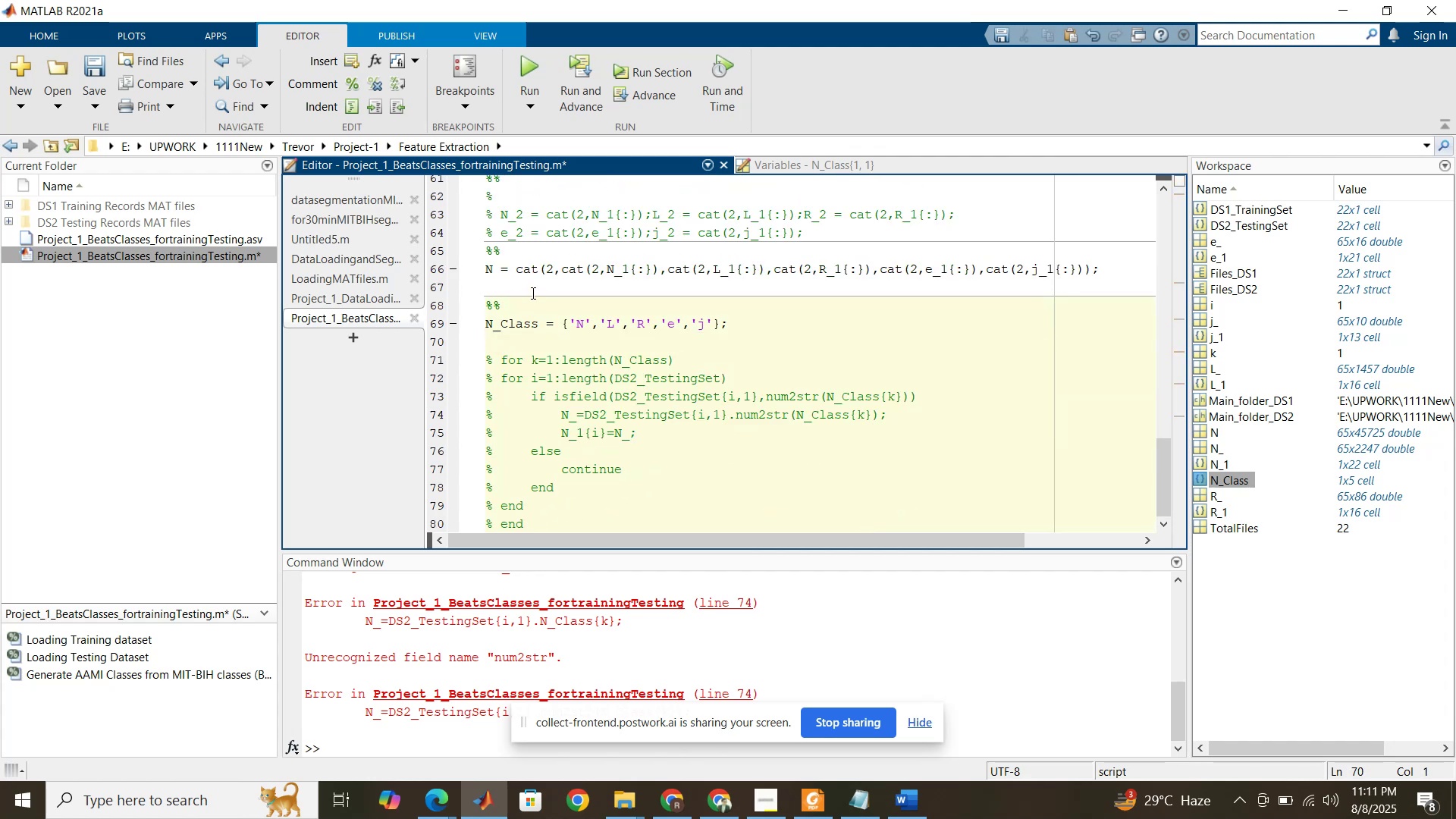 
left_click([532, 293])
 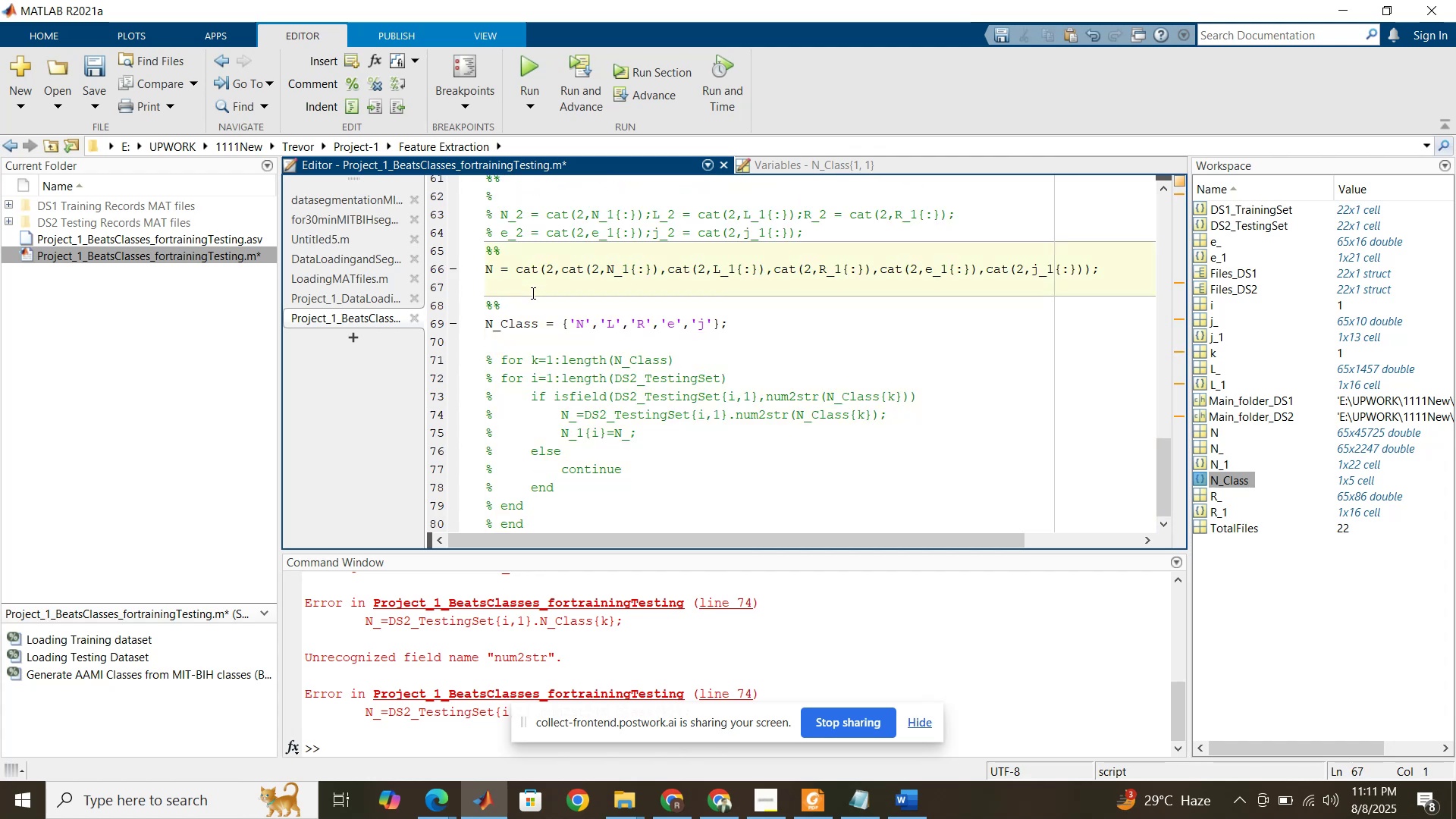 
type(%%)
 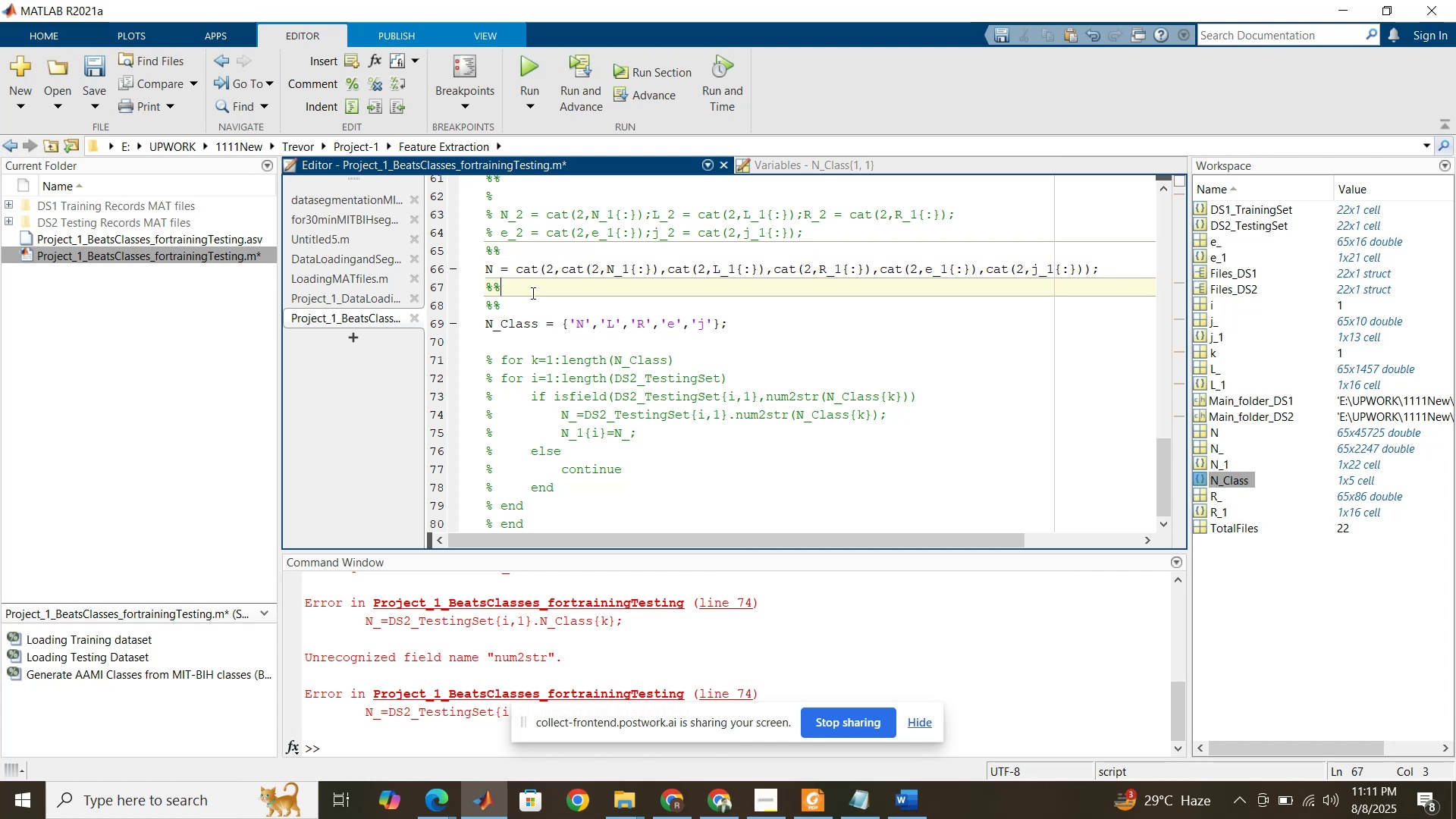 
key(Enter)
 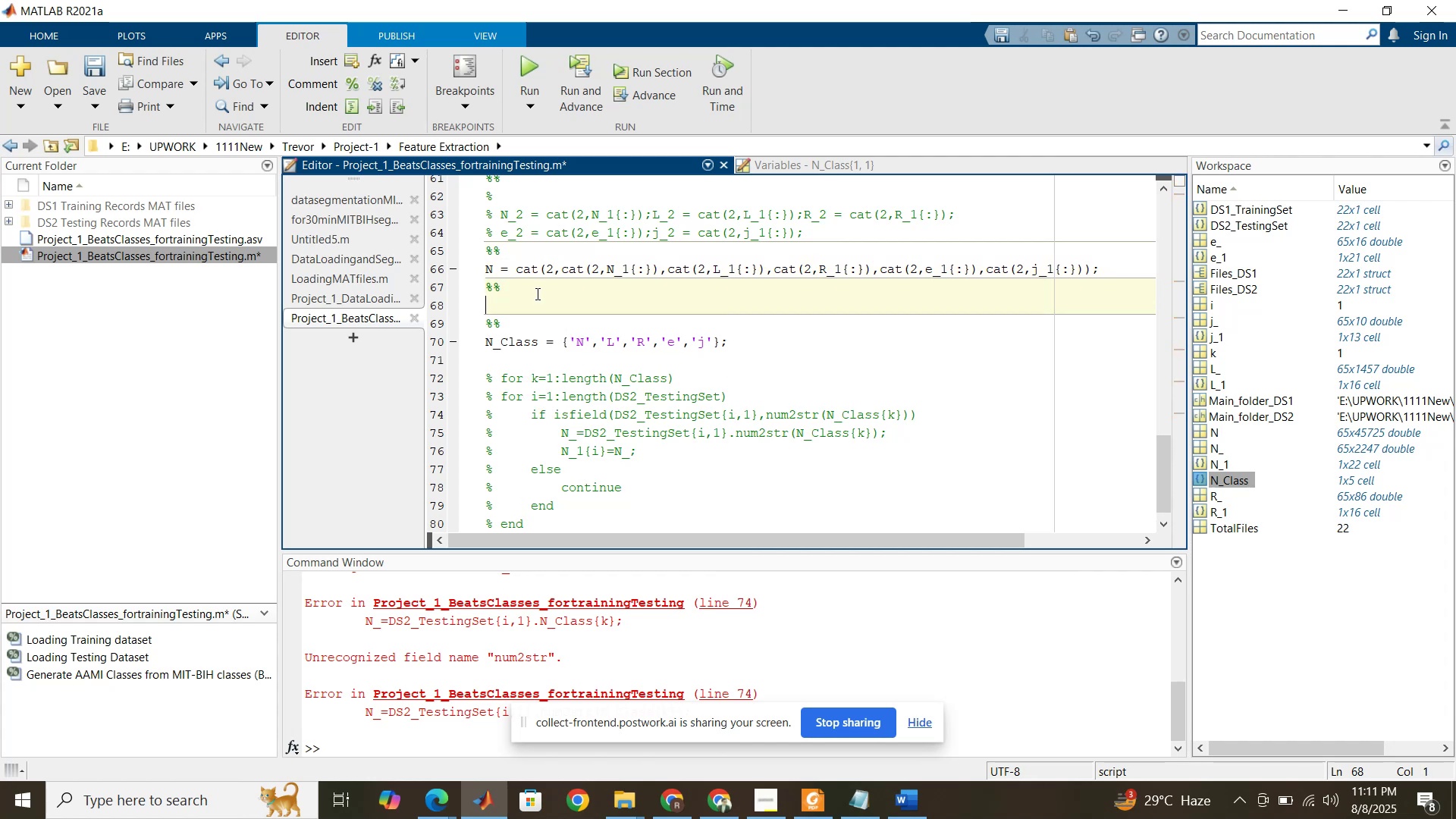 
scroll: coordinate [544, 298], scroll_direction: up, amount: 16.0
 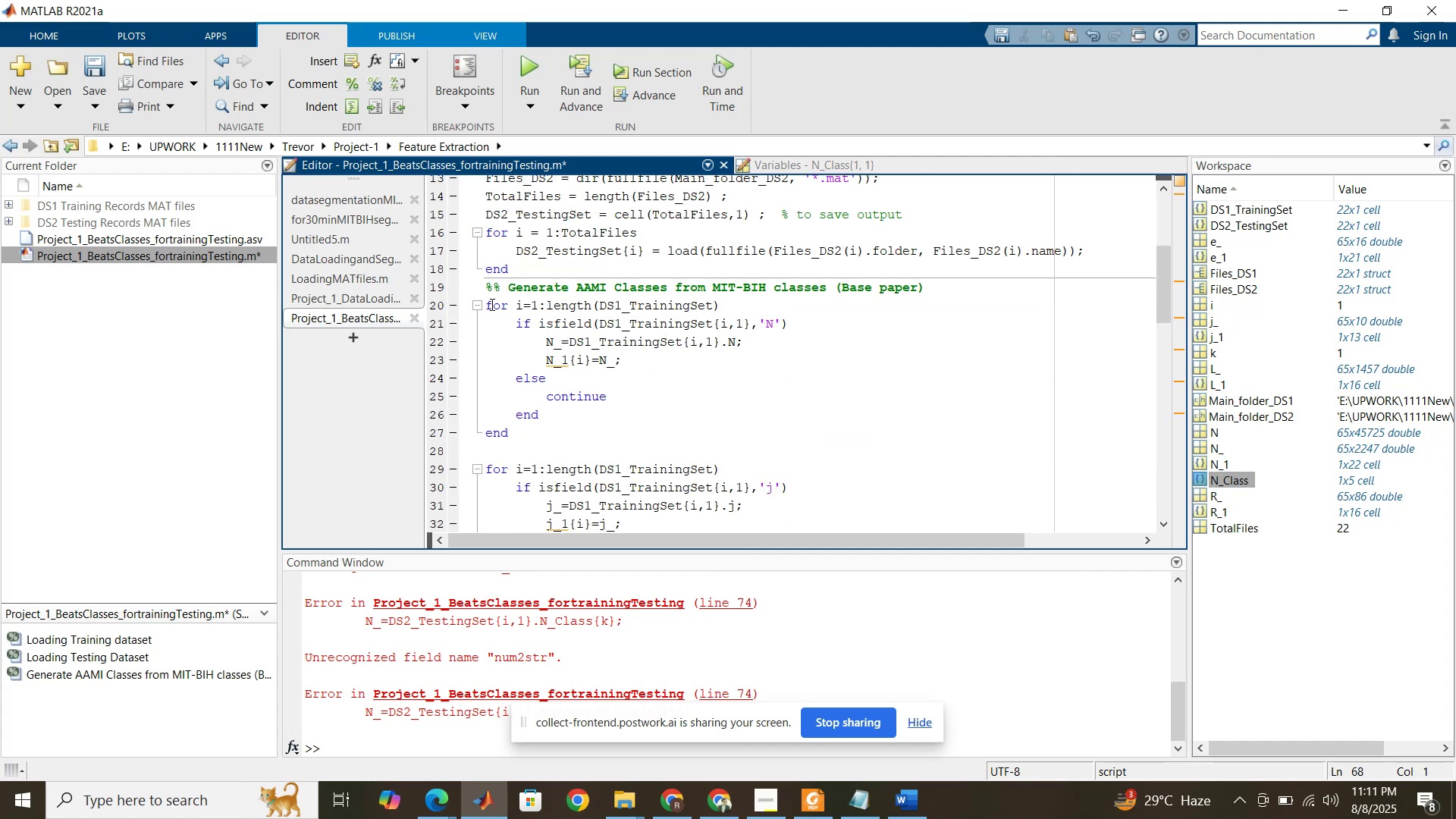 
left_click_drag(start_coordinate=[488, 304], to_coordinate=[1105, 485])
 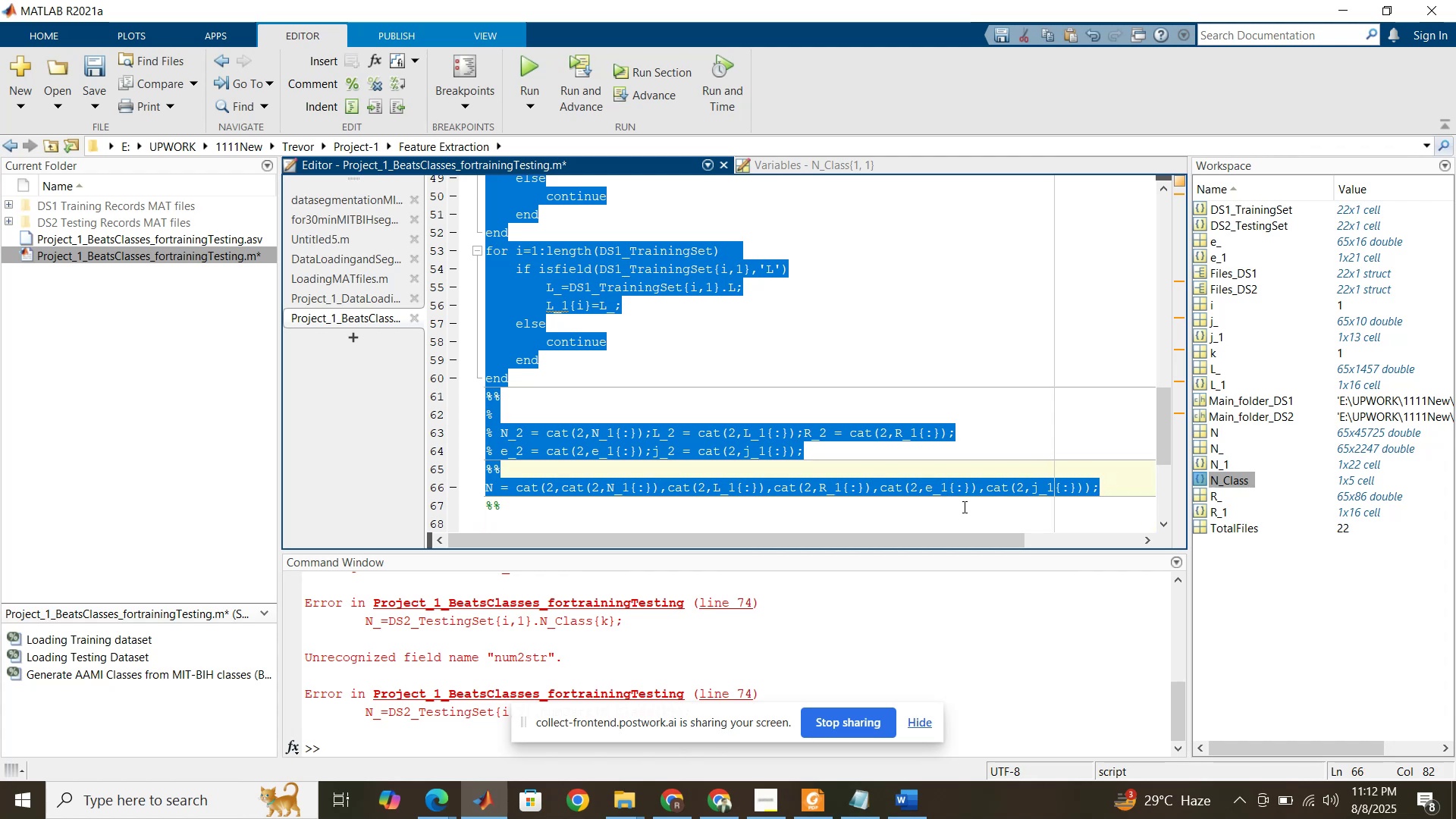 
scroll: coordinate [535, 499], scroll_direction: down, amount: 12.0
 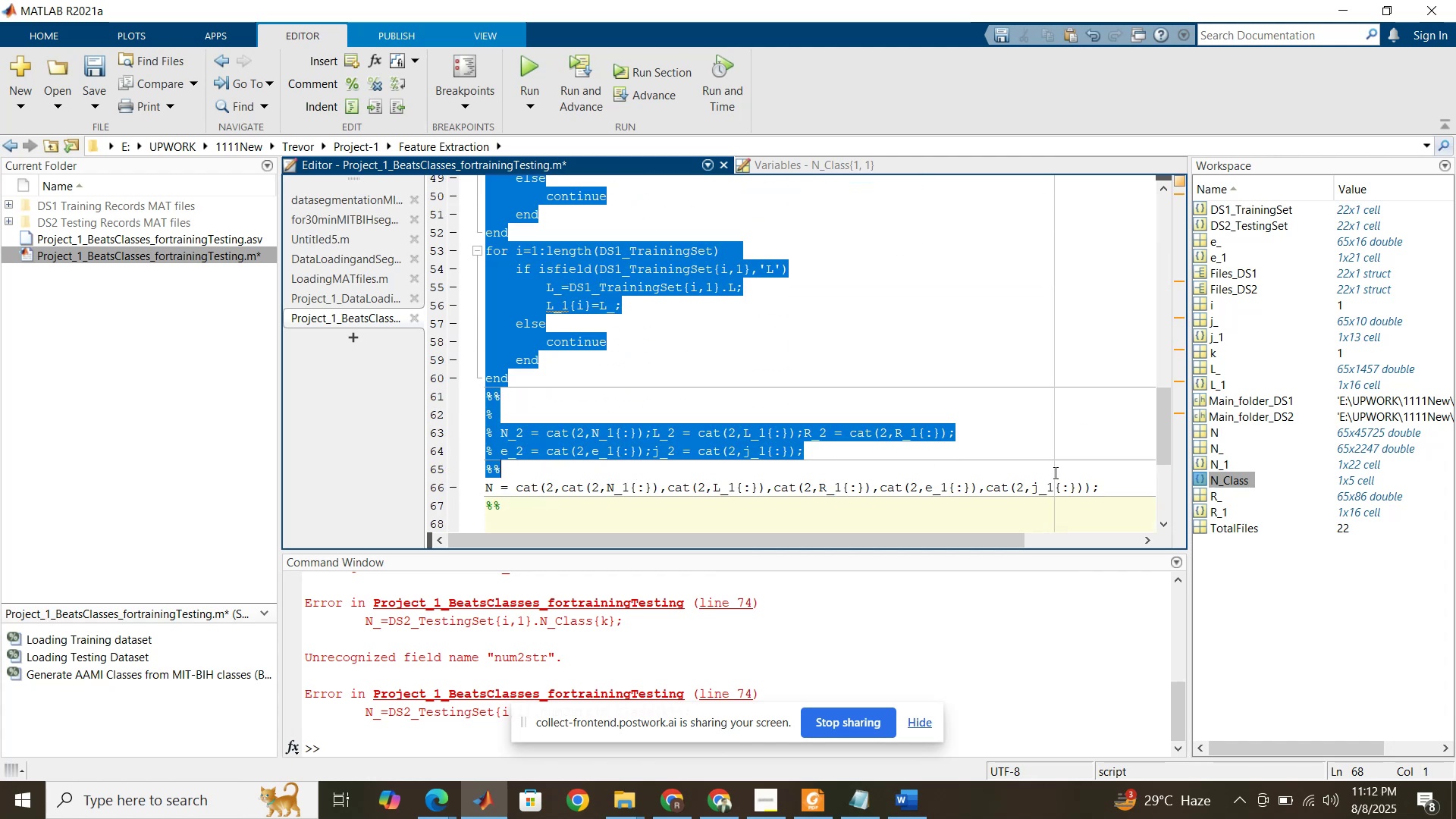 
key(Control+C)
 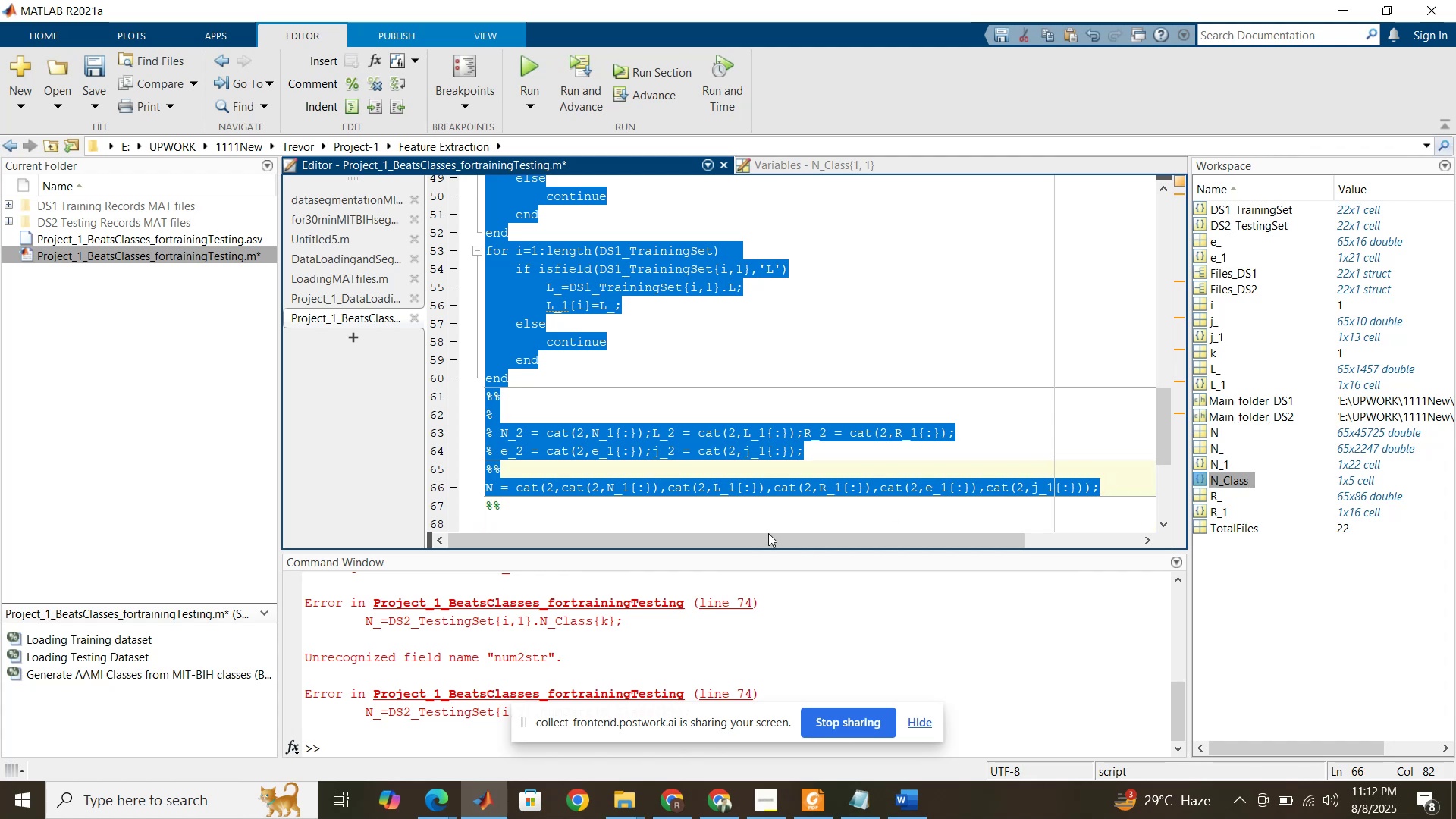 
scroll: coordinate [650, 477], scroll_direction: down, amount: 2.0
 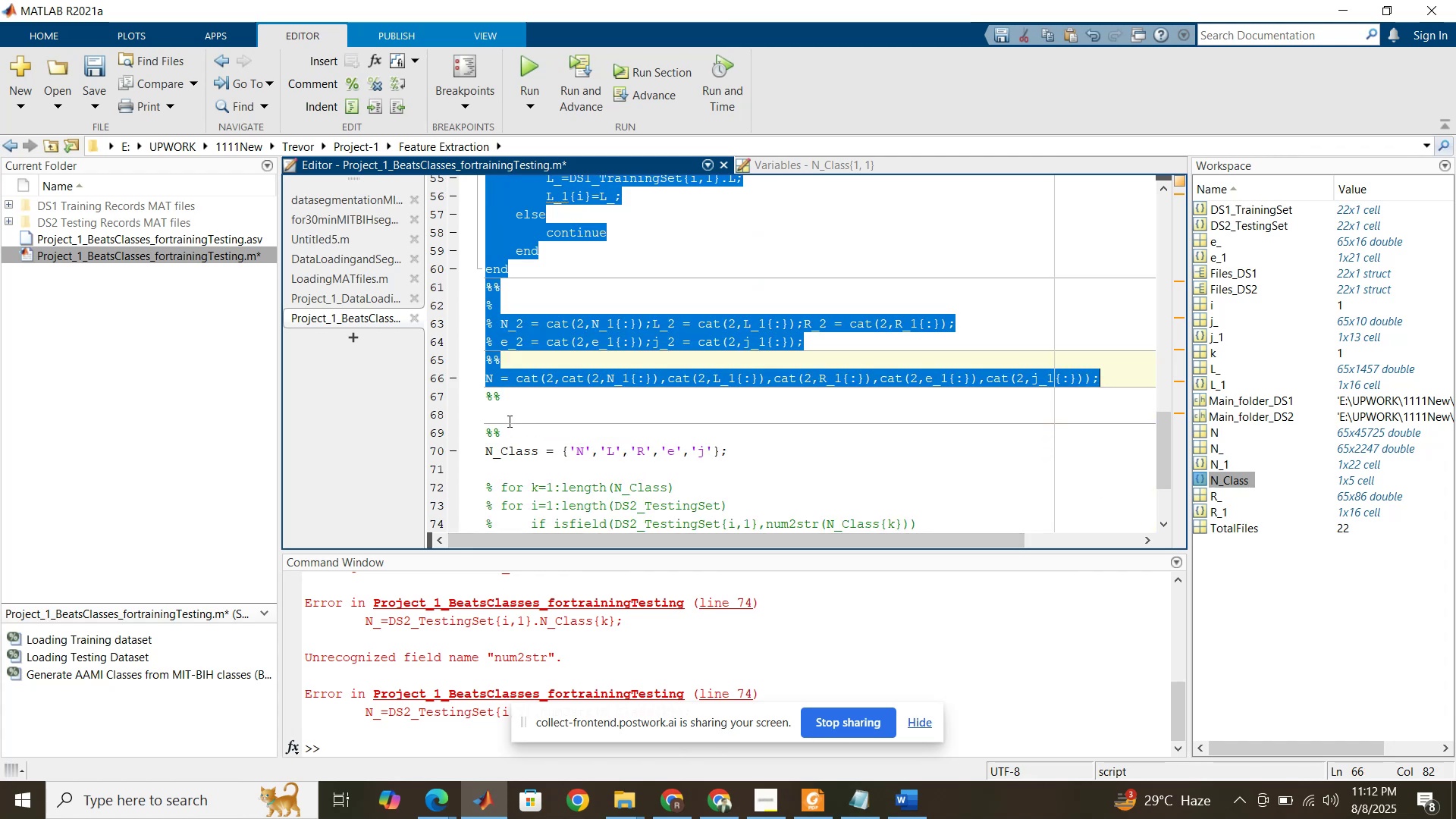 
left_click([511, 410])
 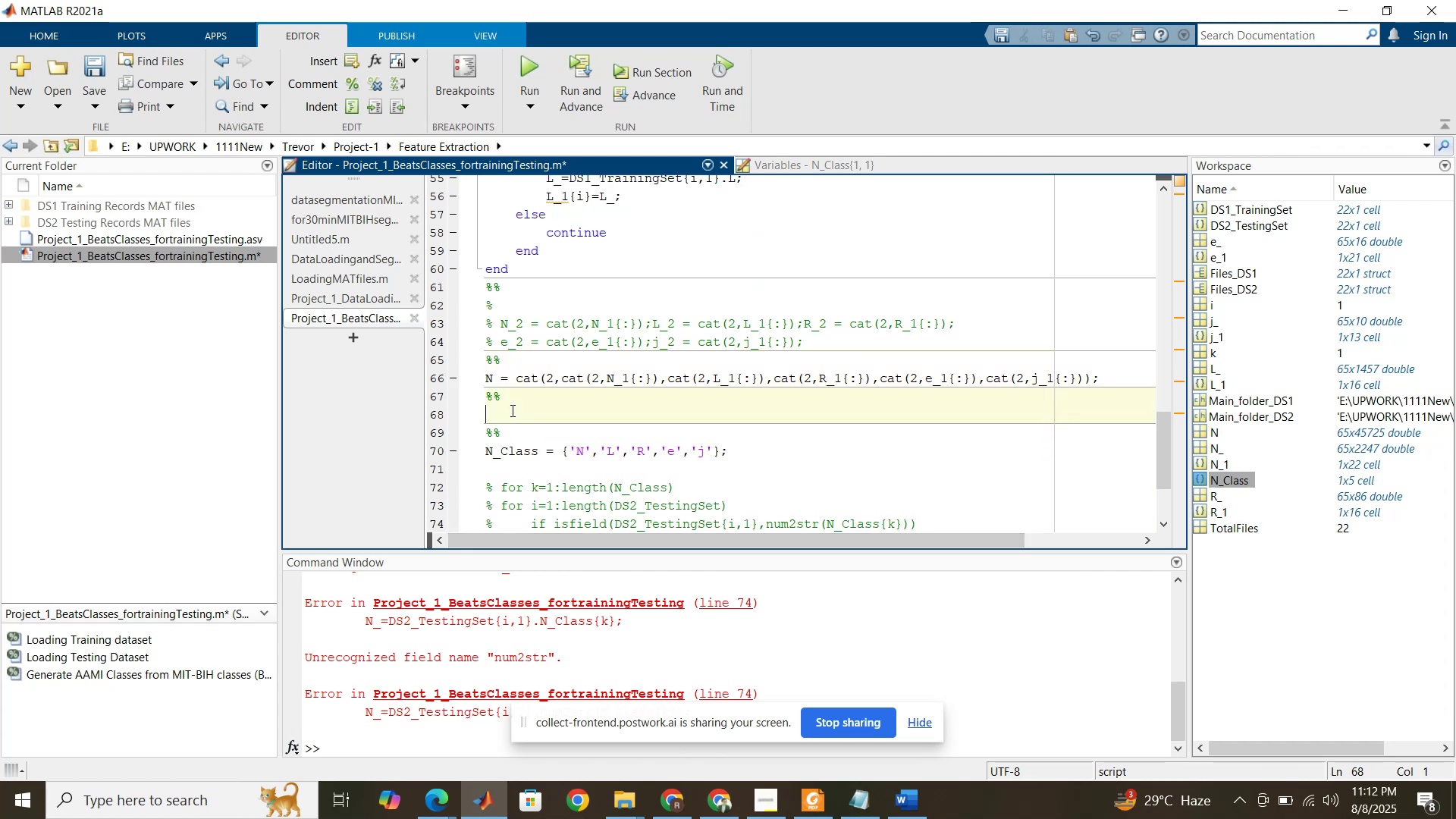 
key(Control+ControlLeft)
 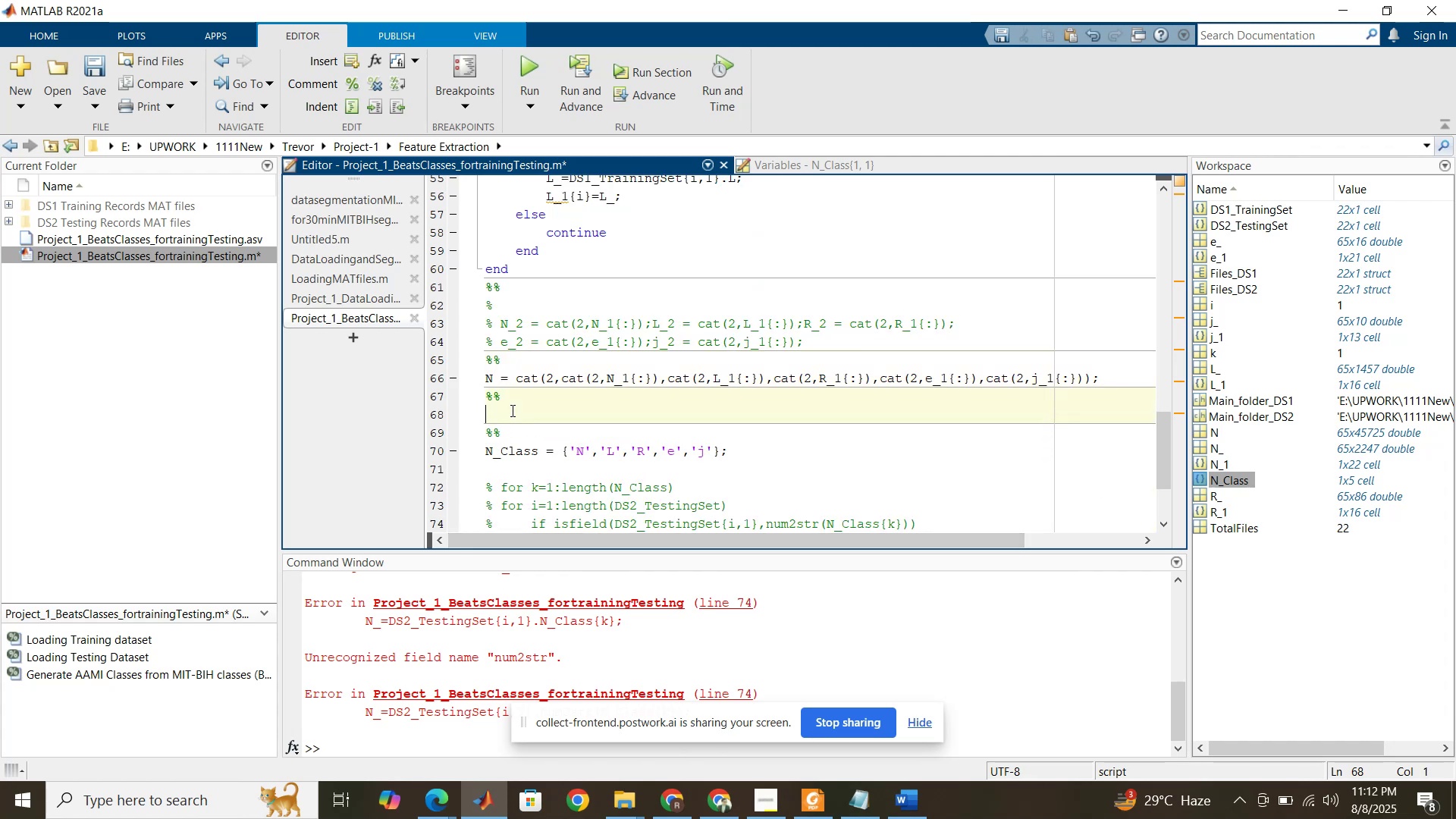 
key(Control+V)
 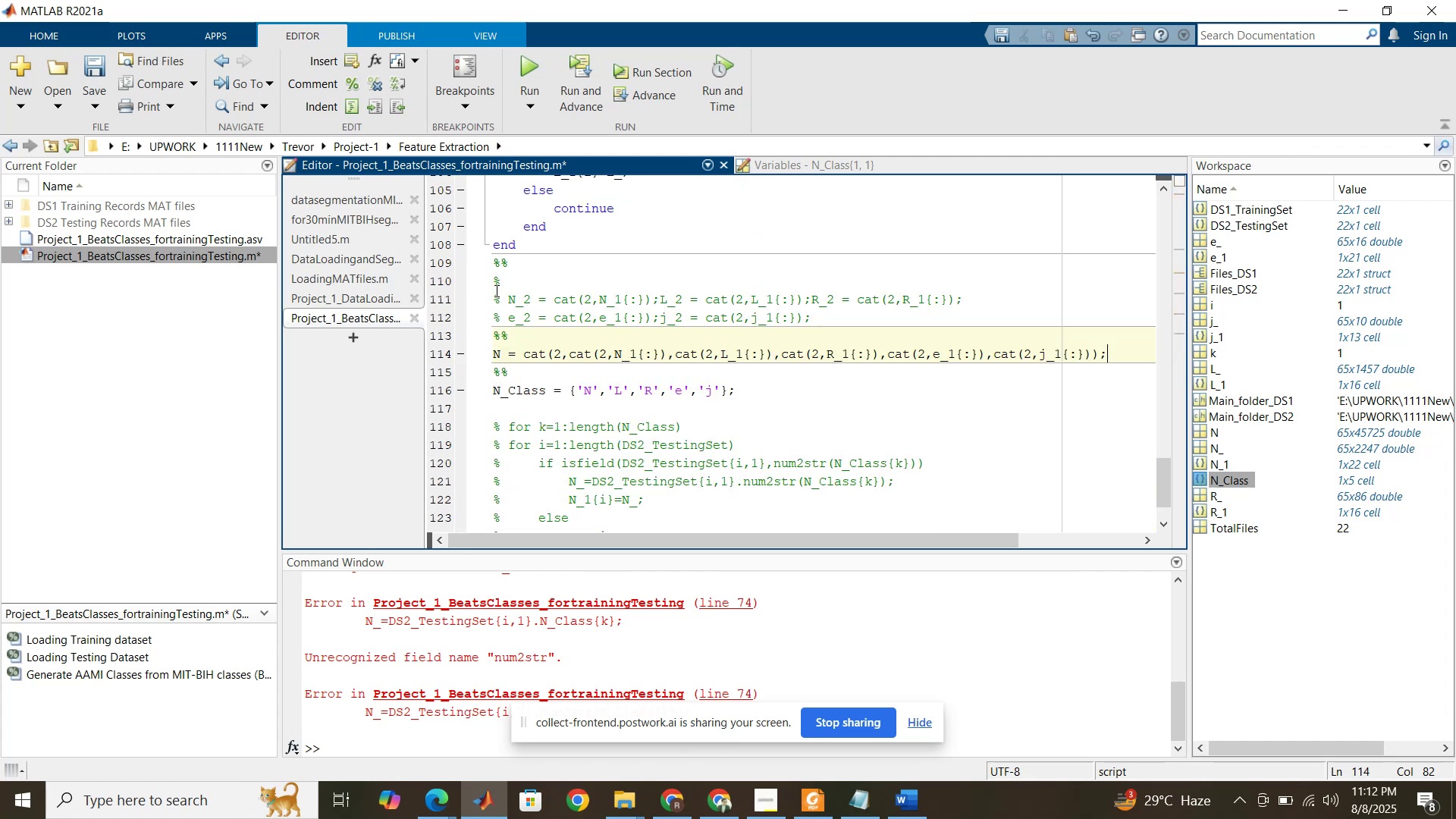 
left_click_drag(start_coordinate=[496, 275], to_coordinate=[612, 330])
 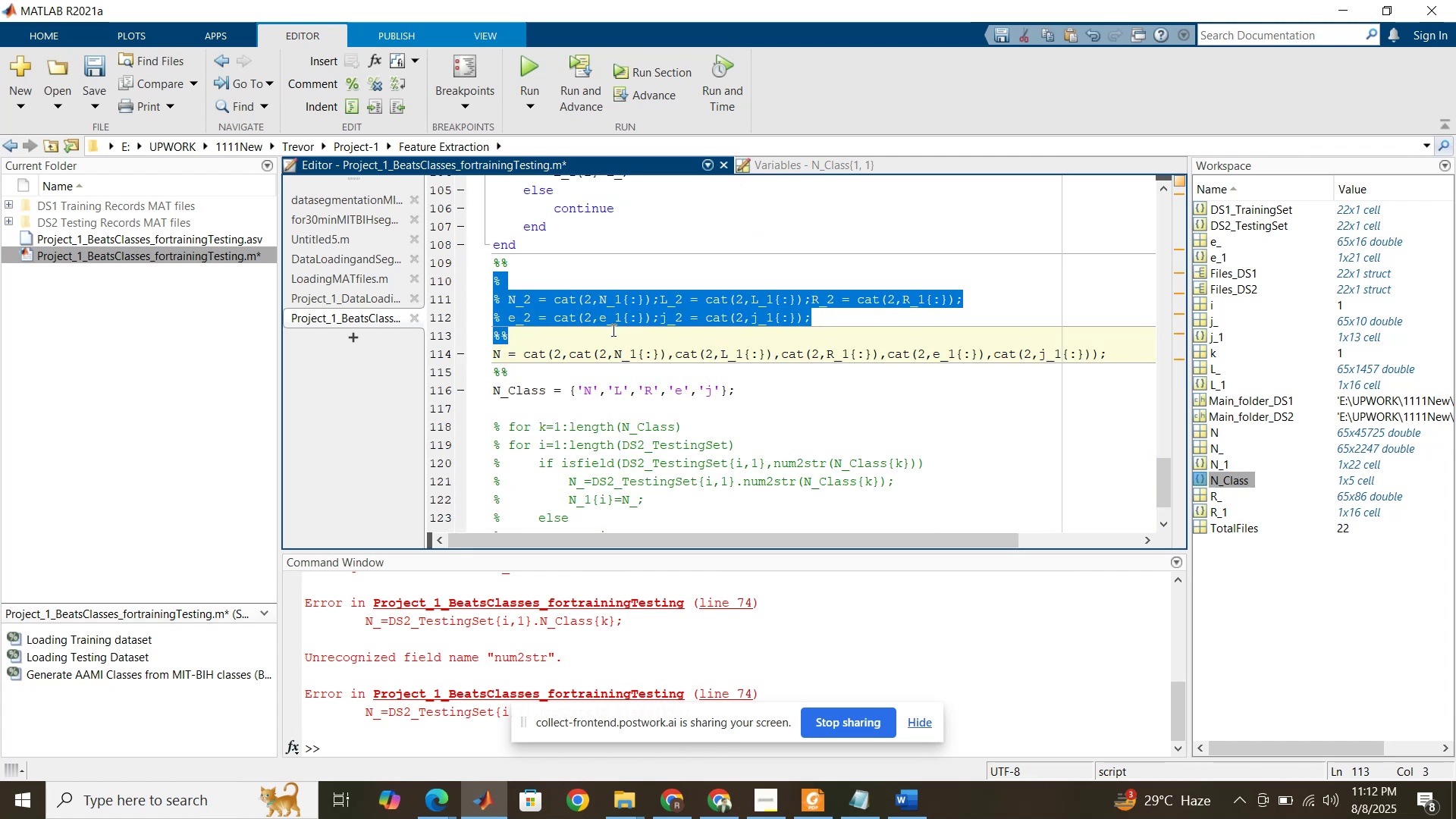 
key(Delete)
 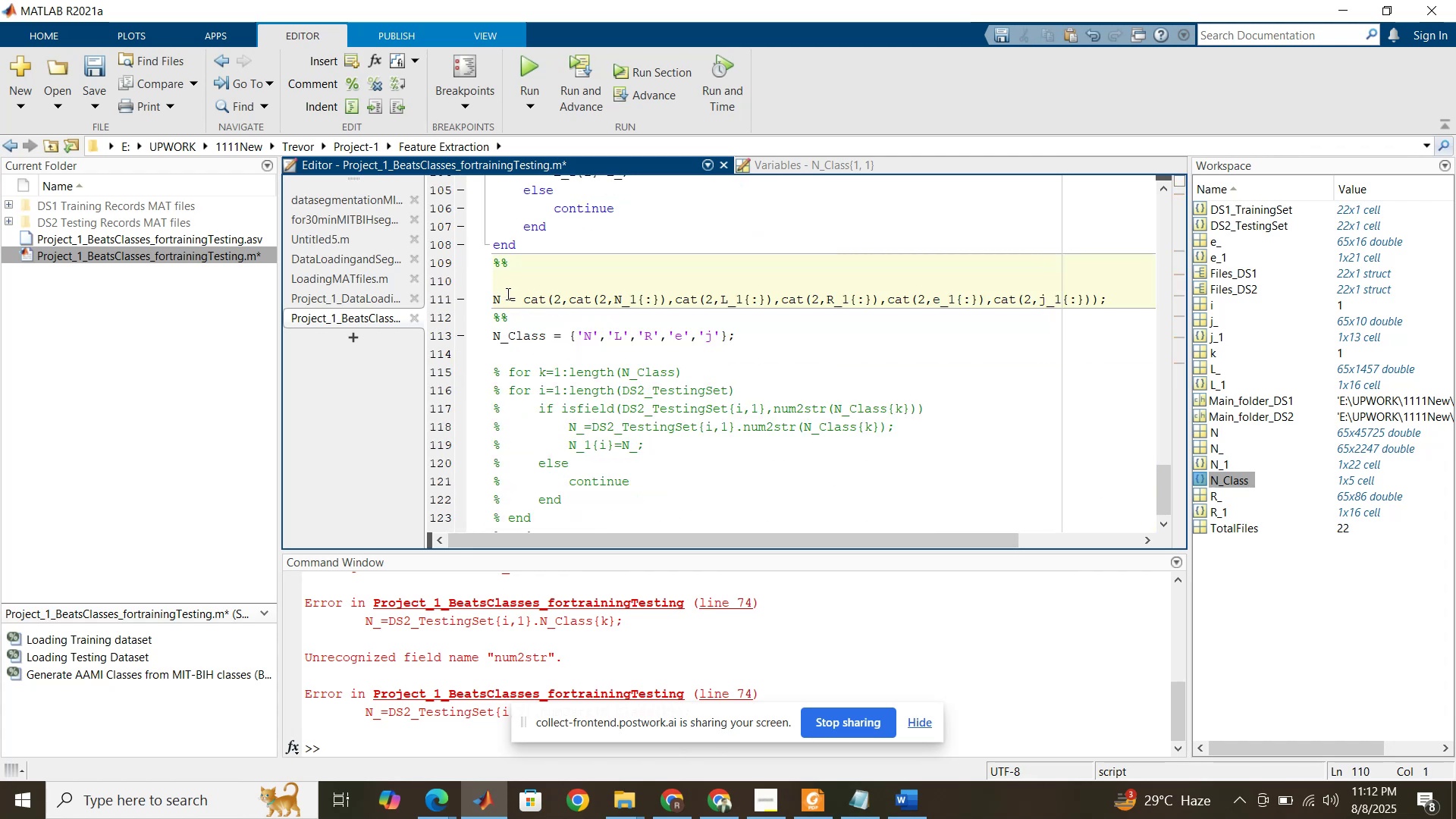 
left_click([505, 293])
 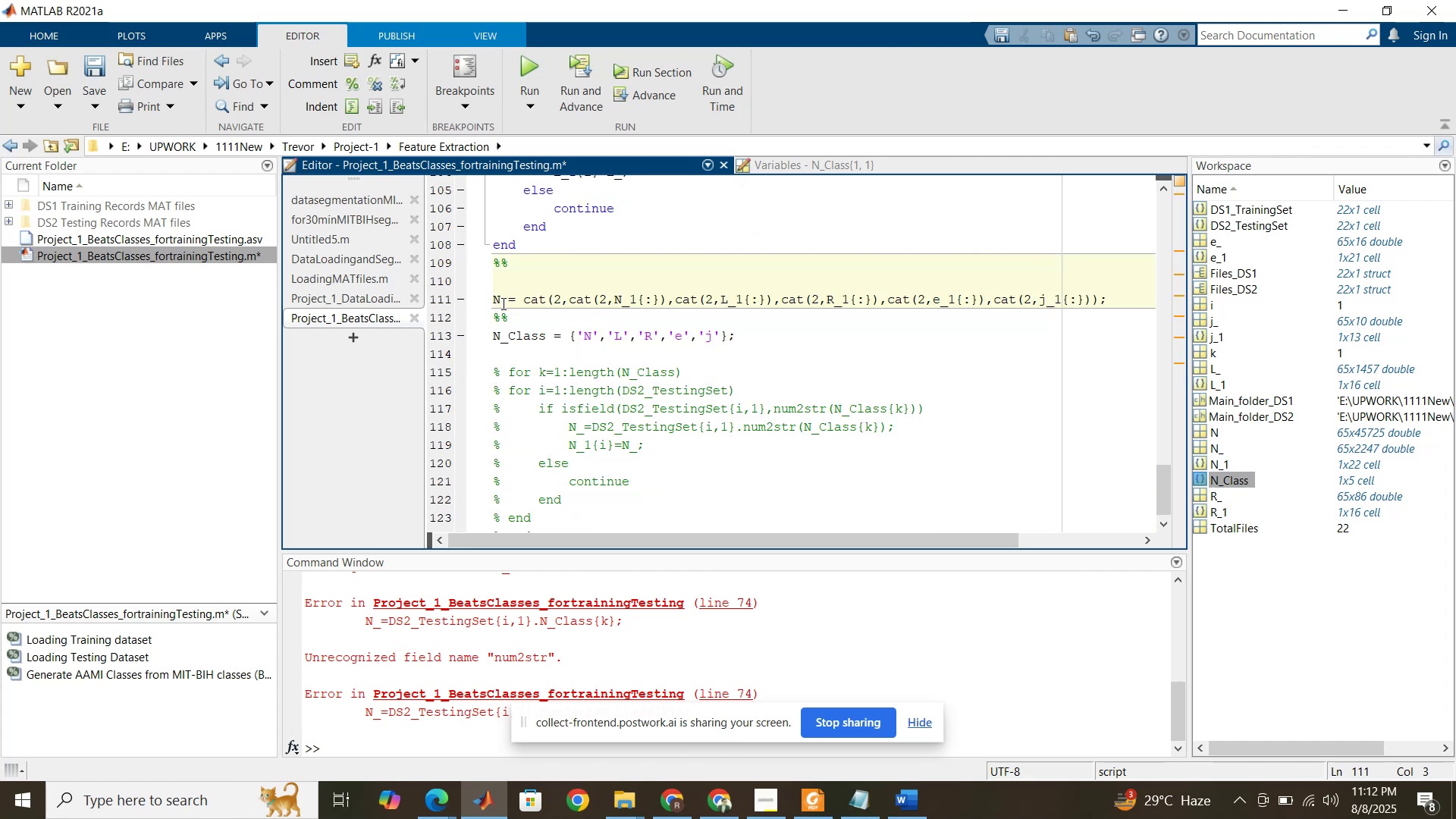 
left_click([502, 303])
 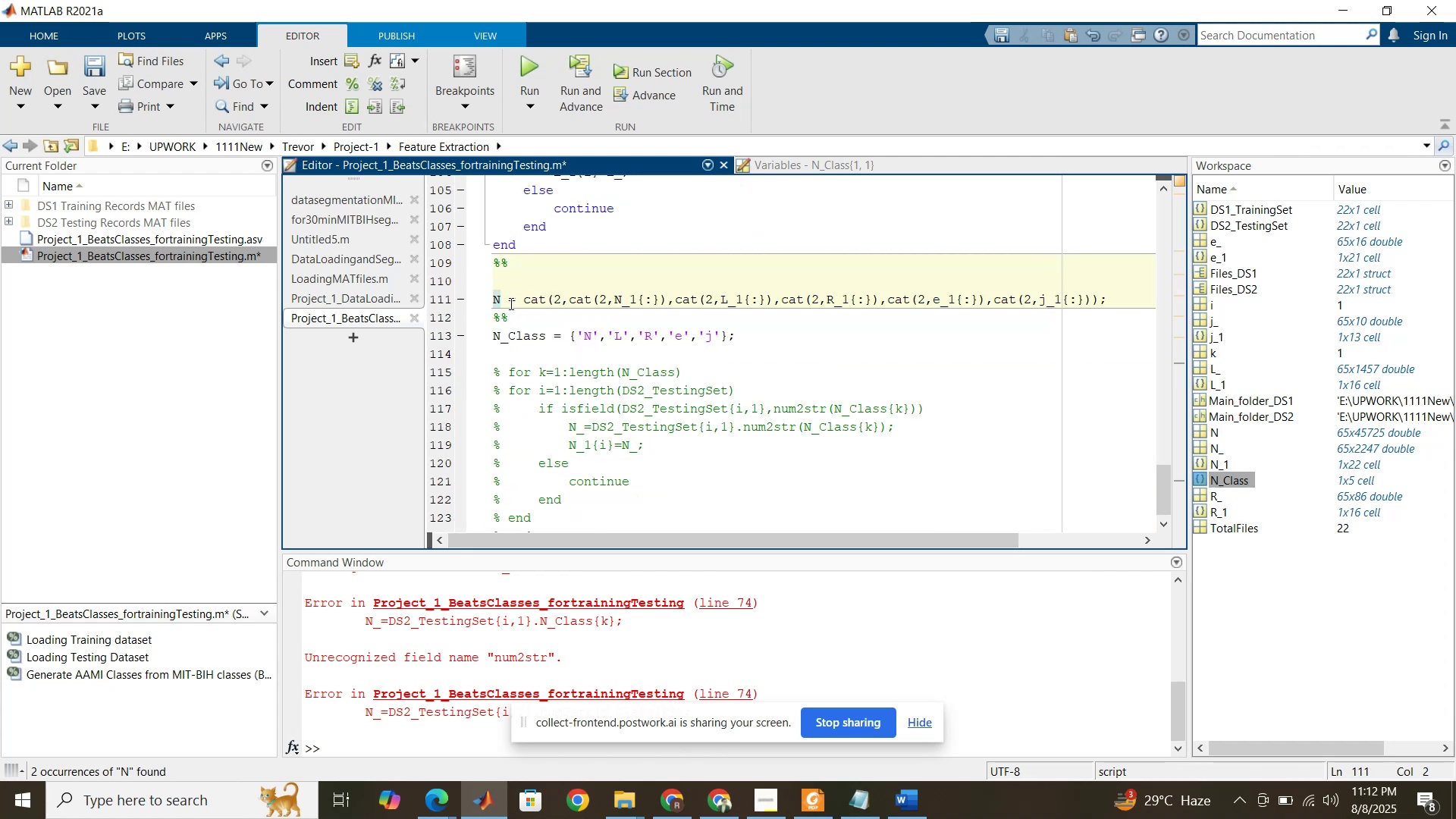 
type(_Testing)
 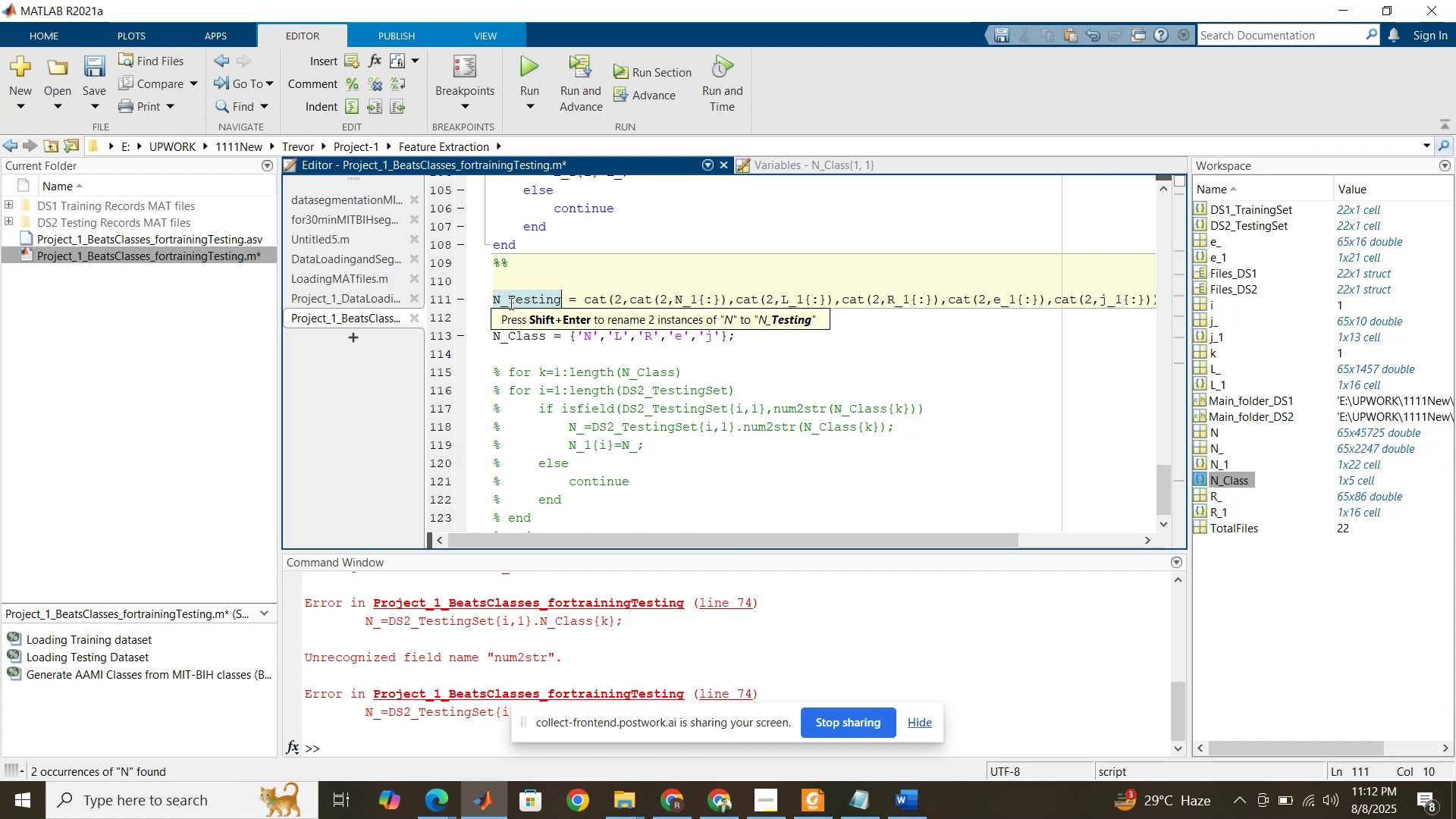 
scroll: coordinate [615, 240], scroll_direction: up, amount: 19.0
 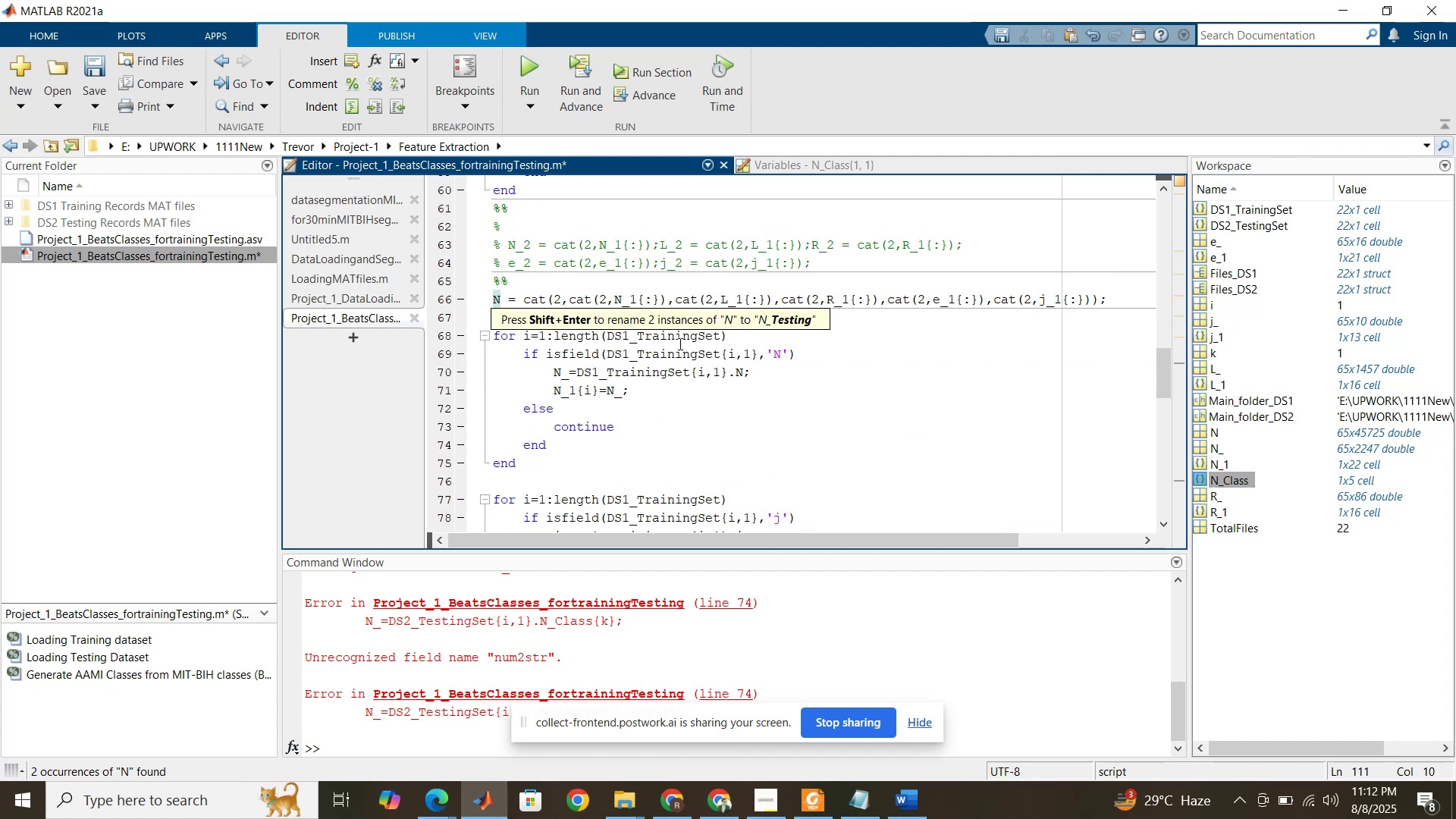 
left_click([679, 344])
 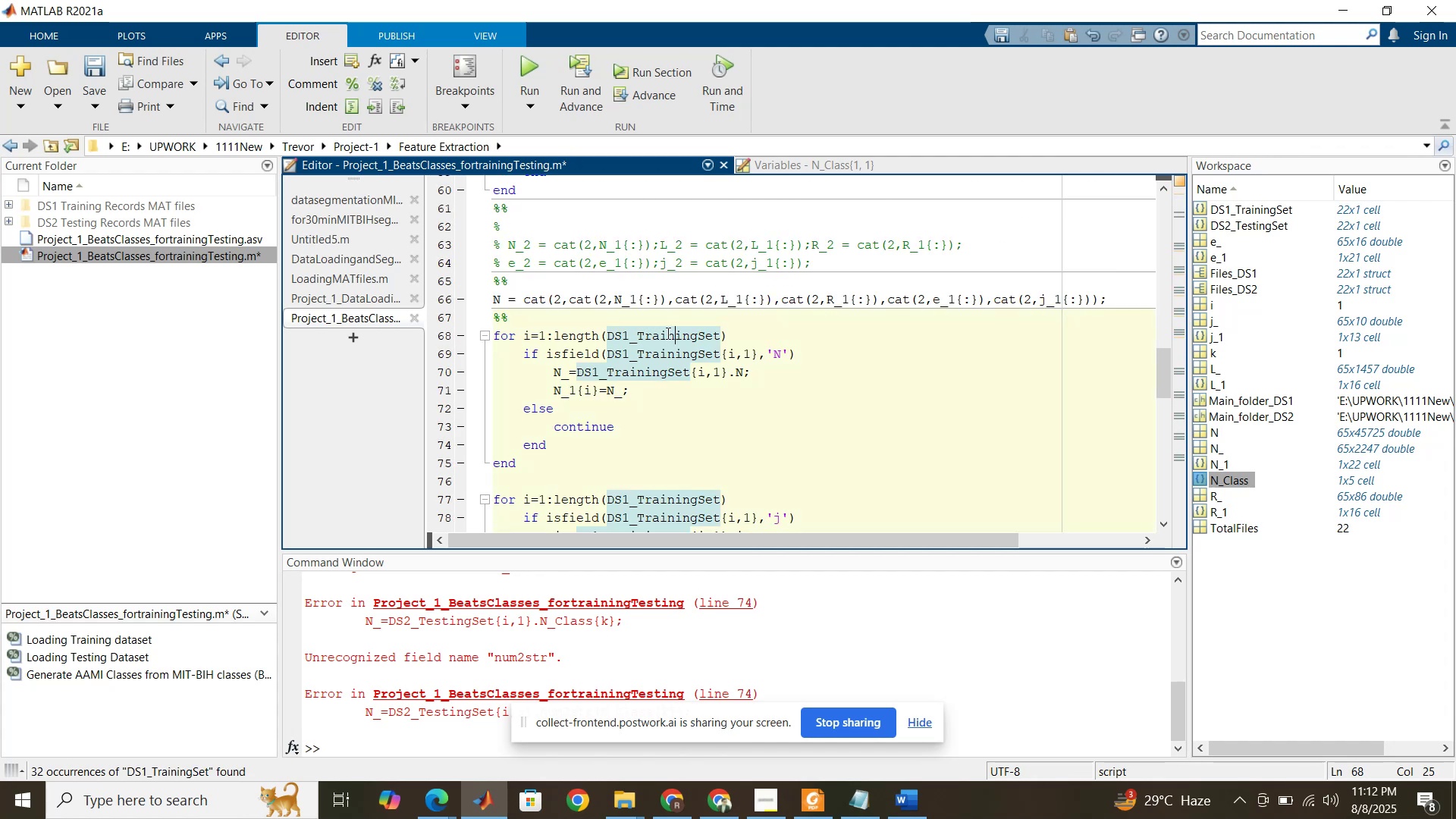 
scroll: coordinate [638, 287], scroll_direction: up, amount: 16.0
 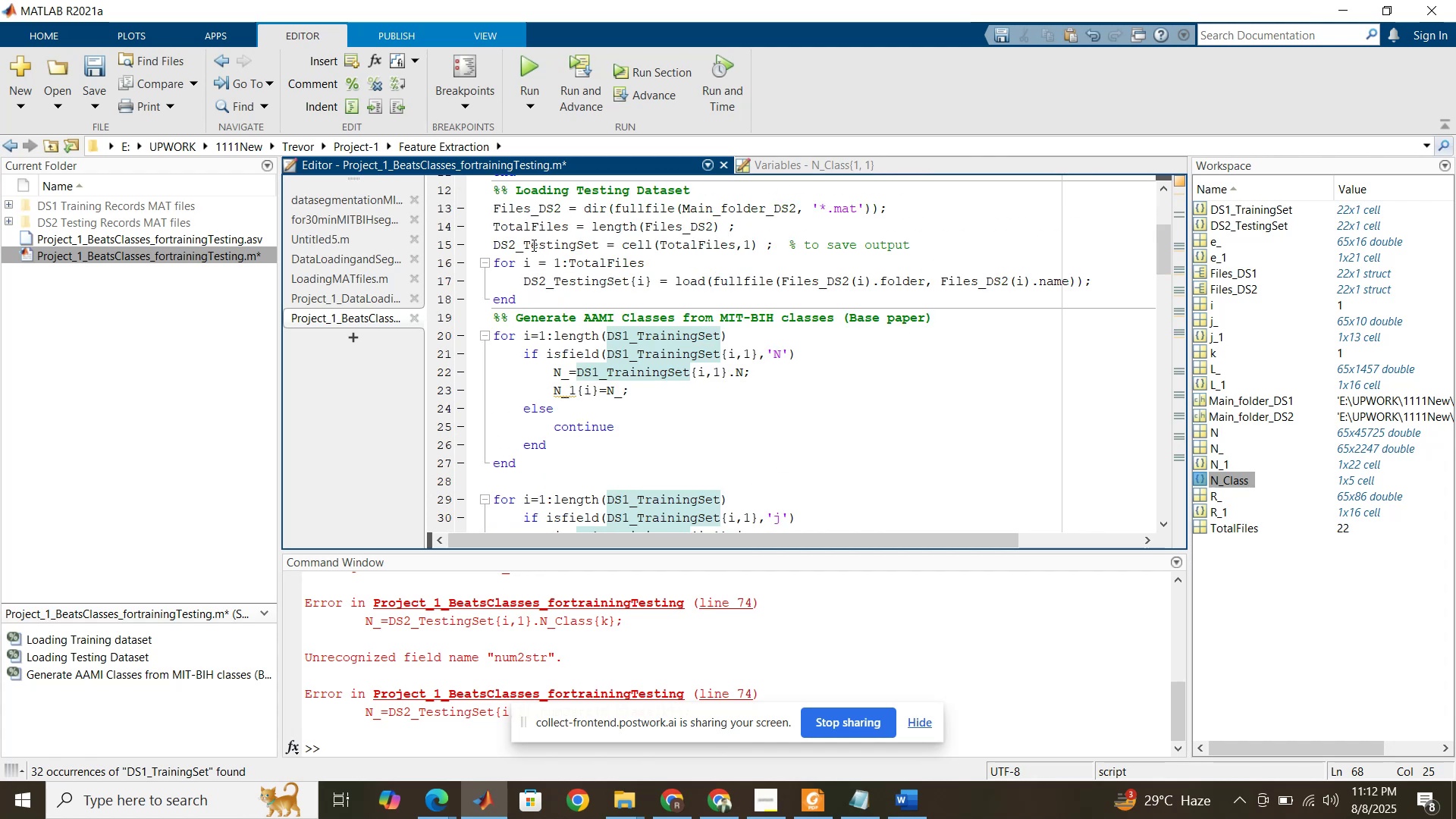 
double_click([532, 245])
 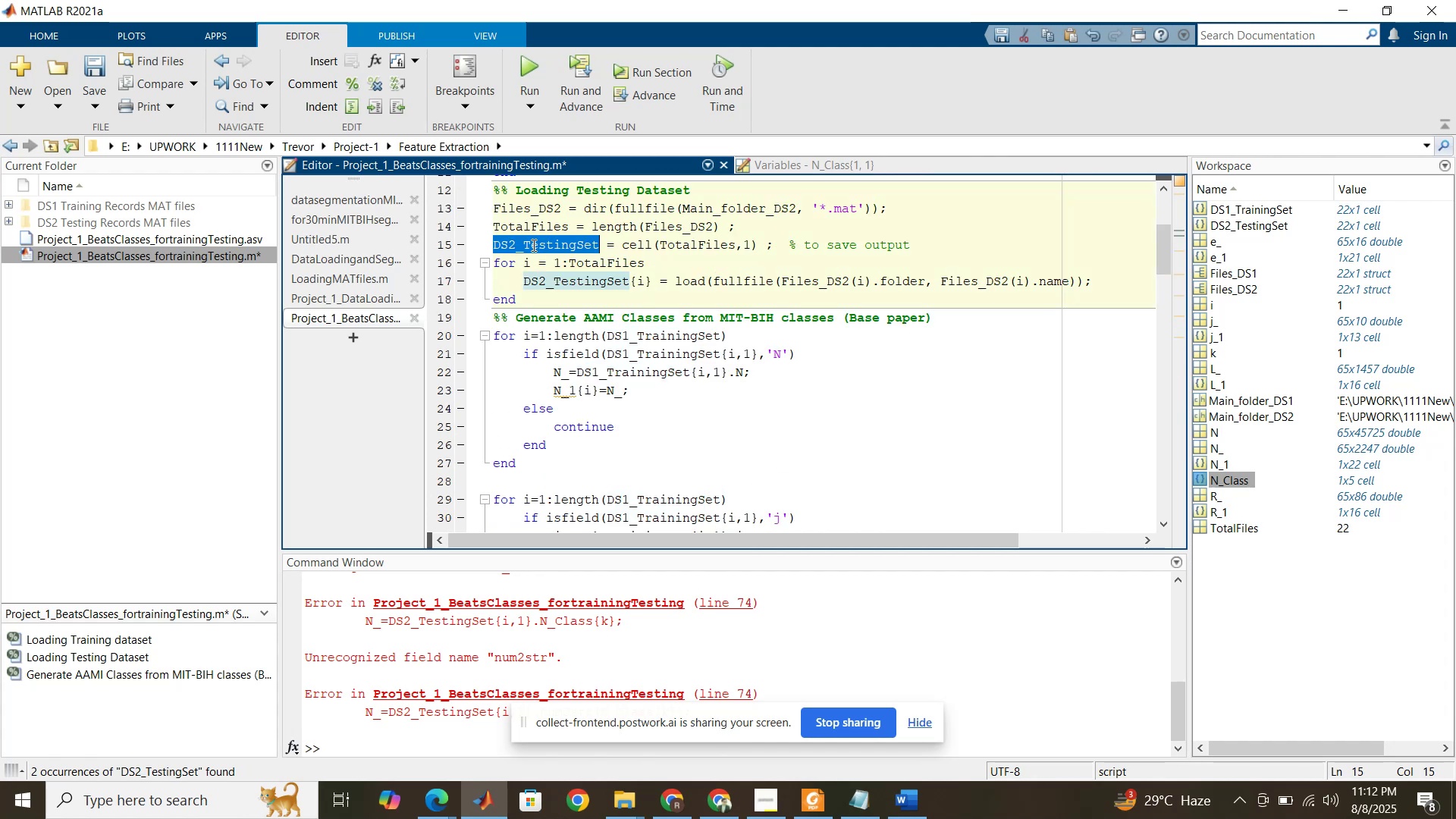 
key(Control+C)
 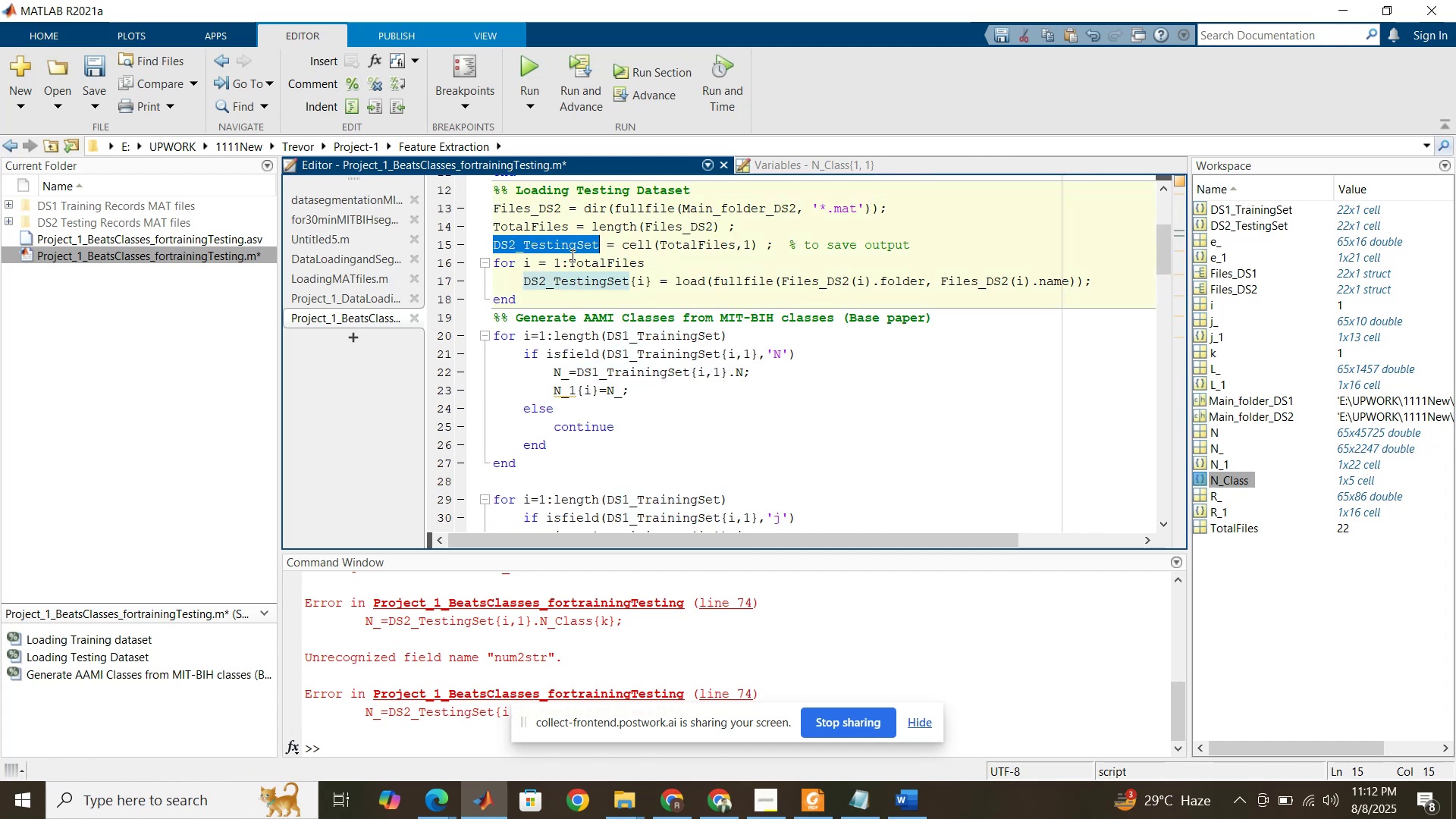 
scroll: coordinate [593, 254], scroll_direction: down, amount: 17.0
 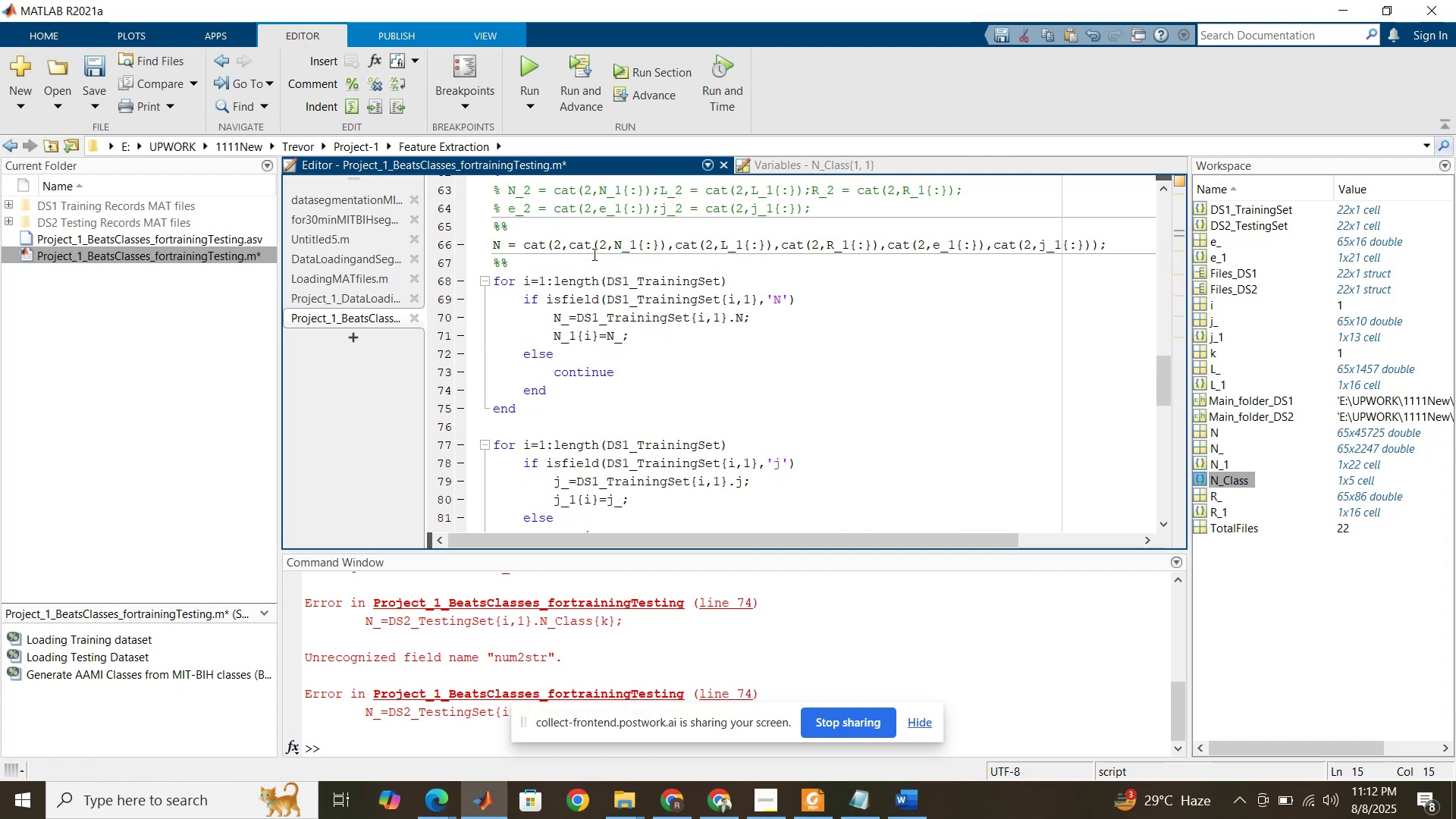 
left_click_drag(start_coordinate=[604, 279], to_coordinate=[607, 284])
 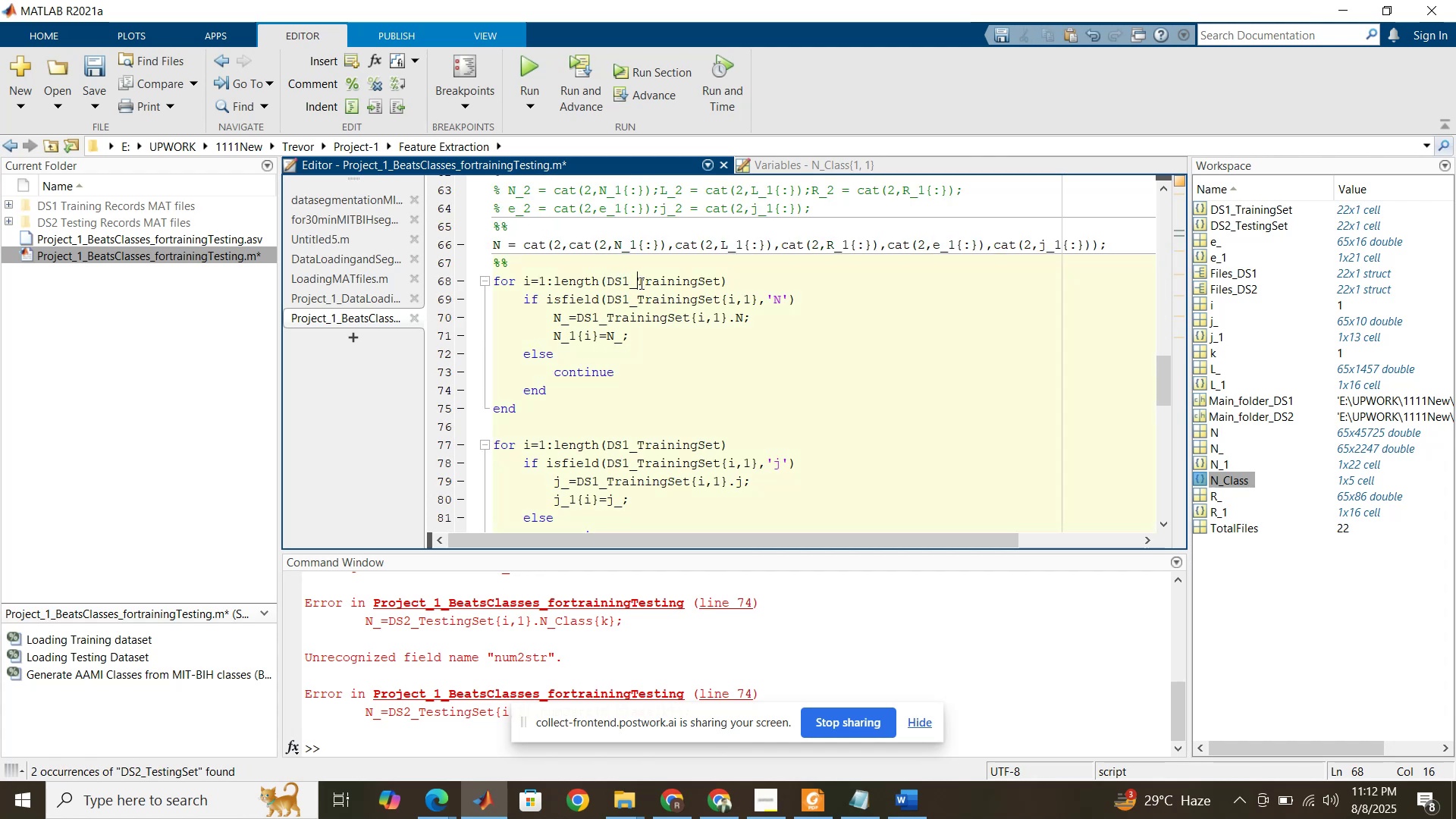 
double_click([640, 283])
 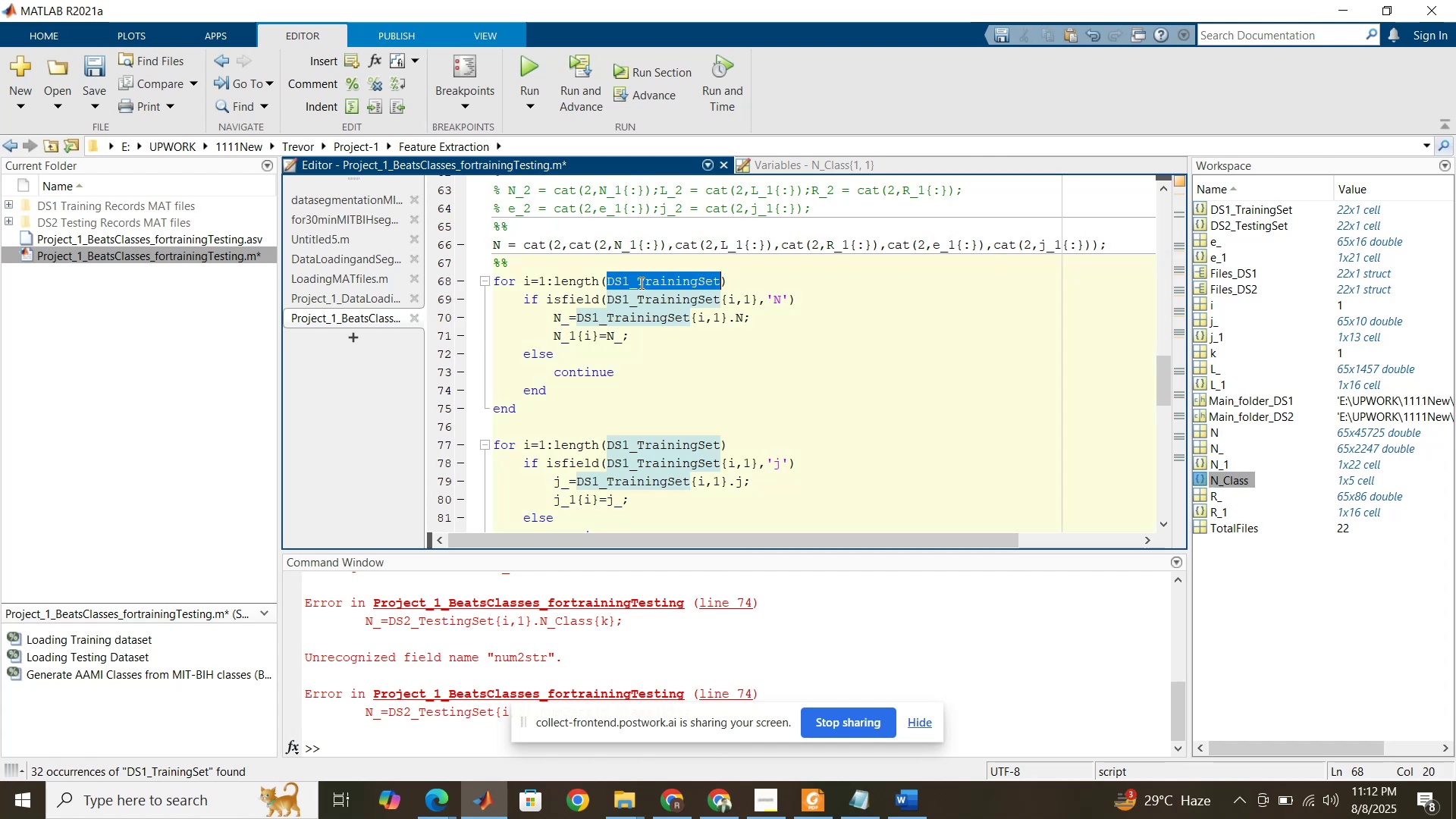 
key(Control+ControlLeft)
 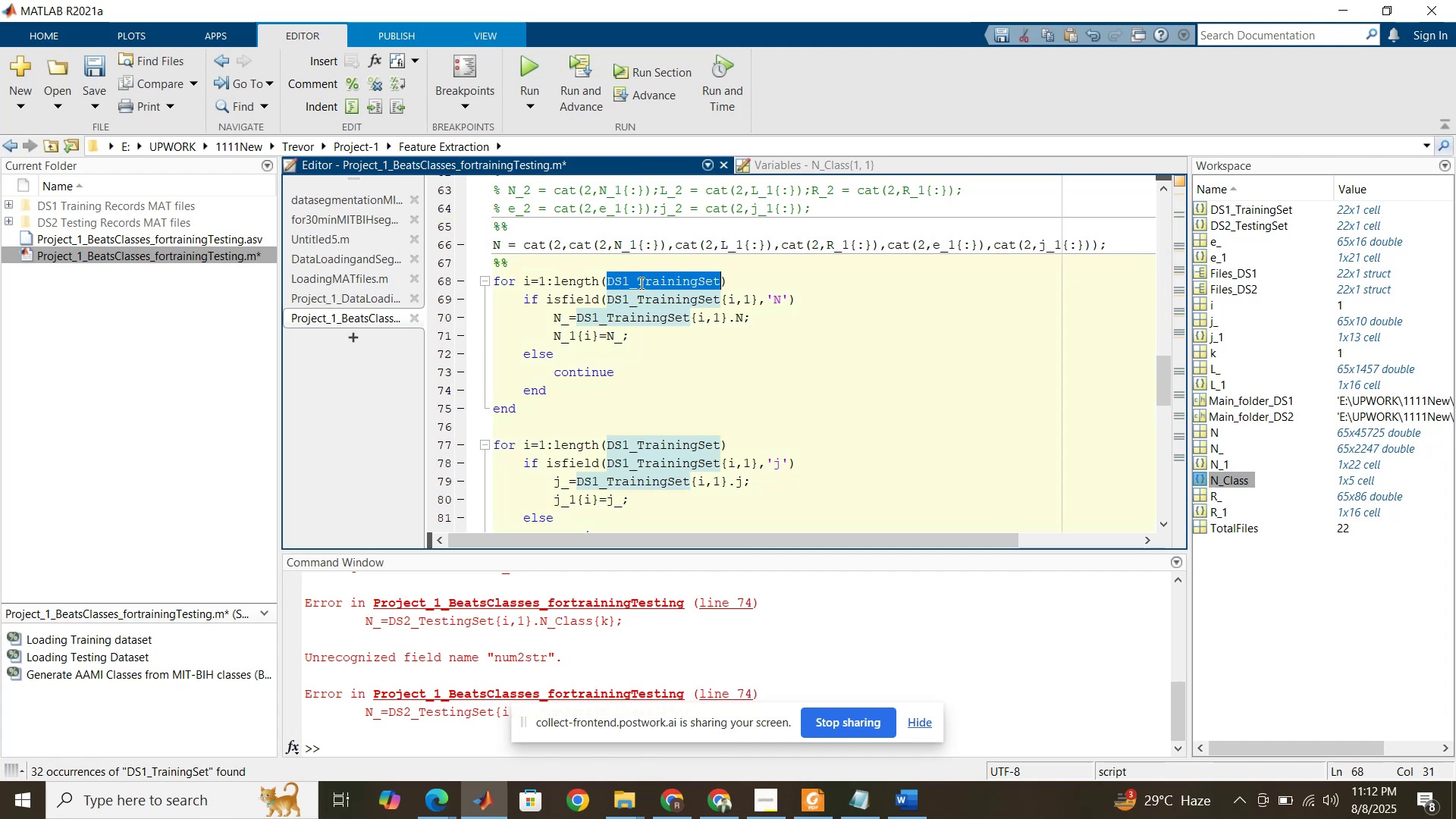 
key(Control+V)
 